 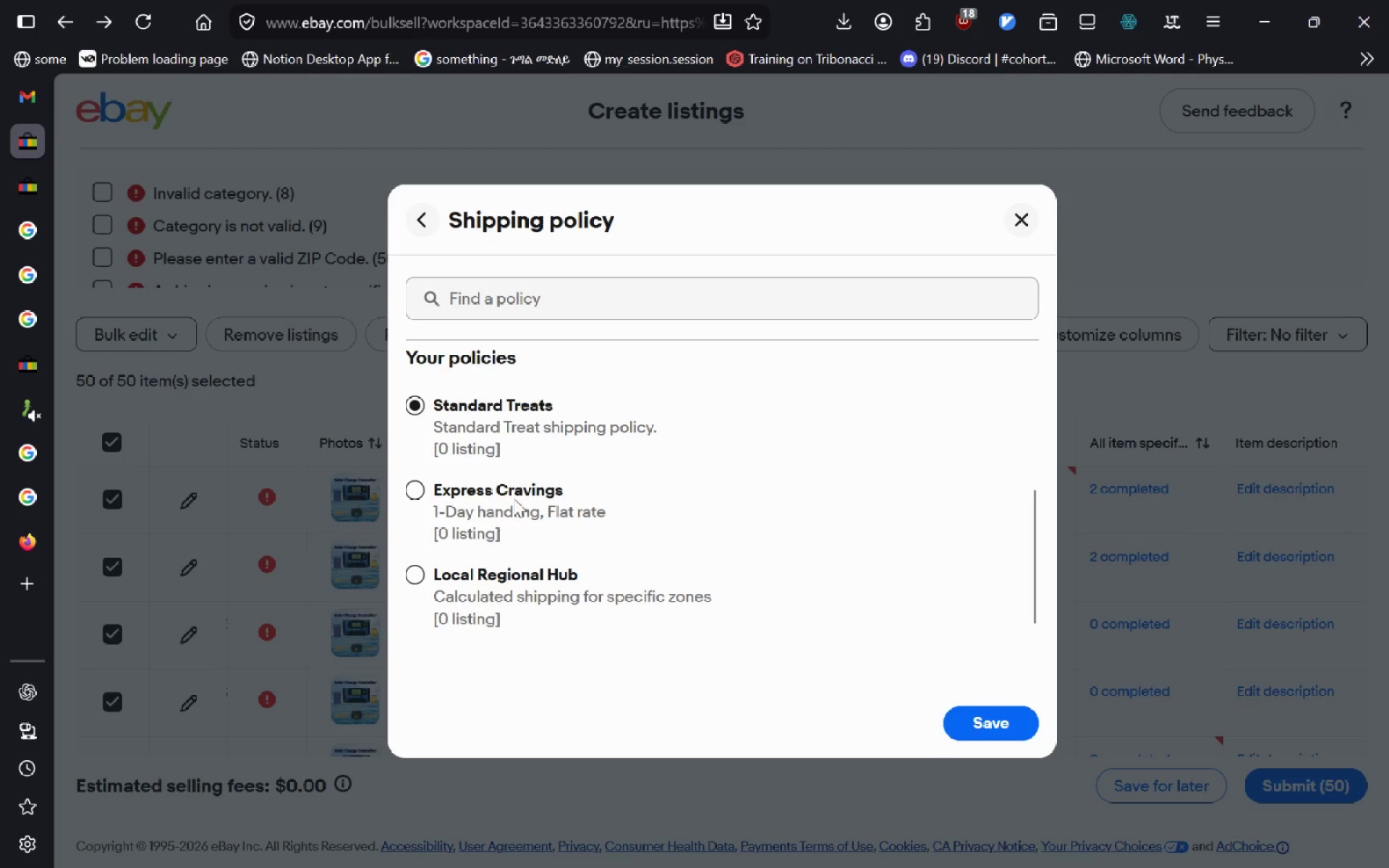 
left_click([987, 714])
 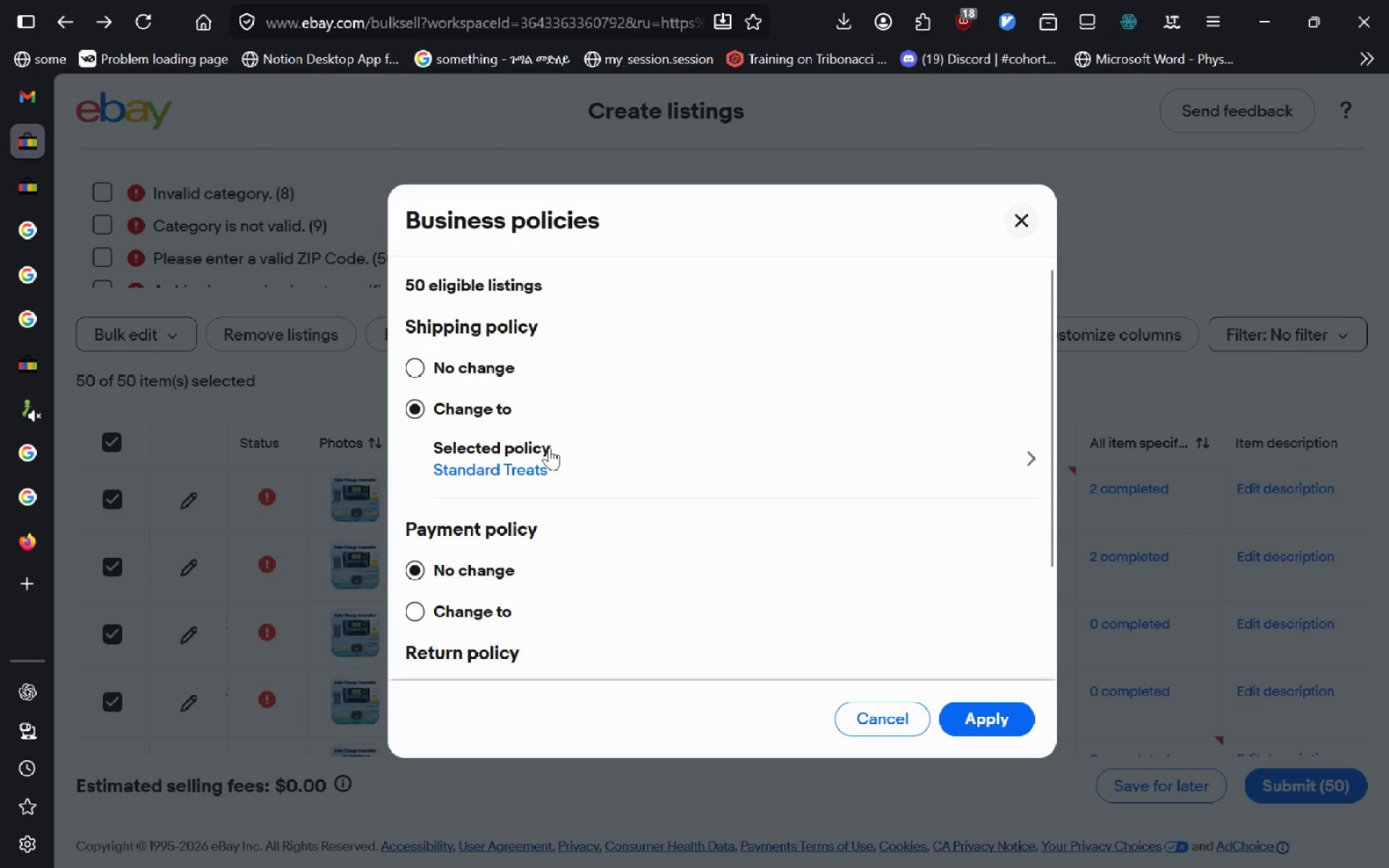 
left_click([549, 464])
 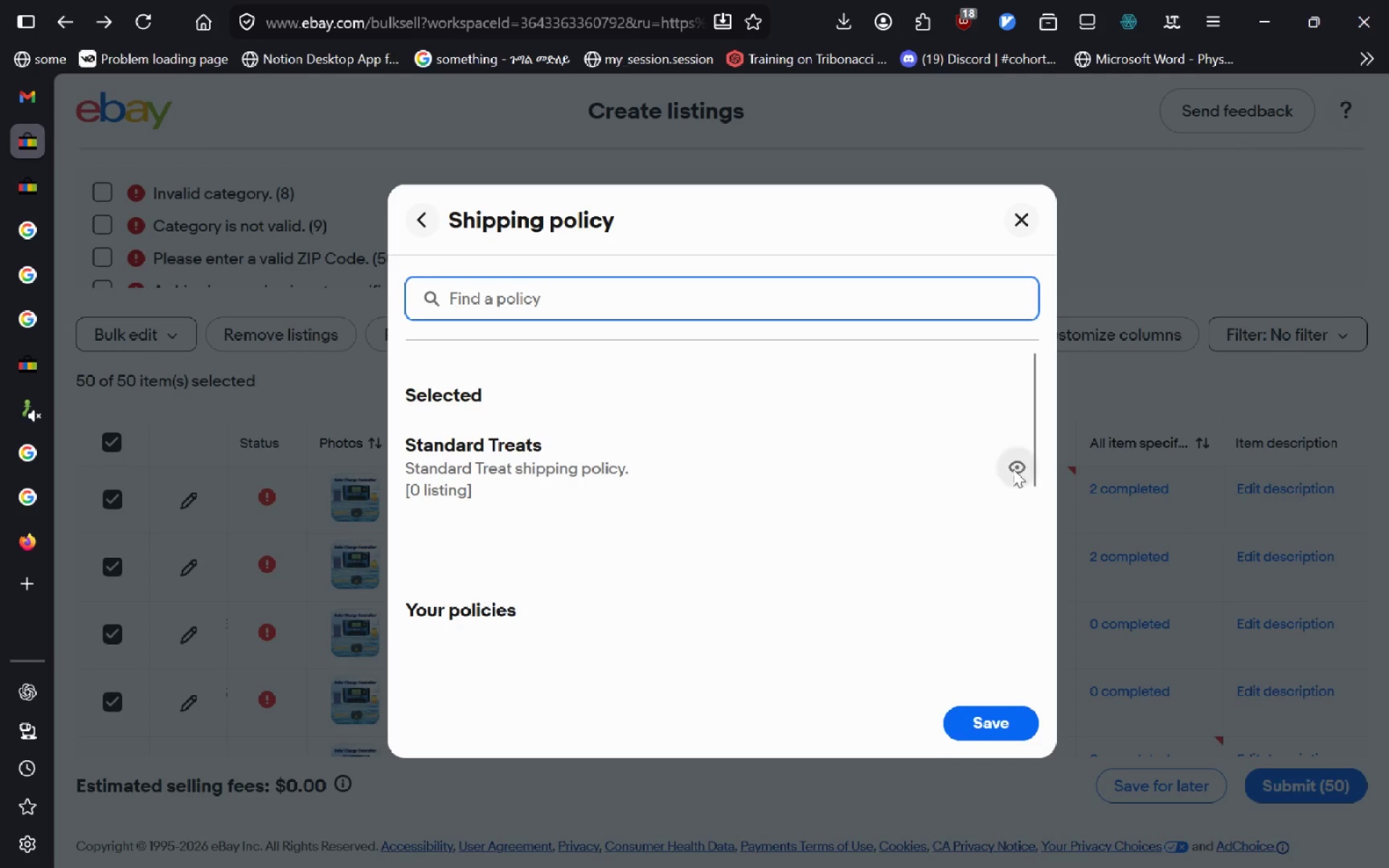 
left_click([1016, 467])
 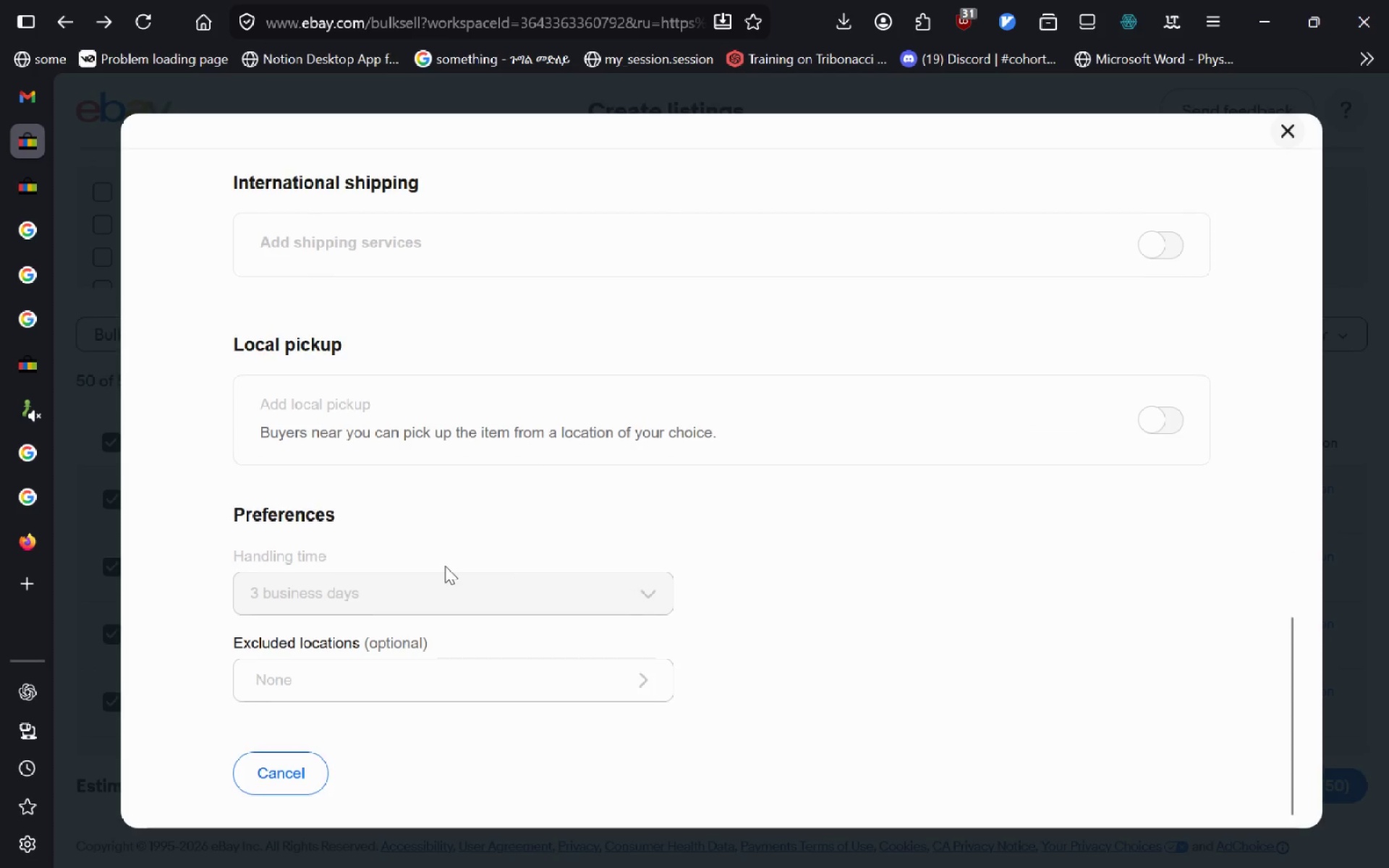 
wait(6.81)
 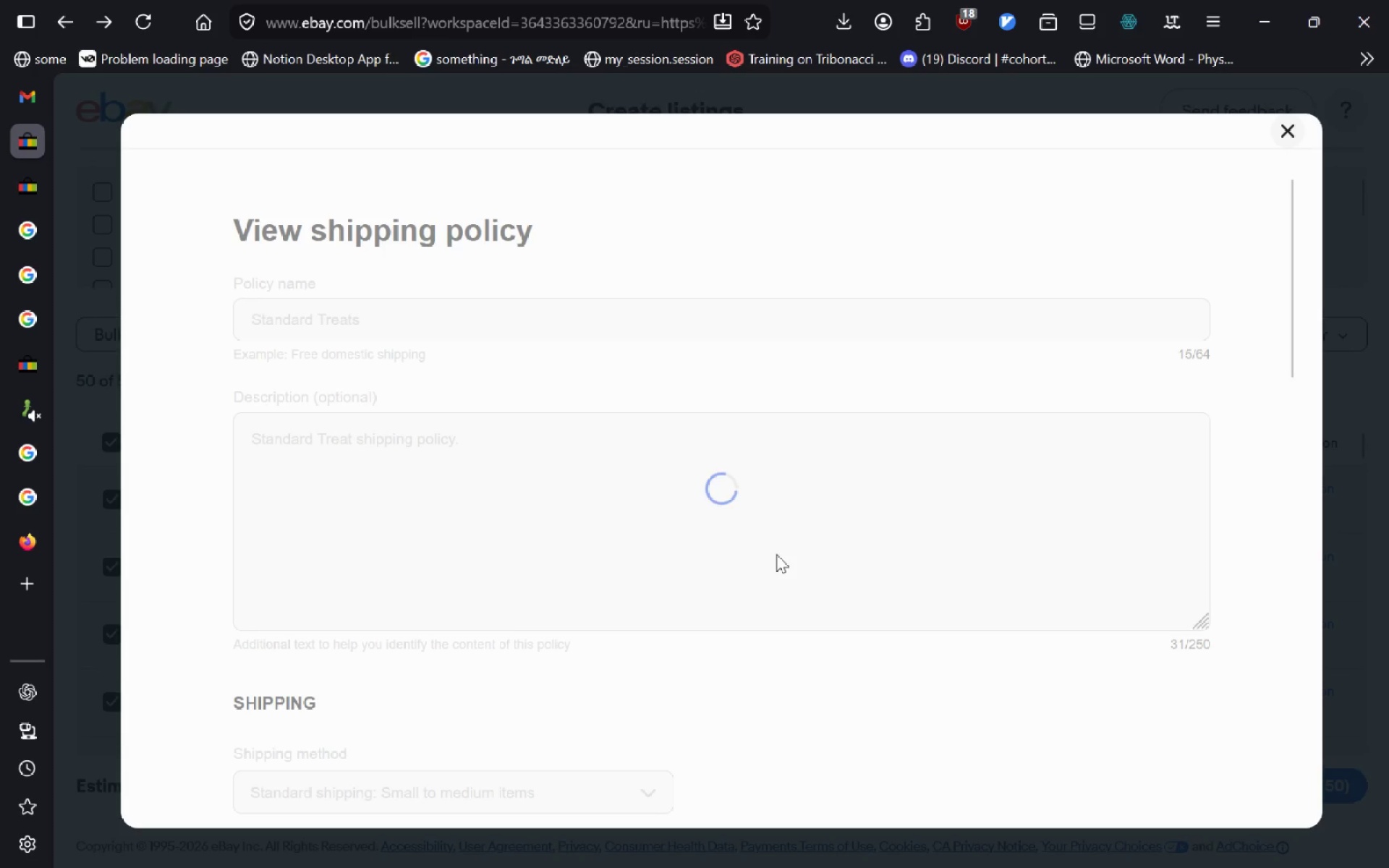 
left_click([1291, 124])
 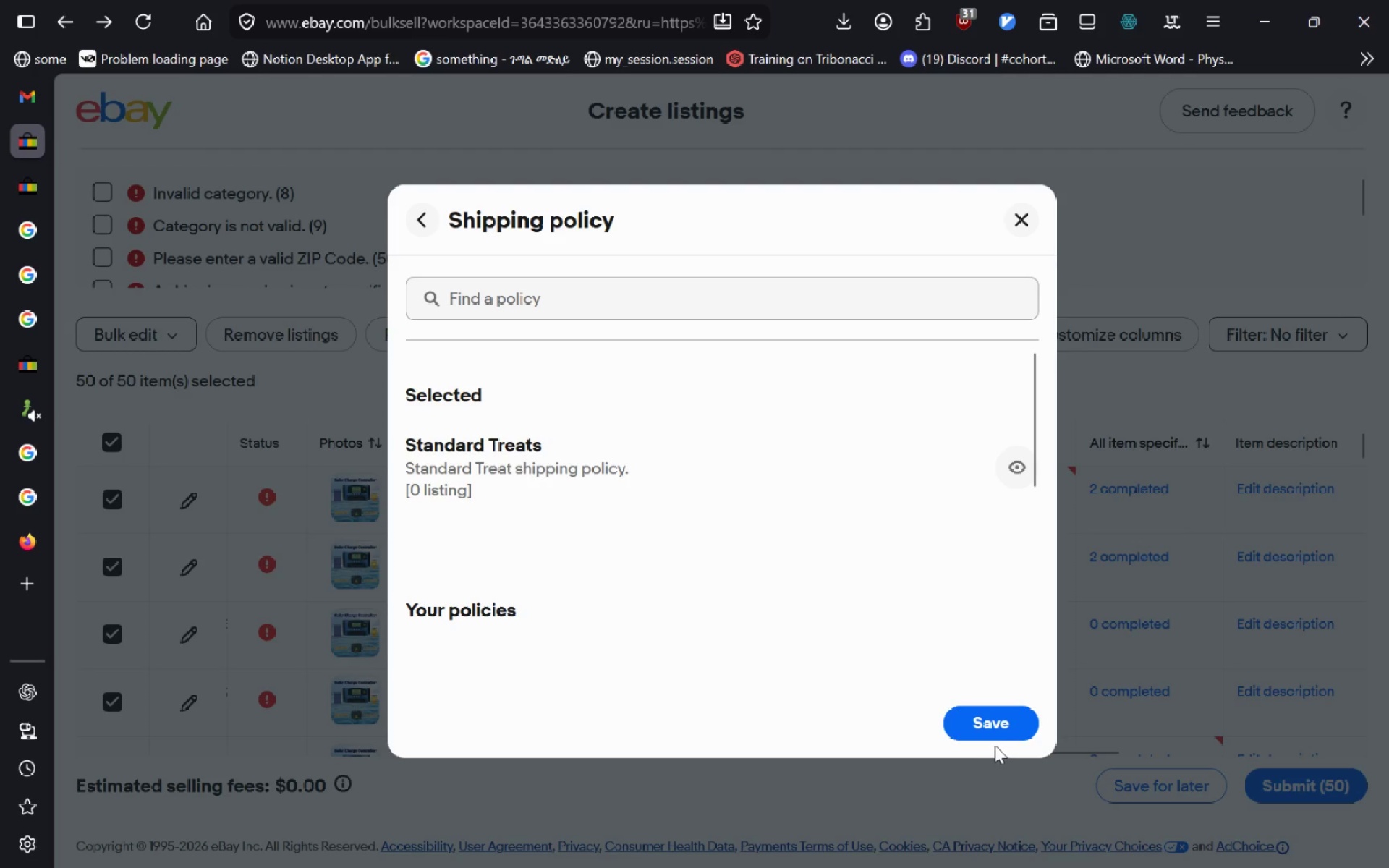 
left_click([998, 723])
 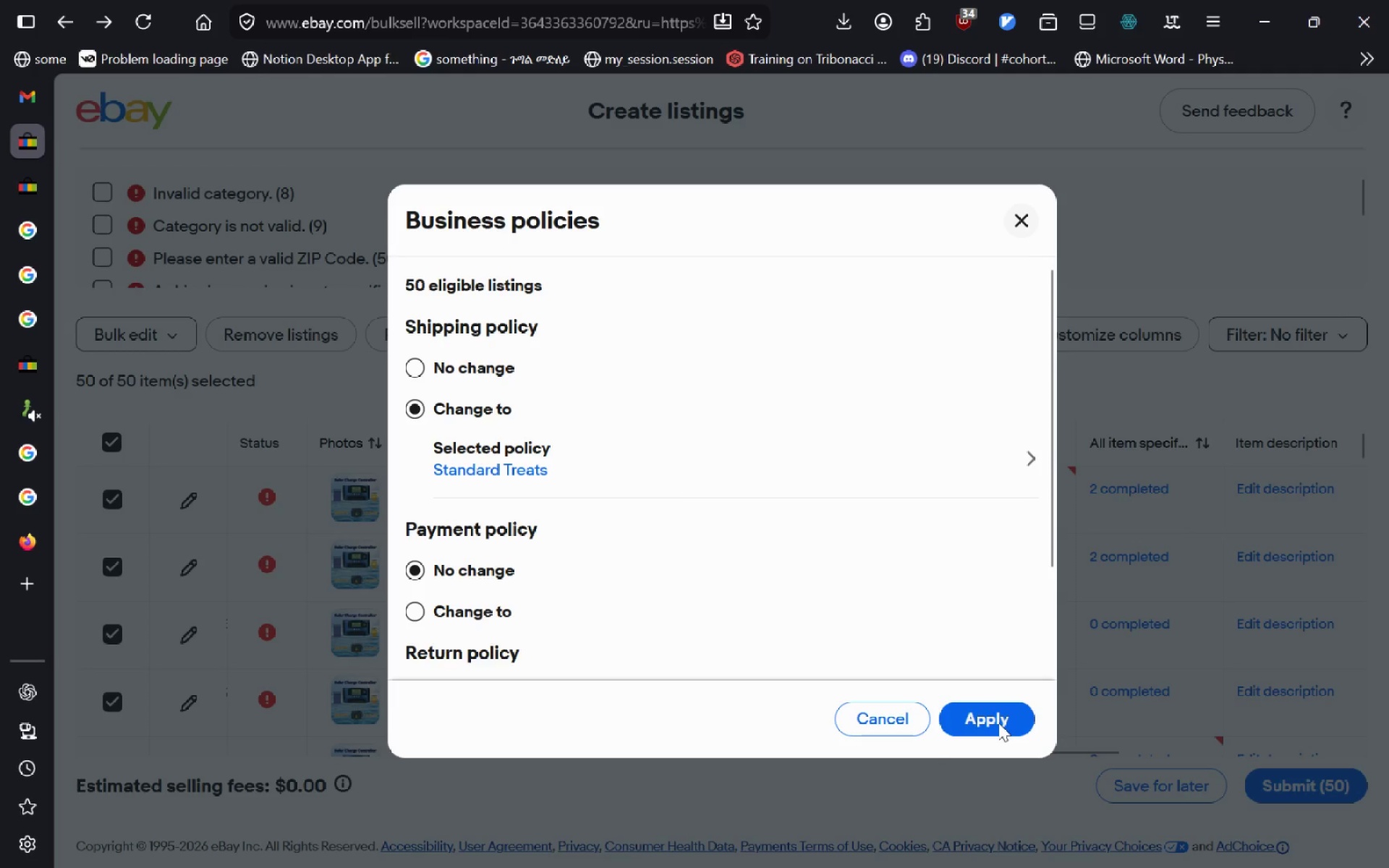 
left_click([998, 723])
 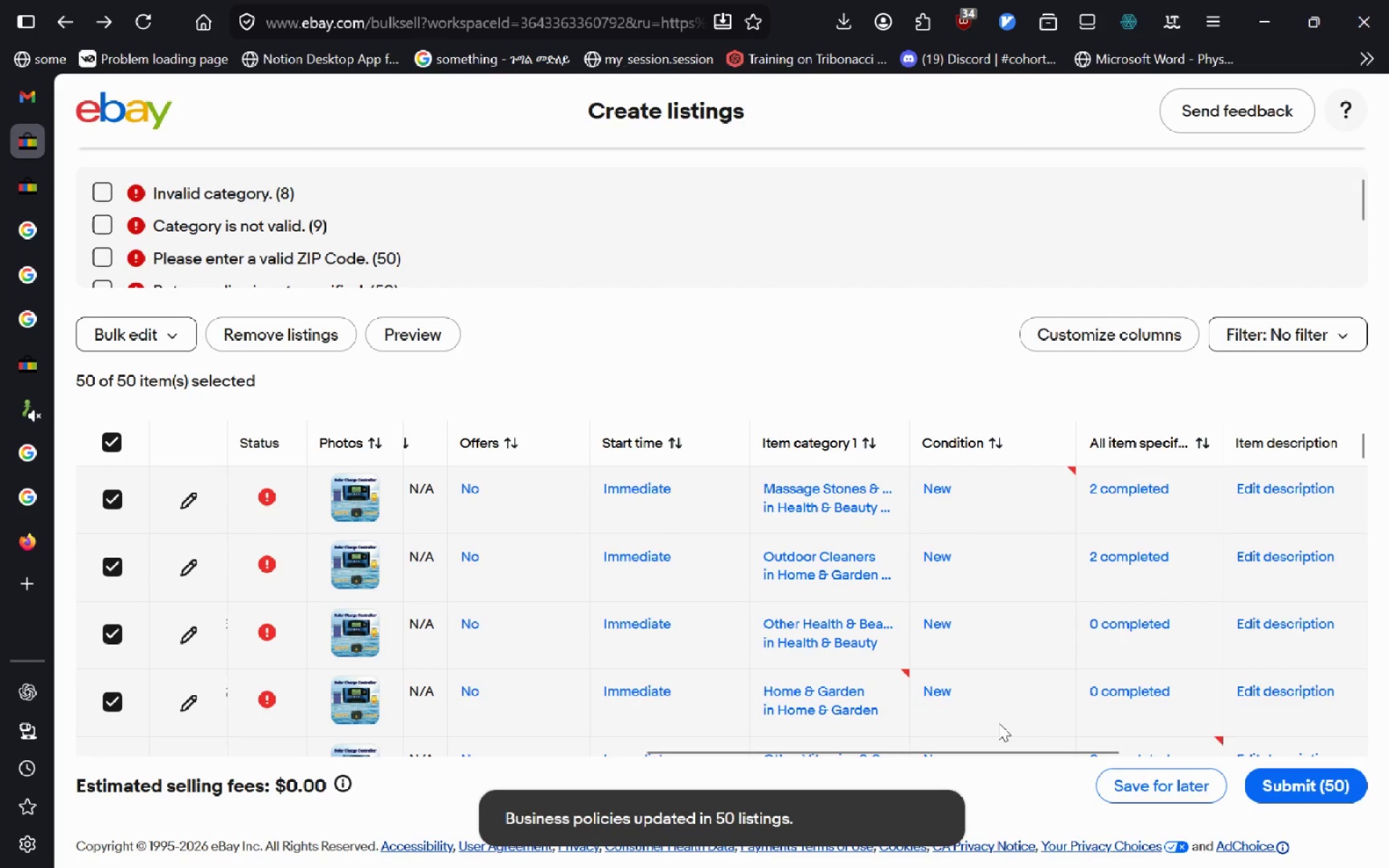 
wait(8.73)
 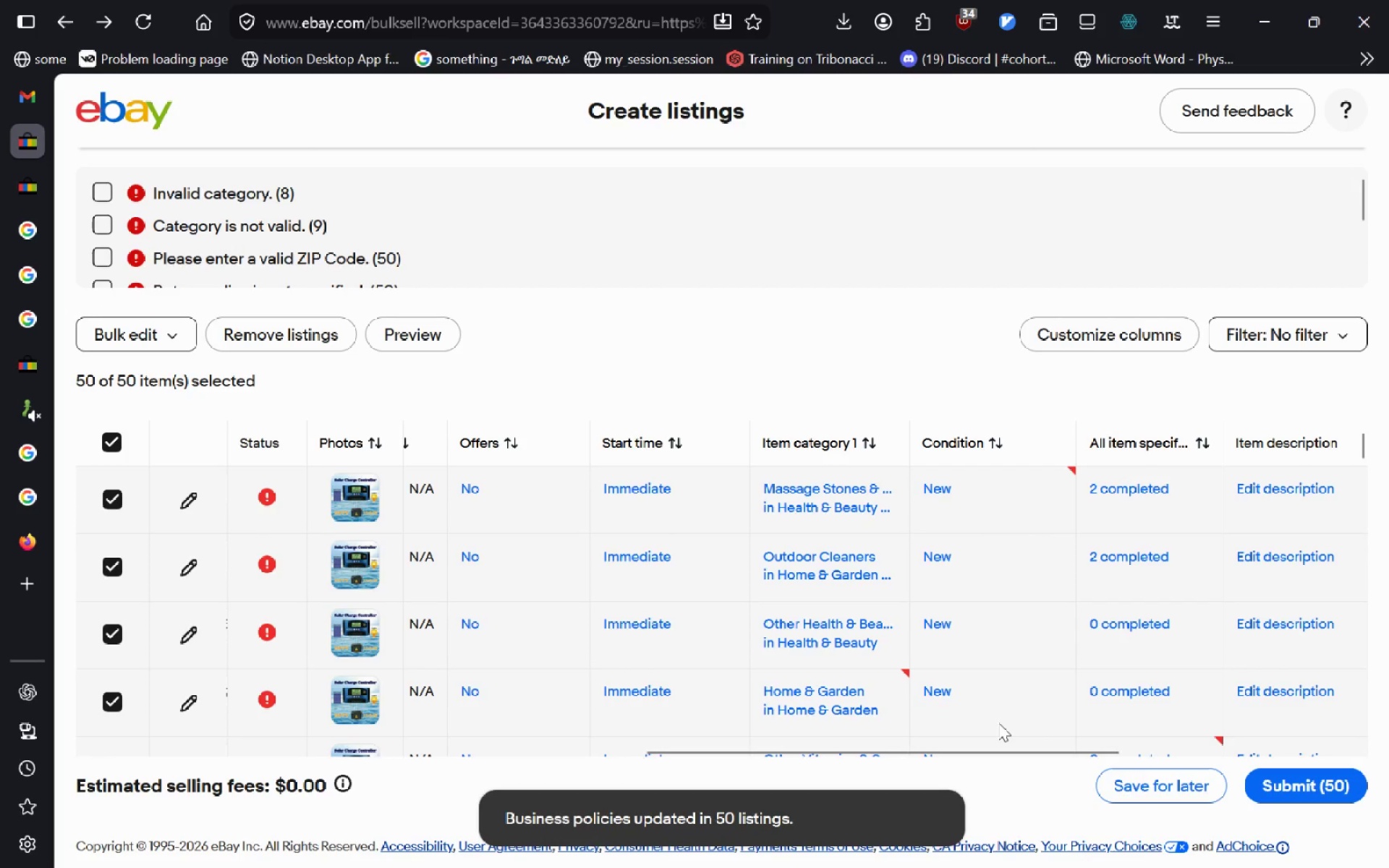 
left_click([271, 503])
 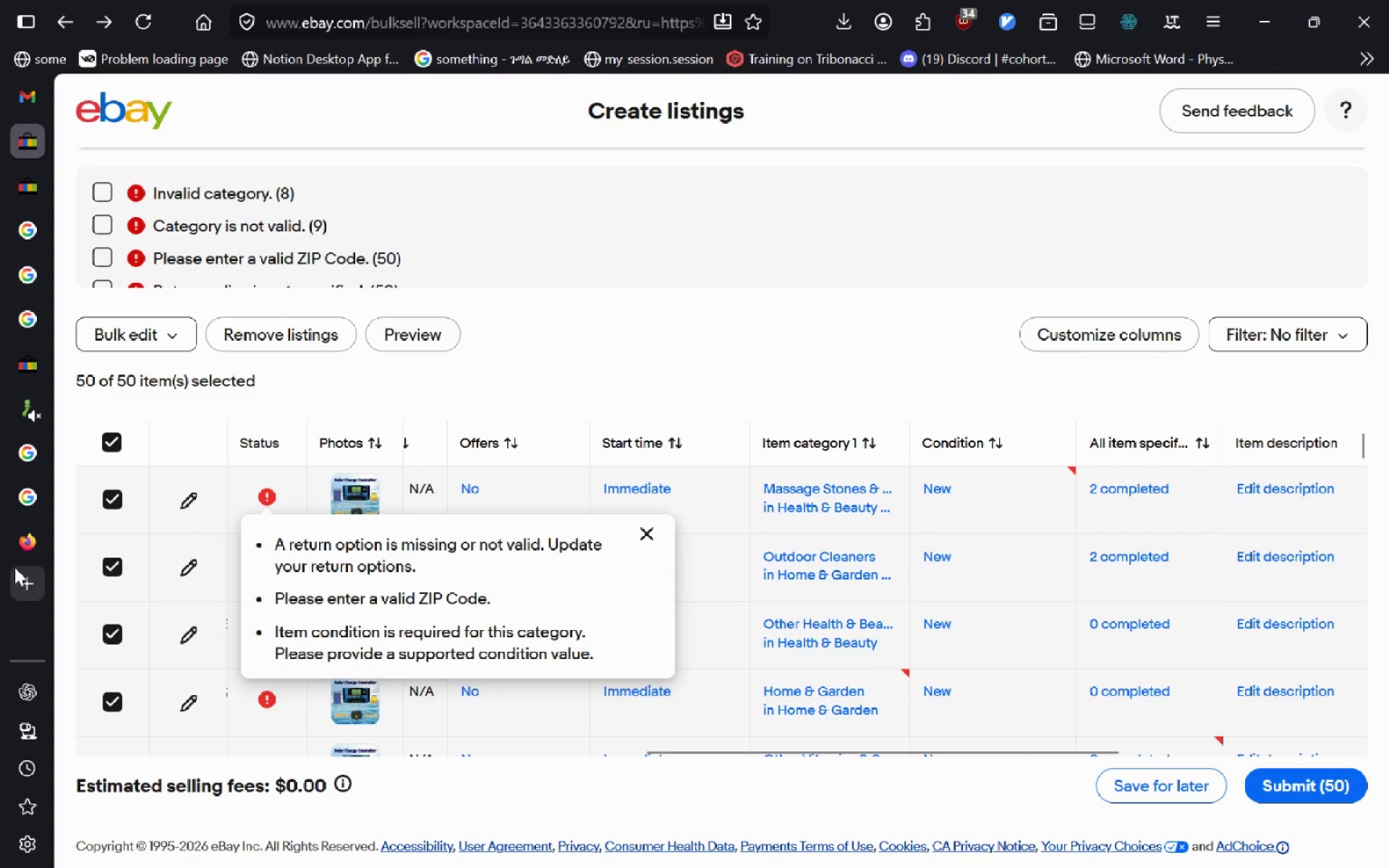 
wait(5.47)
 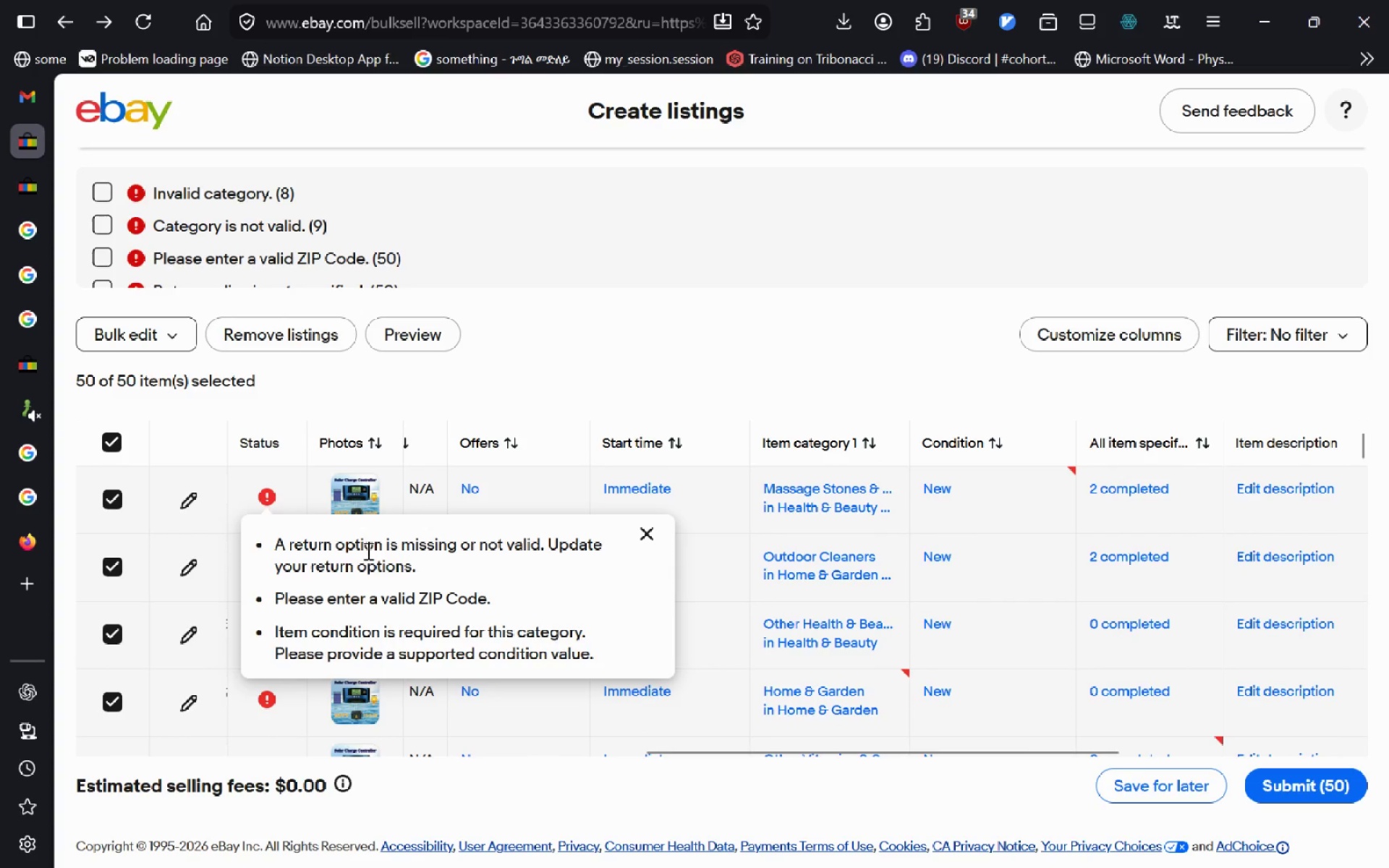 
left_click([85, 327])
 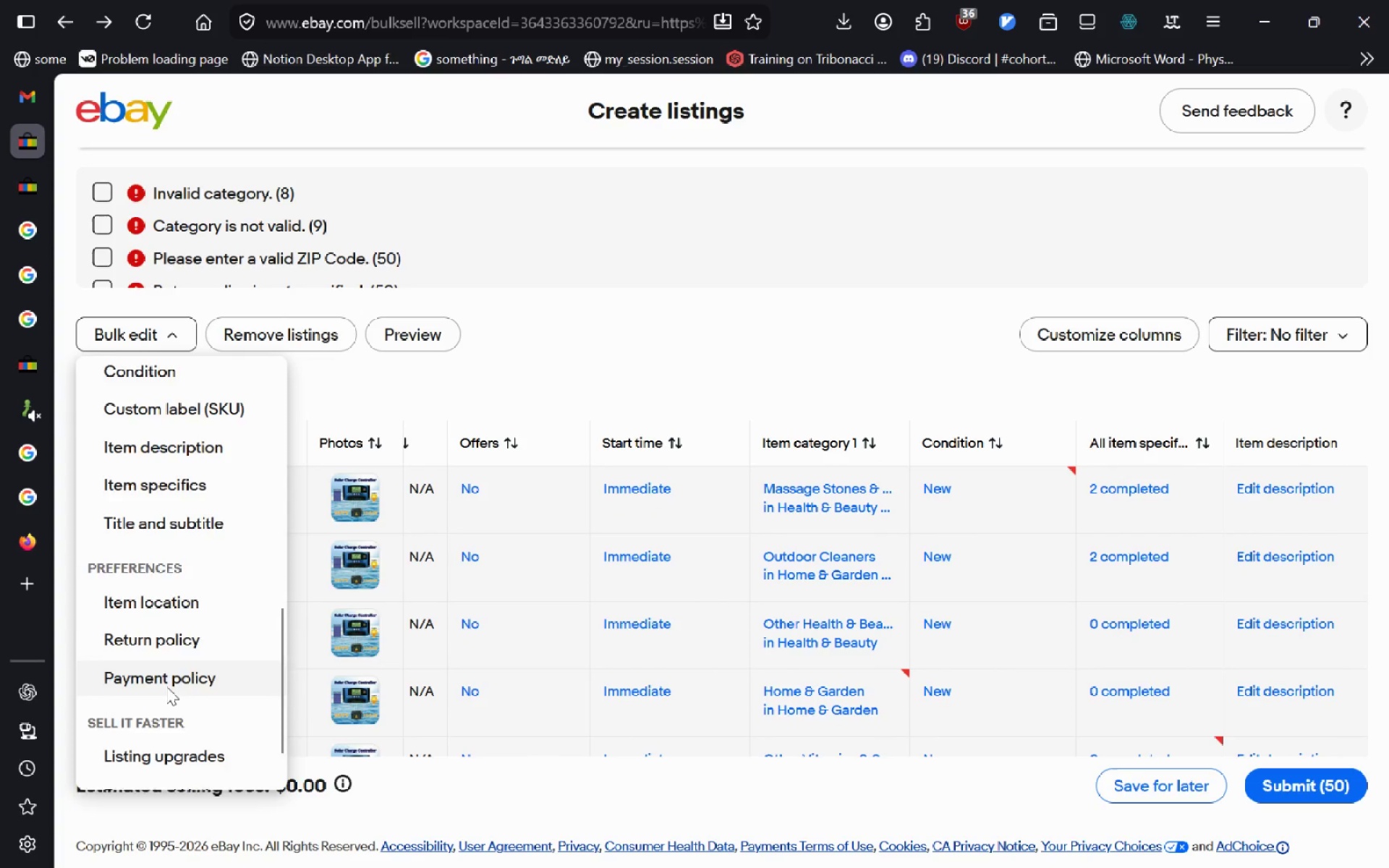 
left_click([181, 566])
 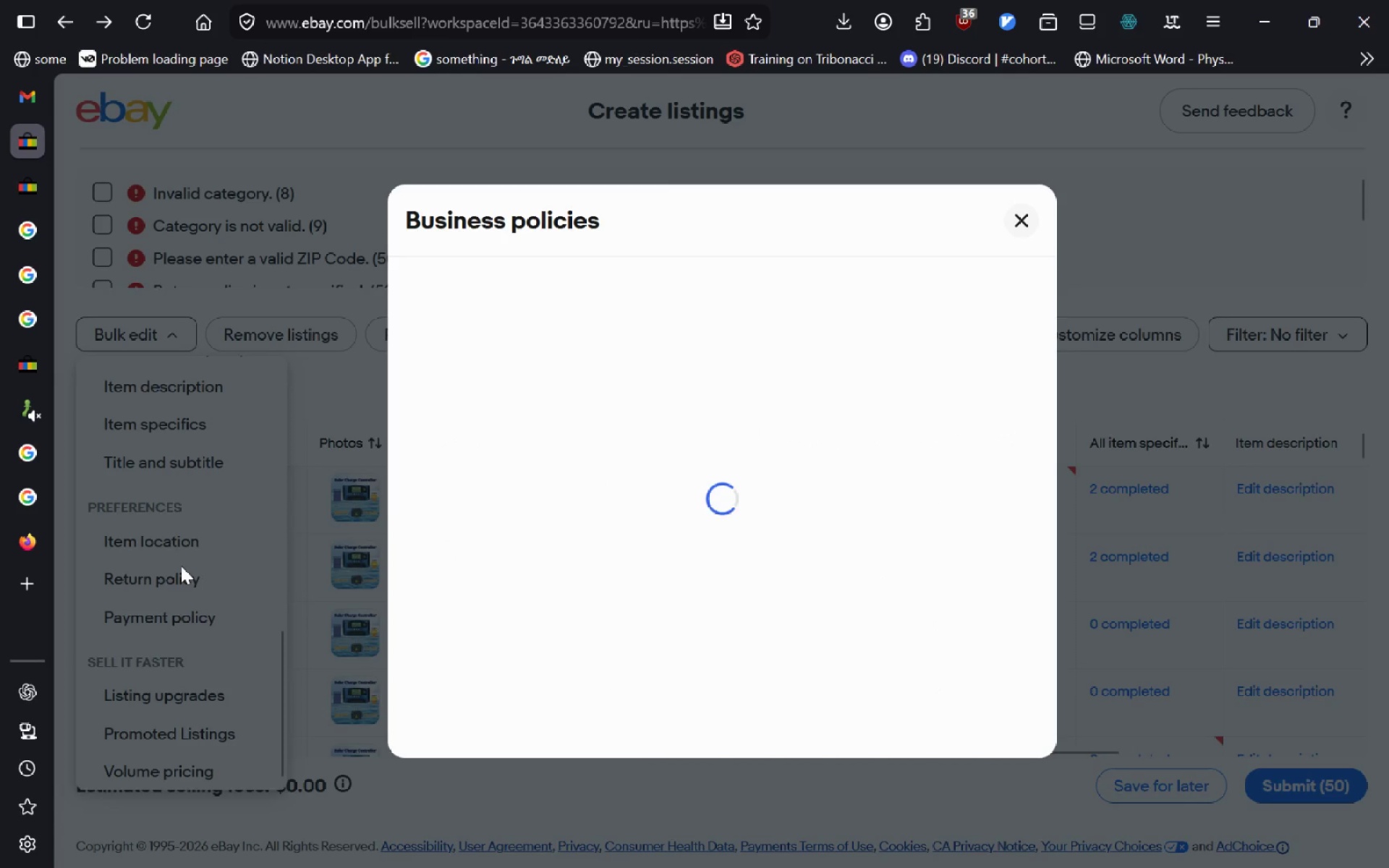 
mouse_move([523, 413])
 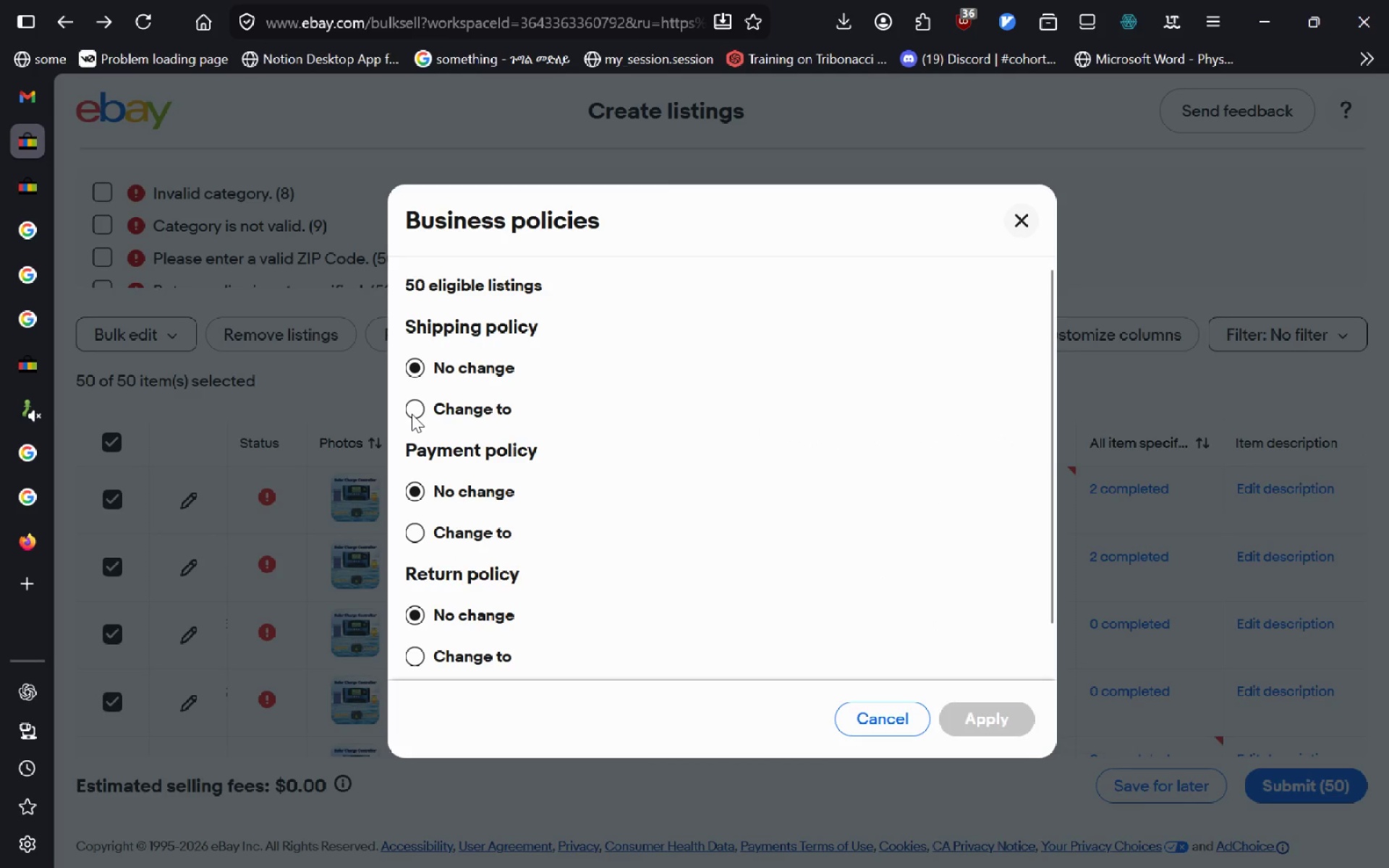 
left_click([412, 414])
 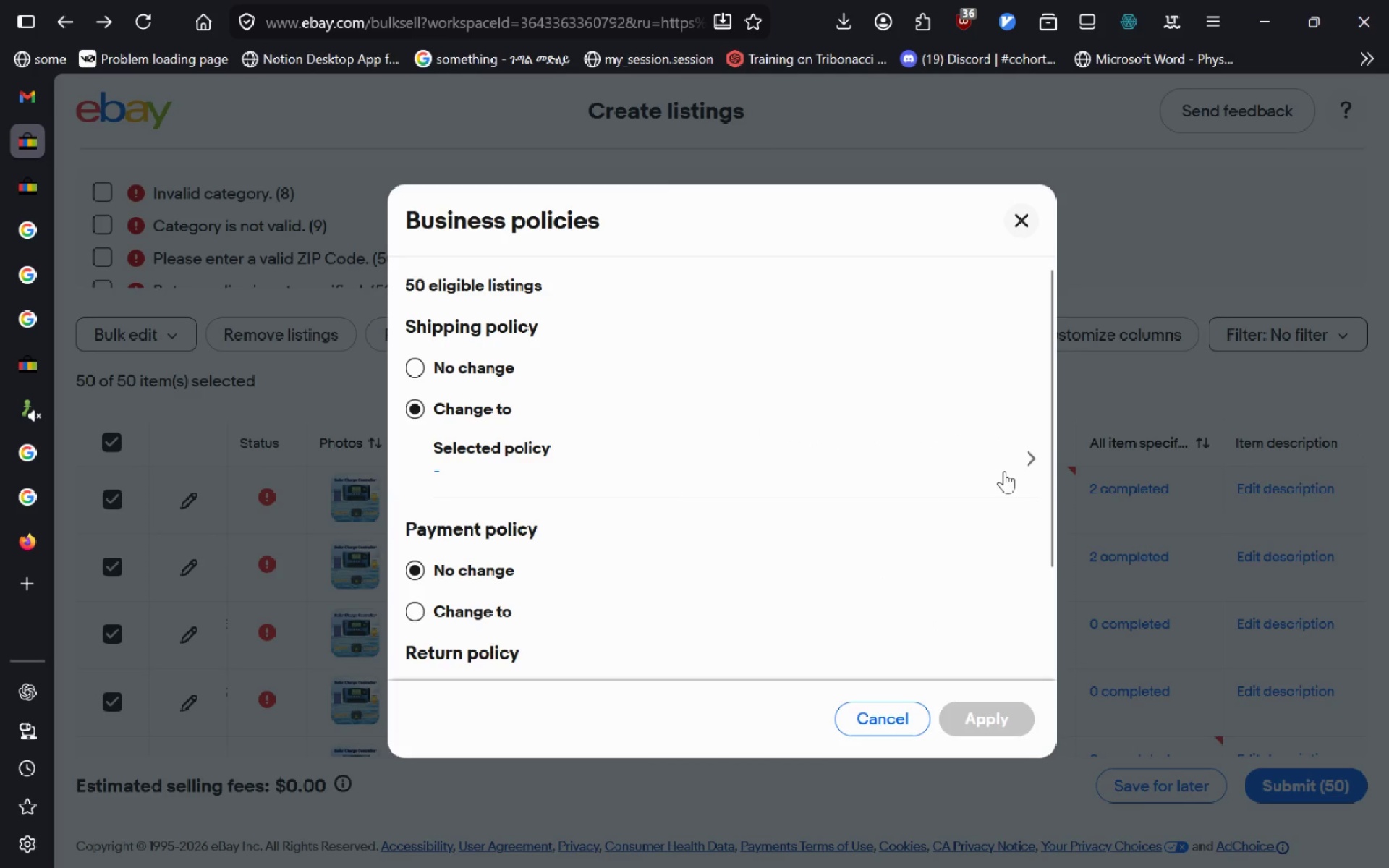 
left_click([1040, 448])
 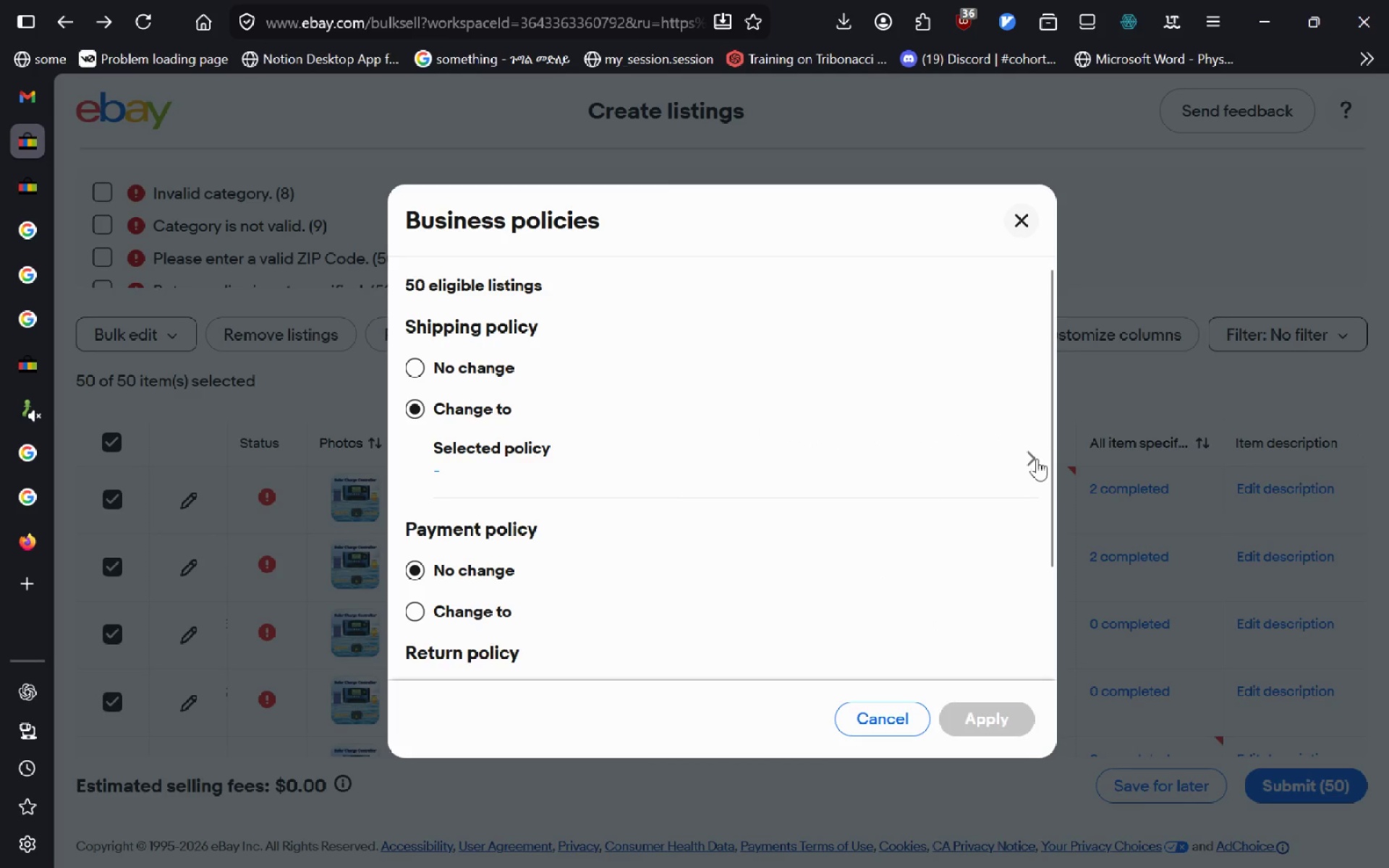 
left_click([1037, 459])
 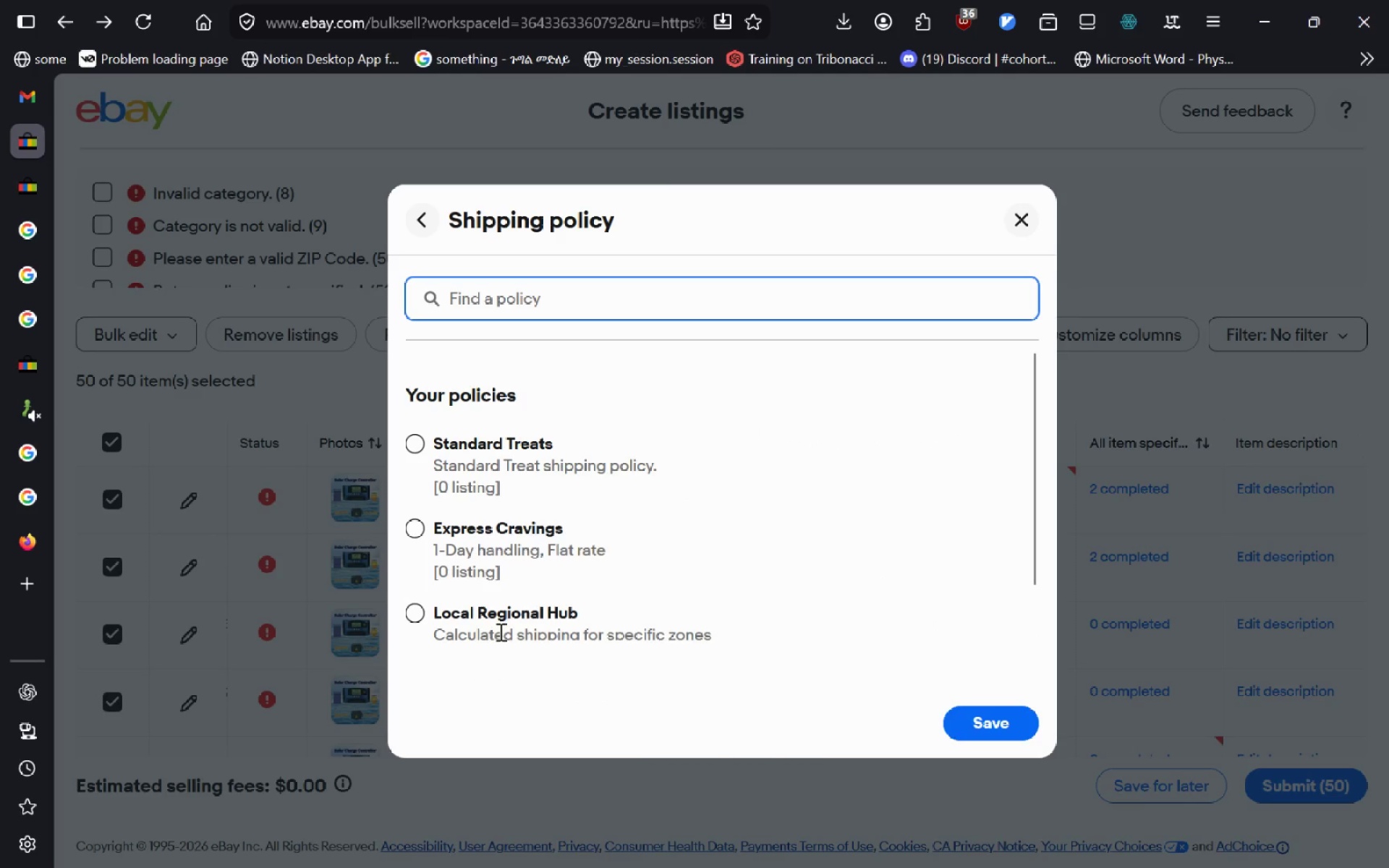 
left_click([414, 223])
 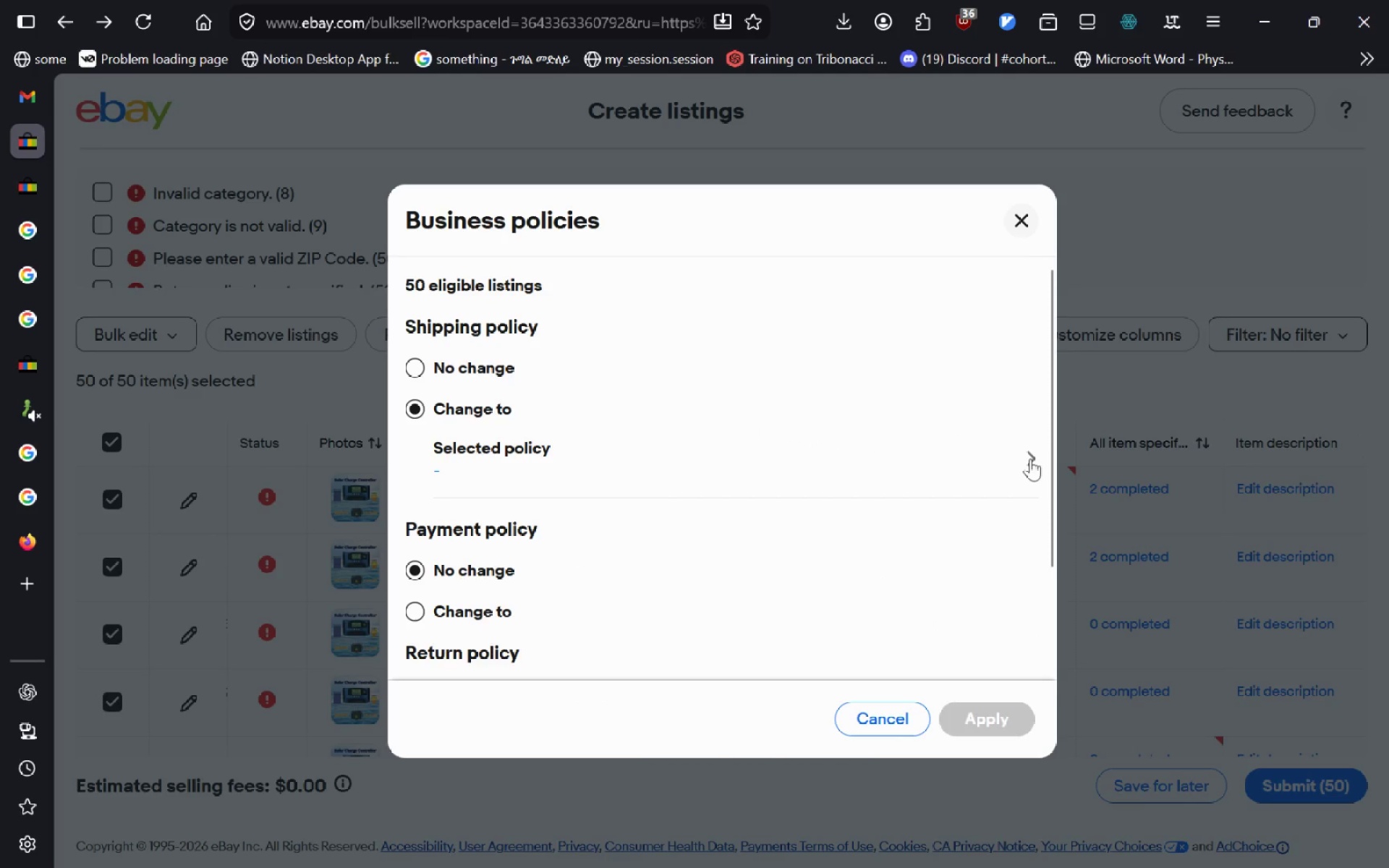 
left_click([1030, 459])
 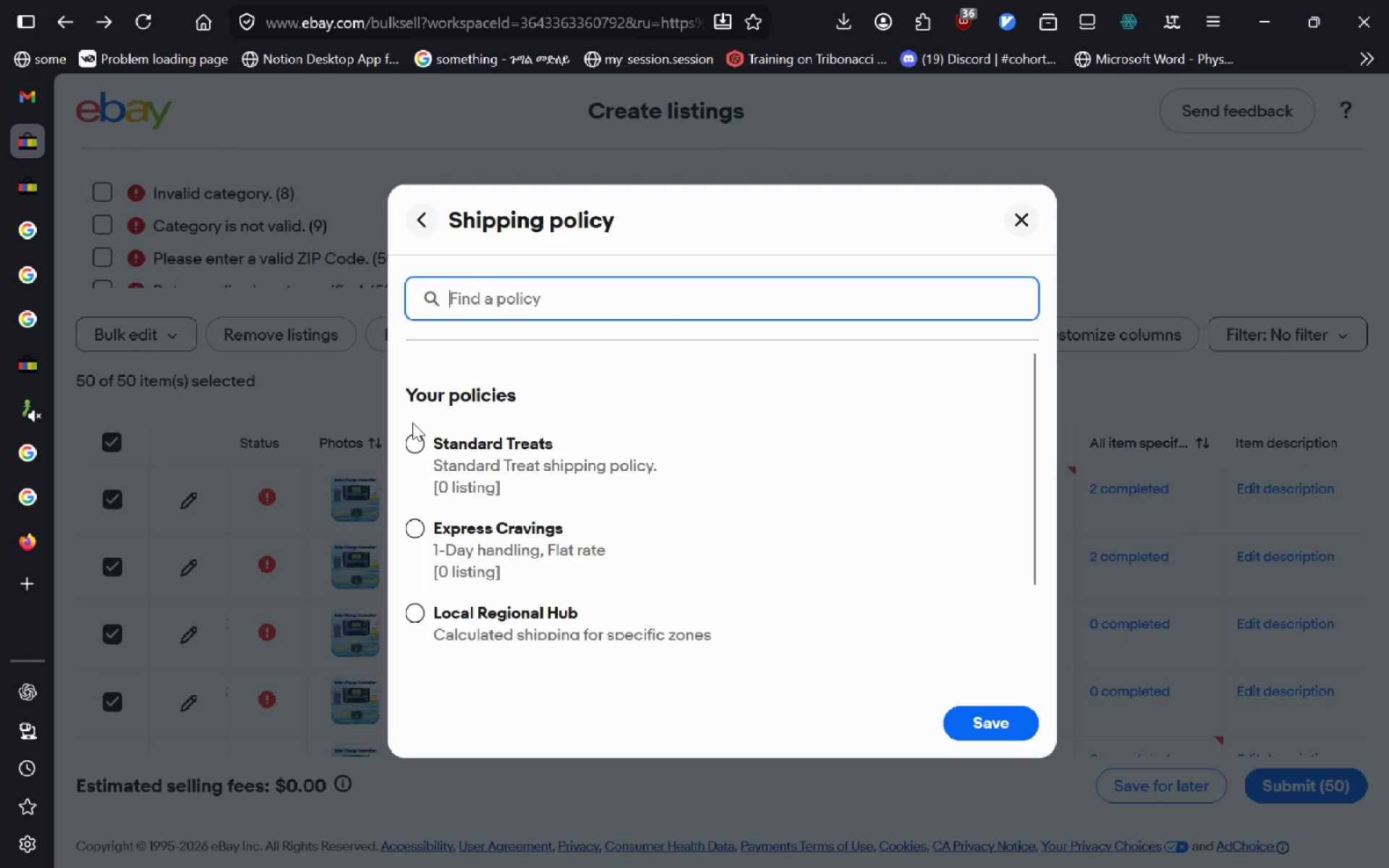 
left_click([427, 448])
 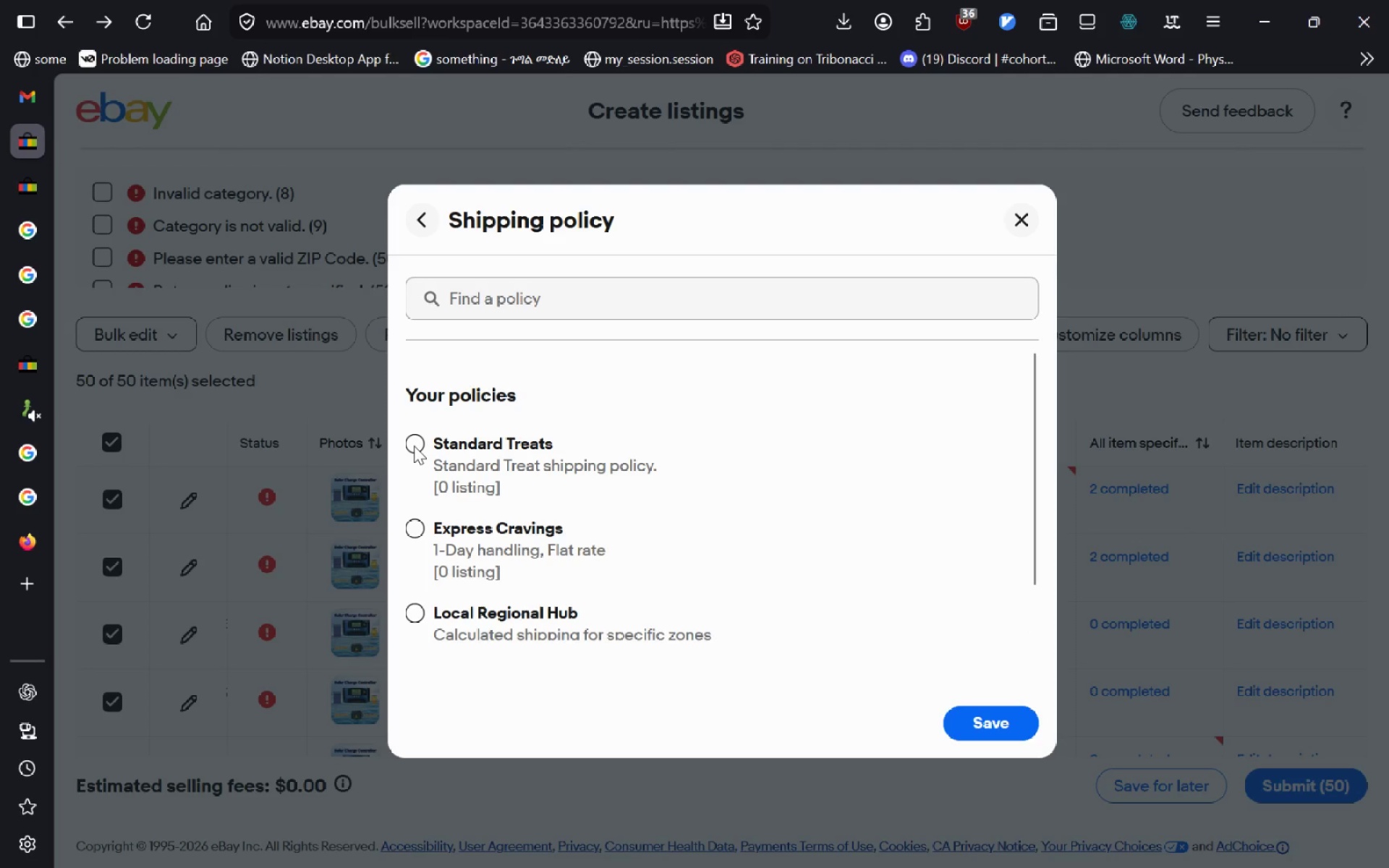 
left_click([414, 446])
 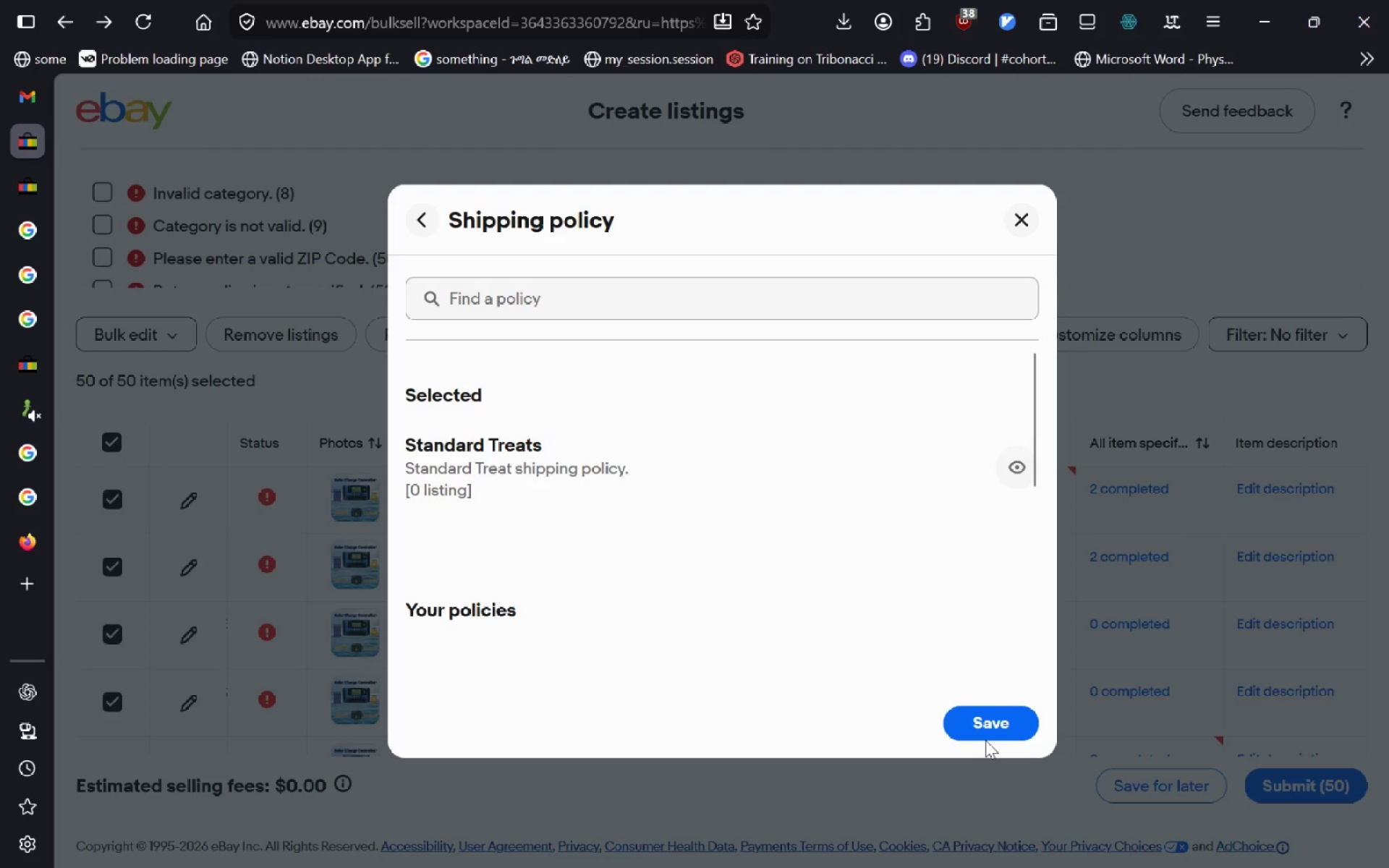 
left_click([987, 733])
 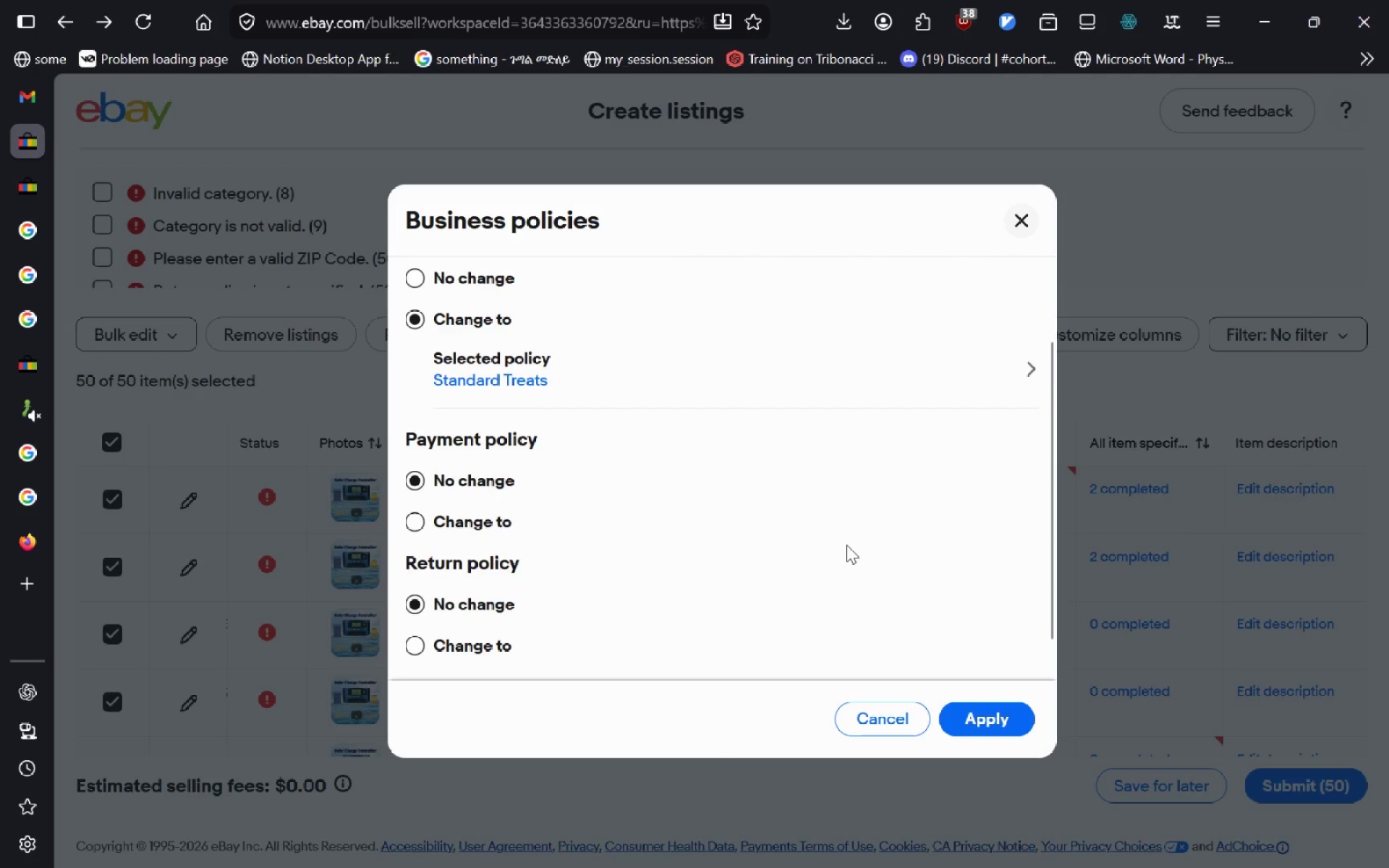 
wait(6.53)
 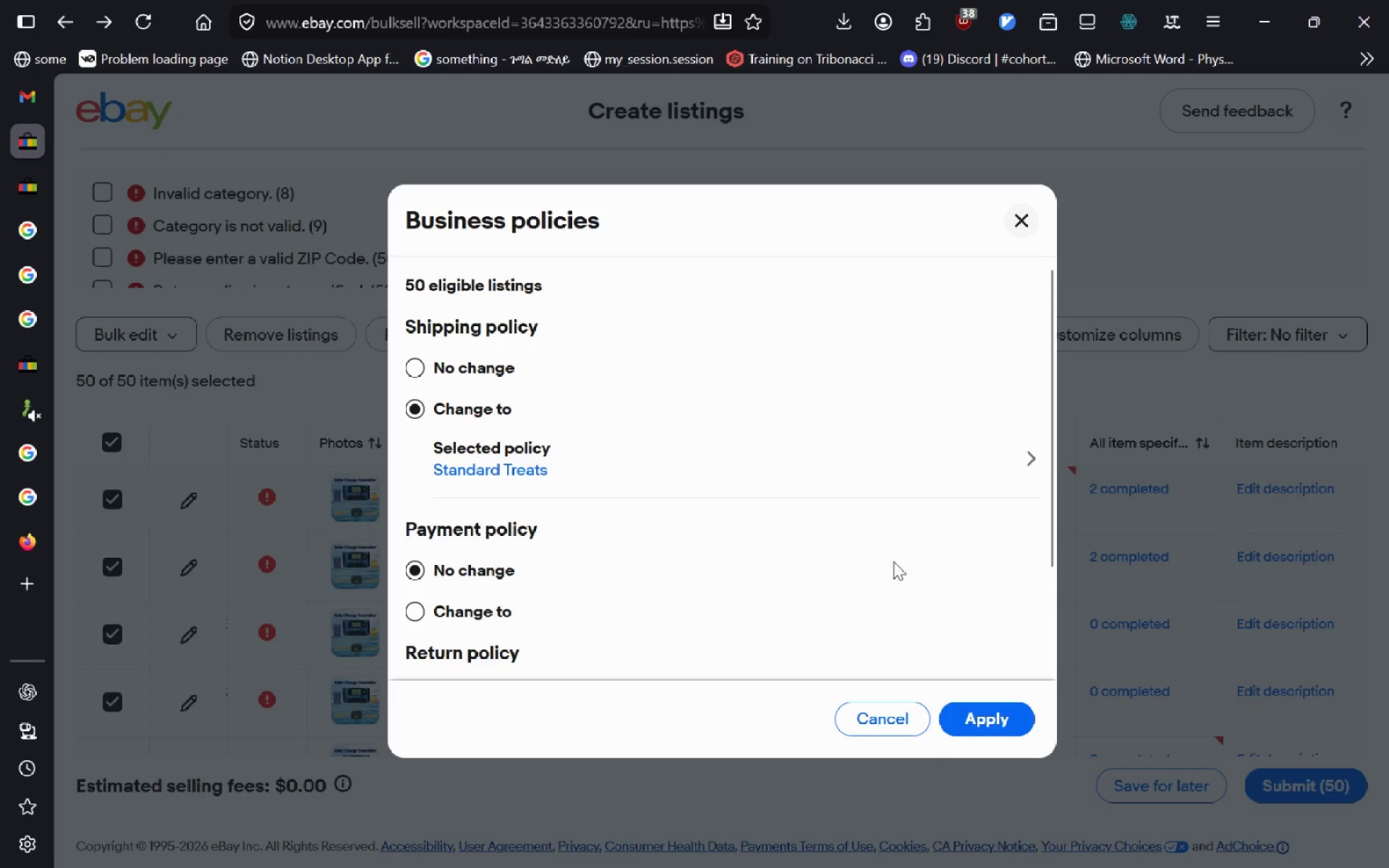 
left_click([416, 605])
 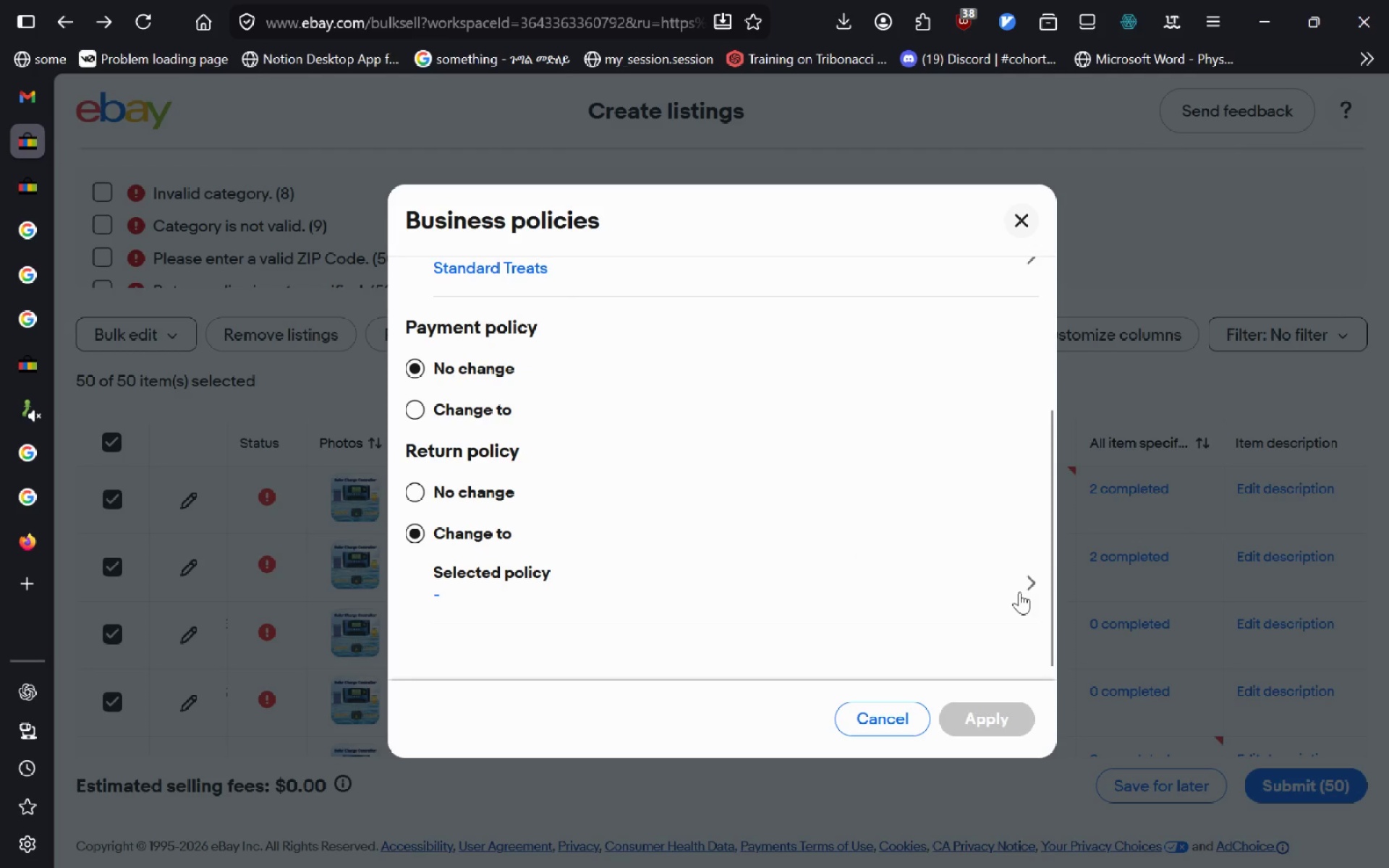 
left_click([1019, 591])
 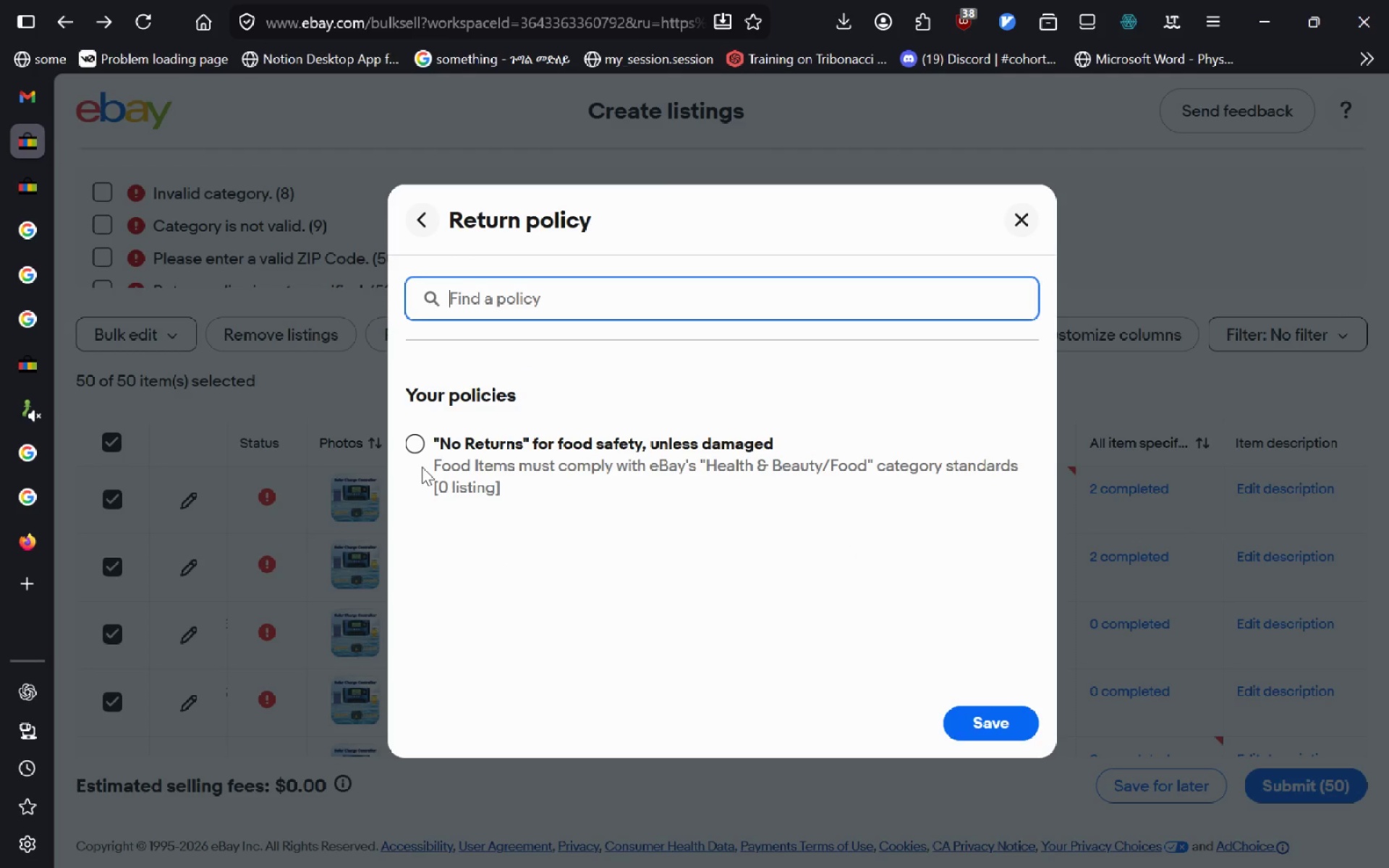 
left_click([417, 456])
 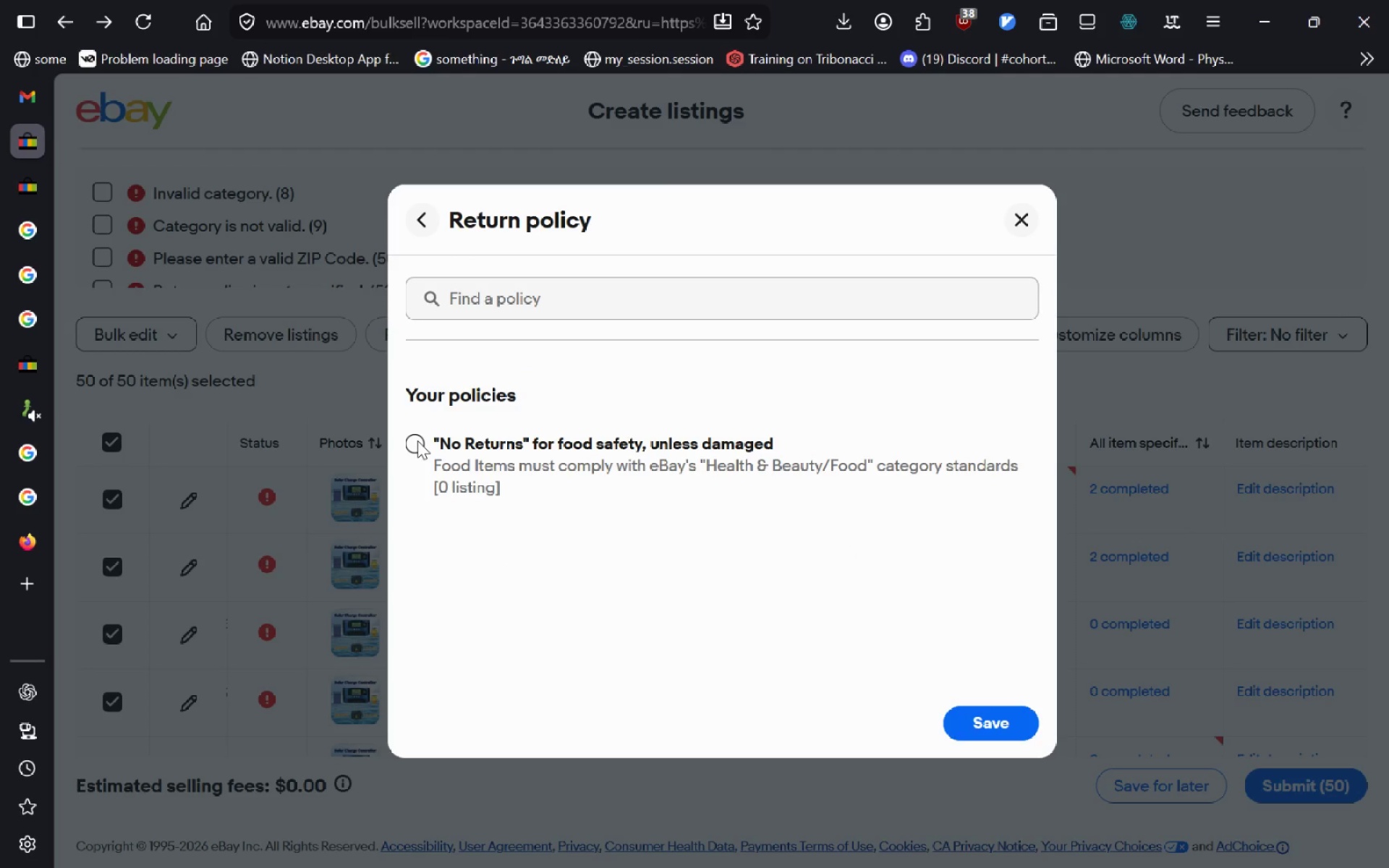 
left_click([417, 441])
 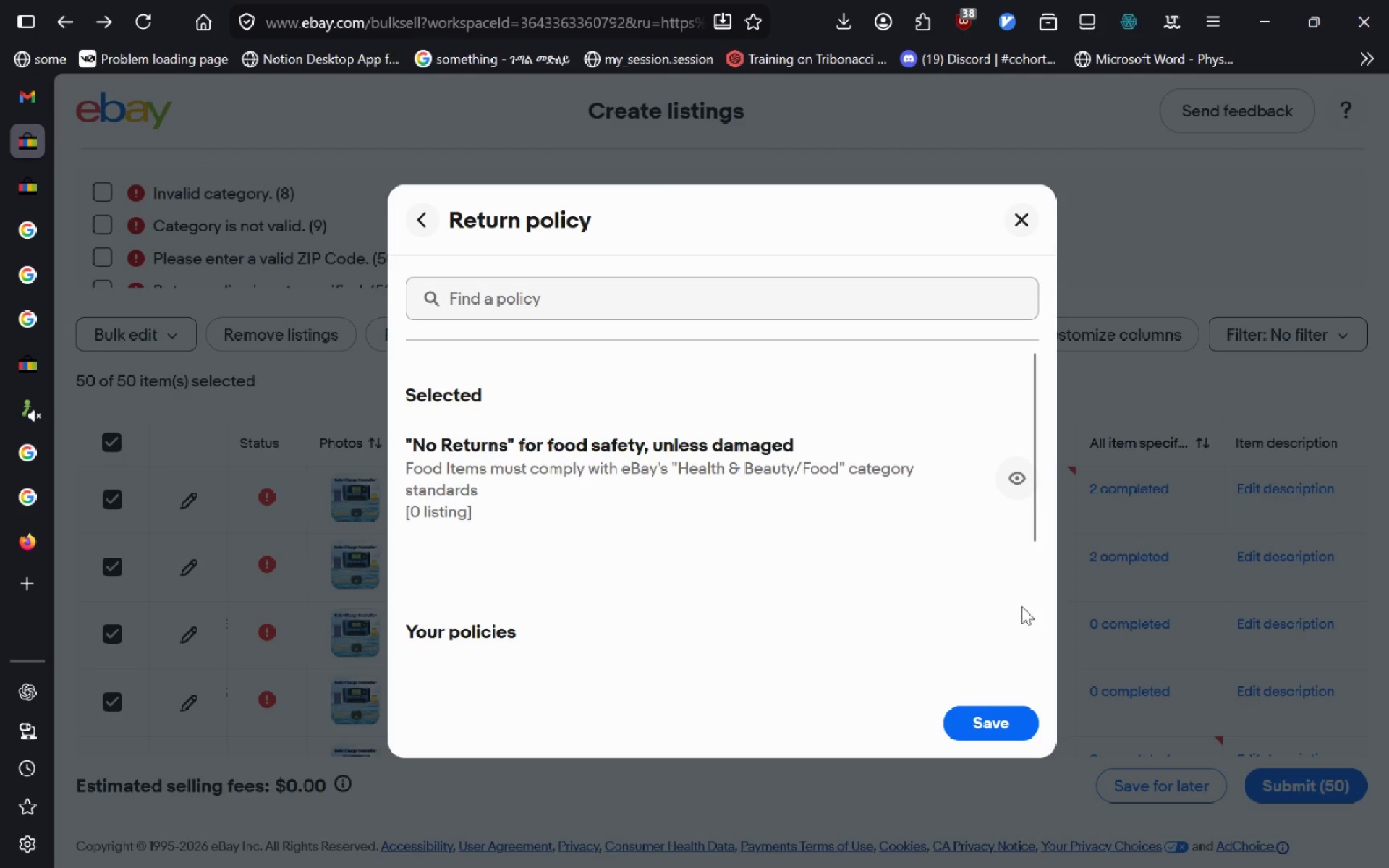 
left_click([992, 713])
 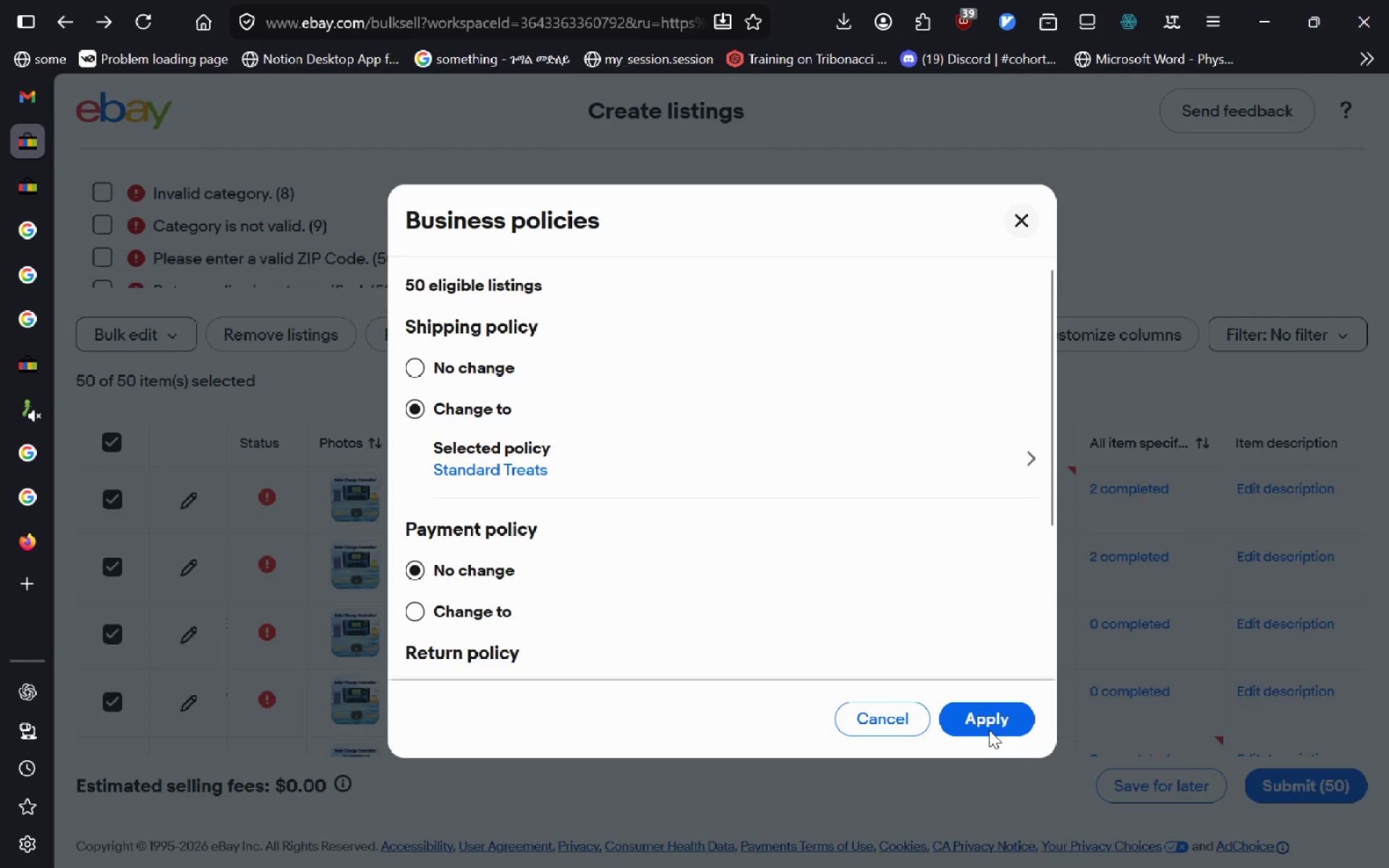 
left_click([994, 718])
 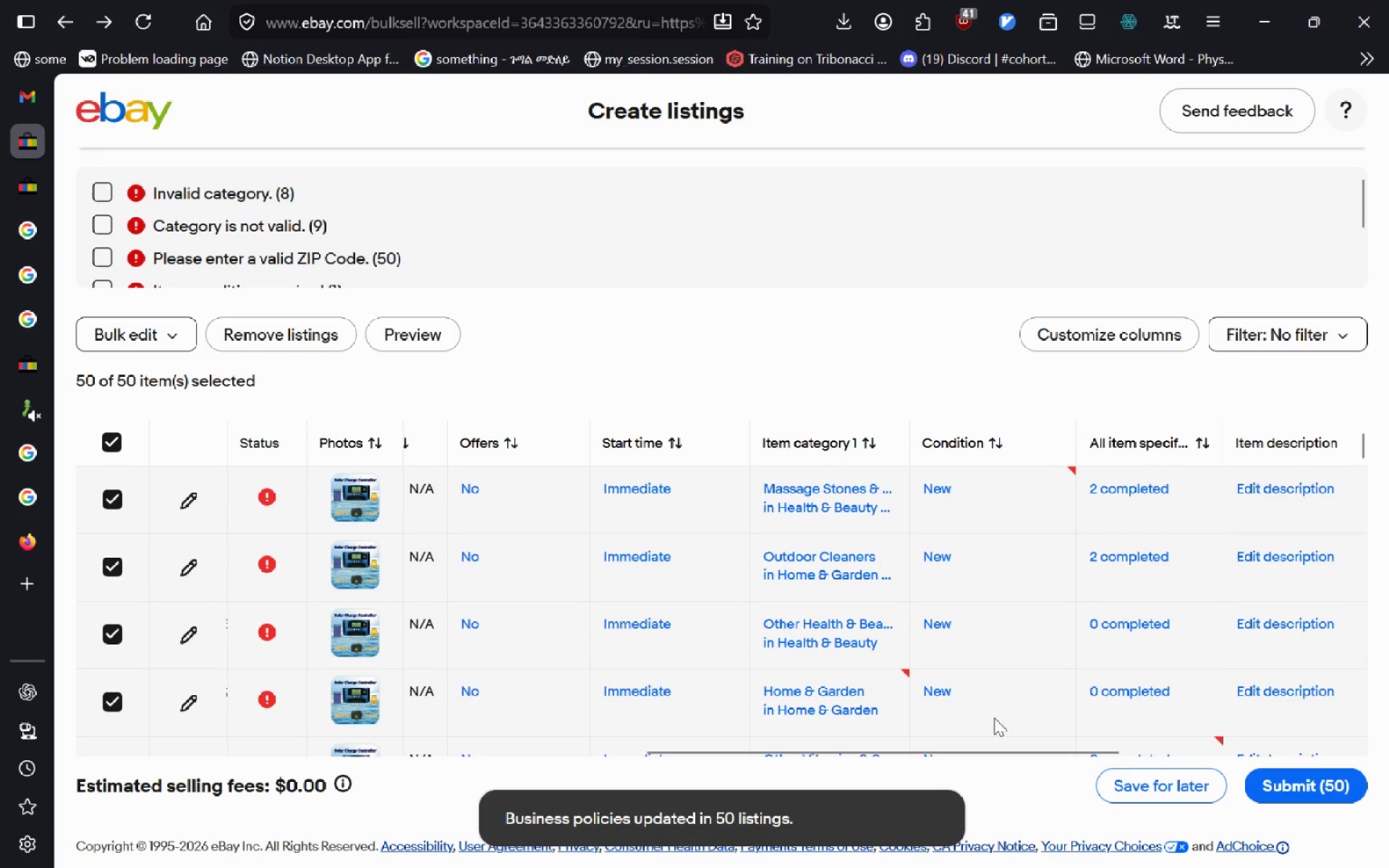 
wait(8.84)
 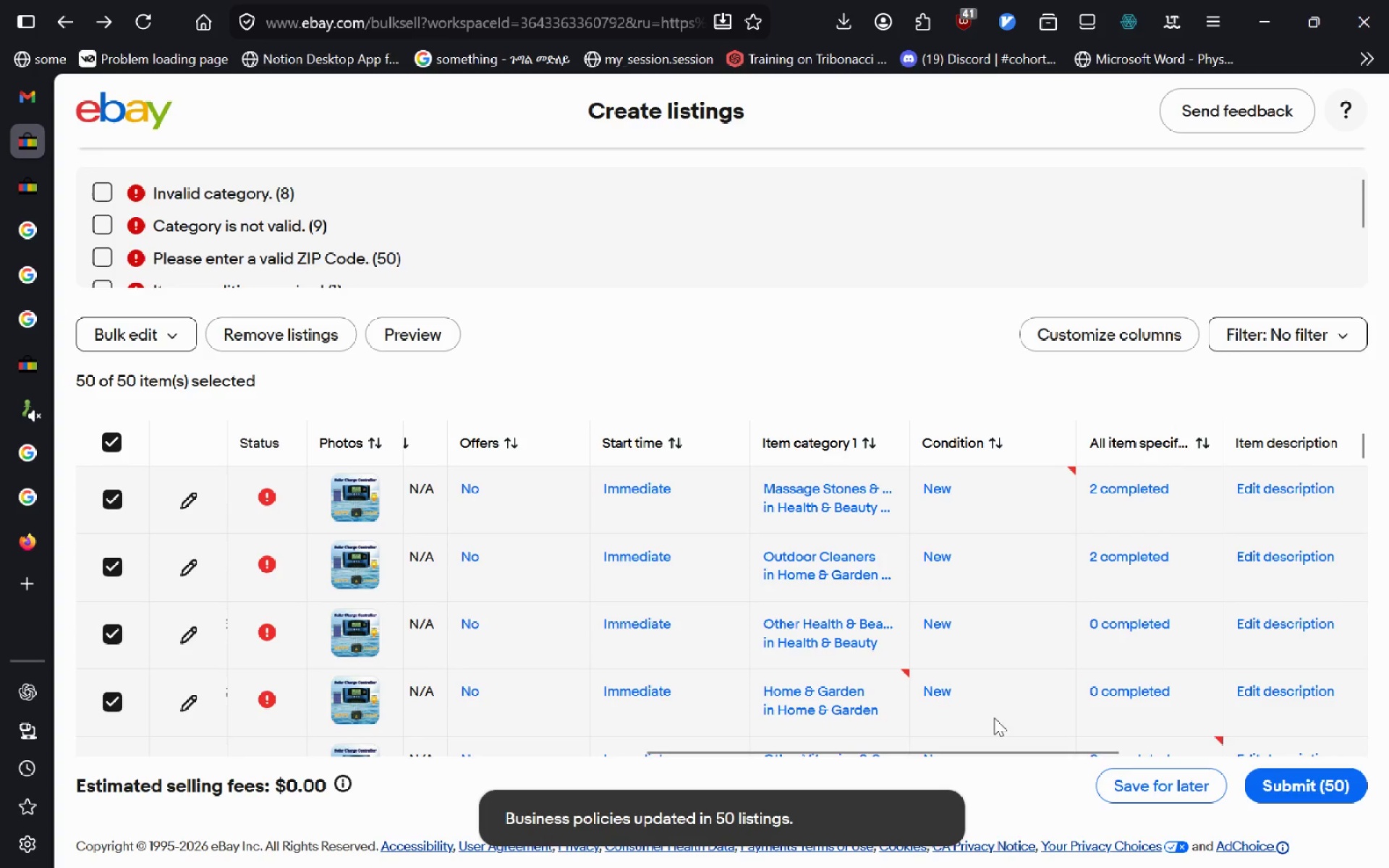 
left_click([106, 195])
 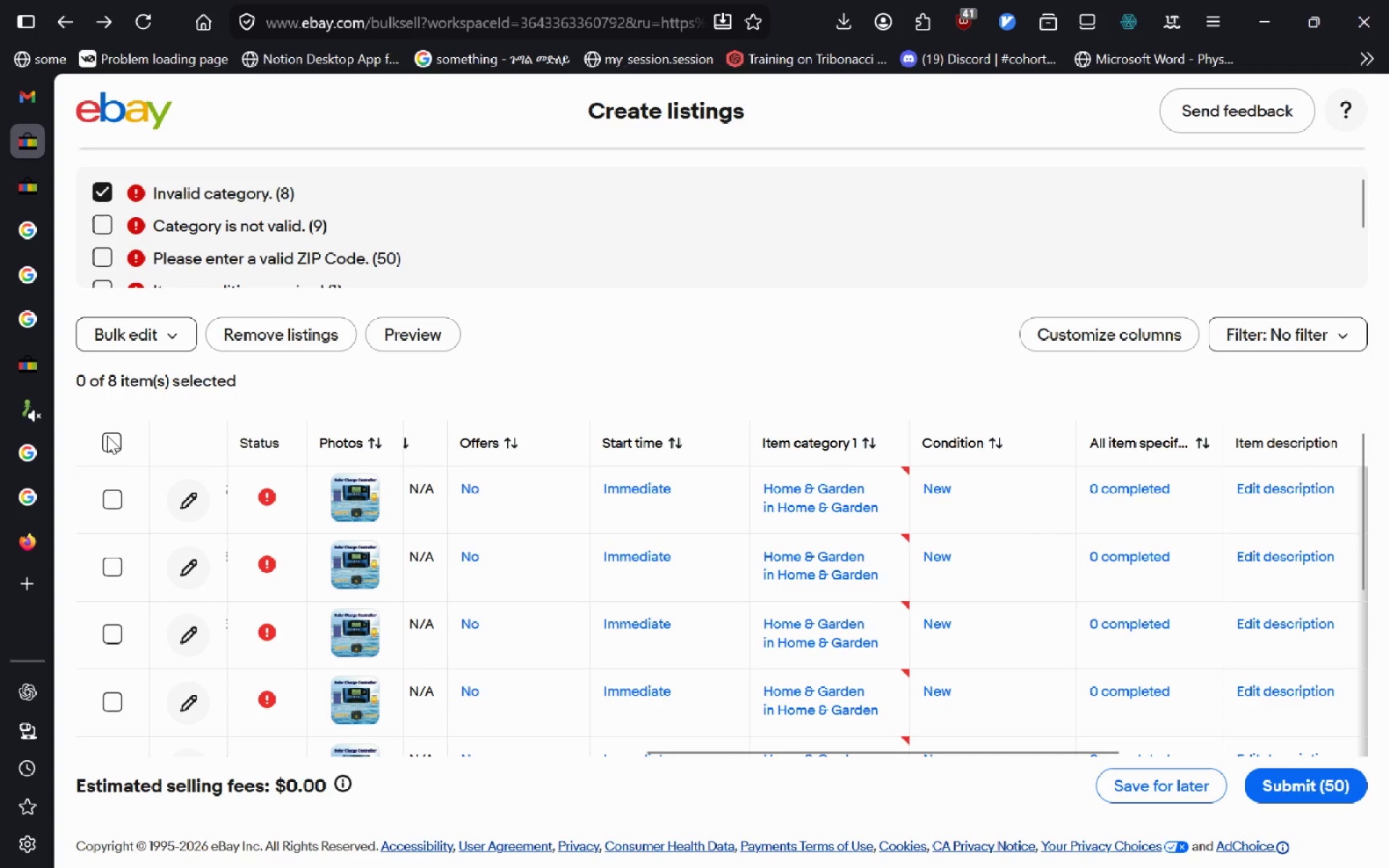 
left_click([108, 430])
 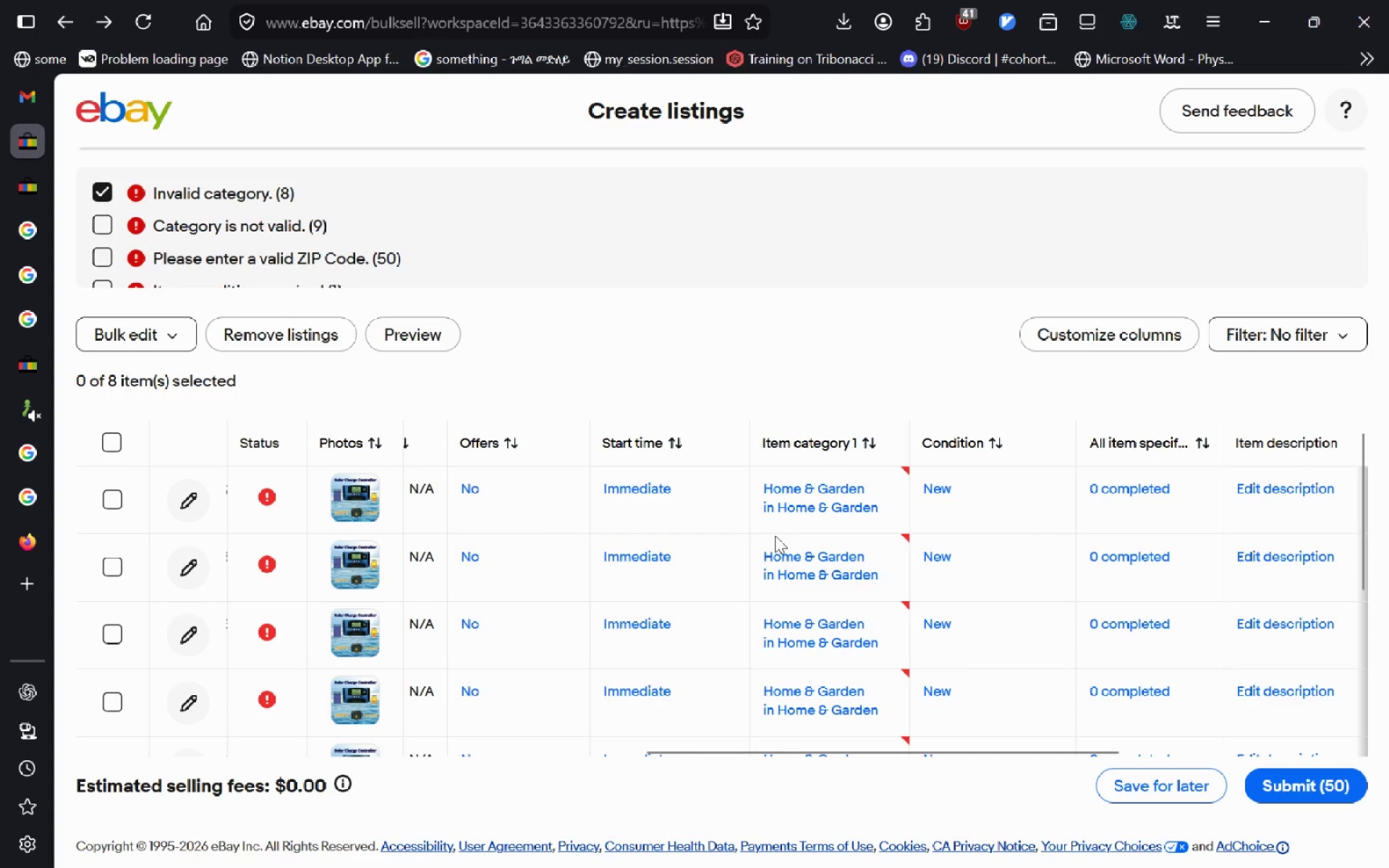 
left_click([825, 483])
 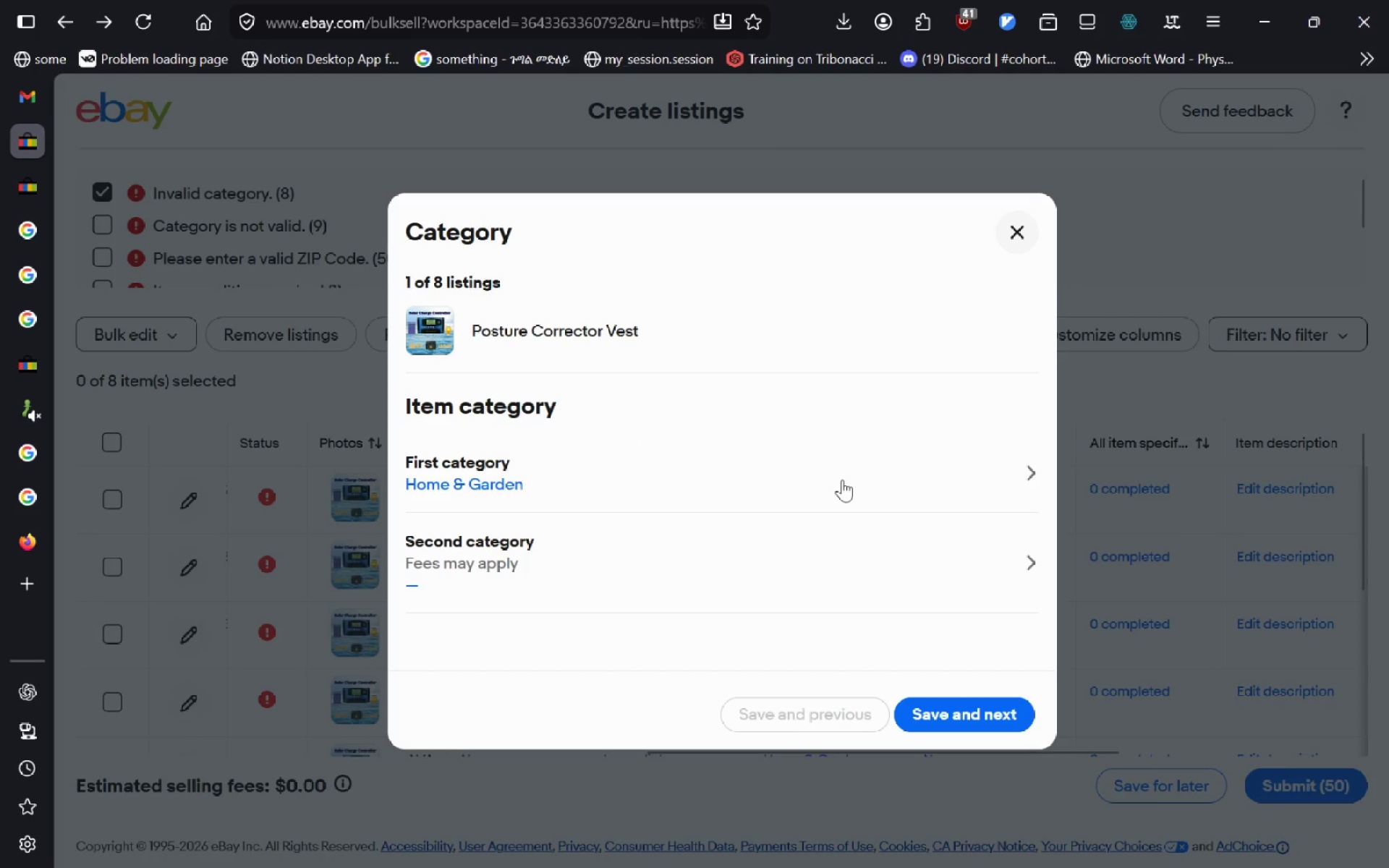 
left_click([975, 469])
 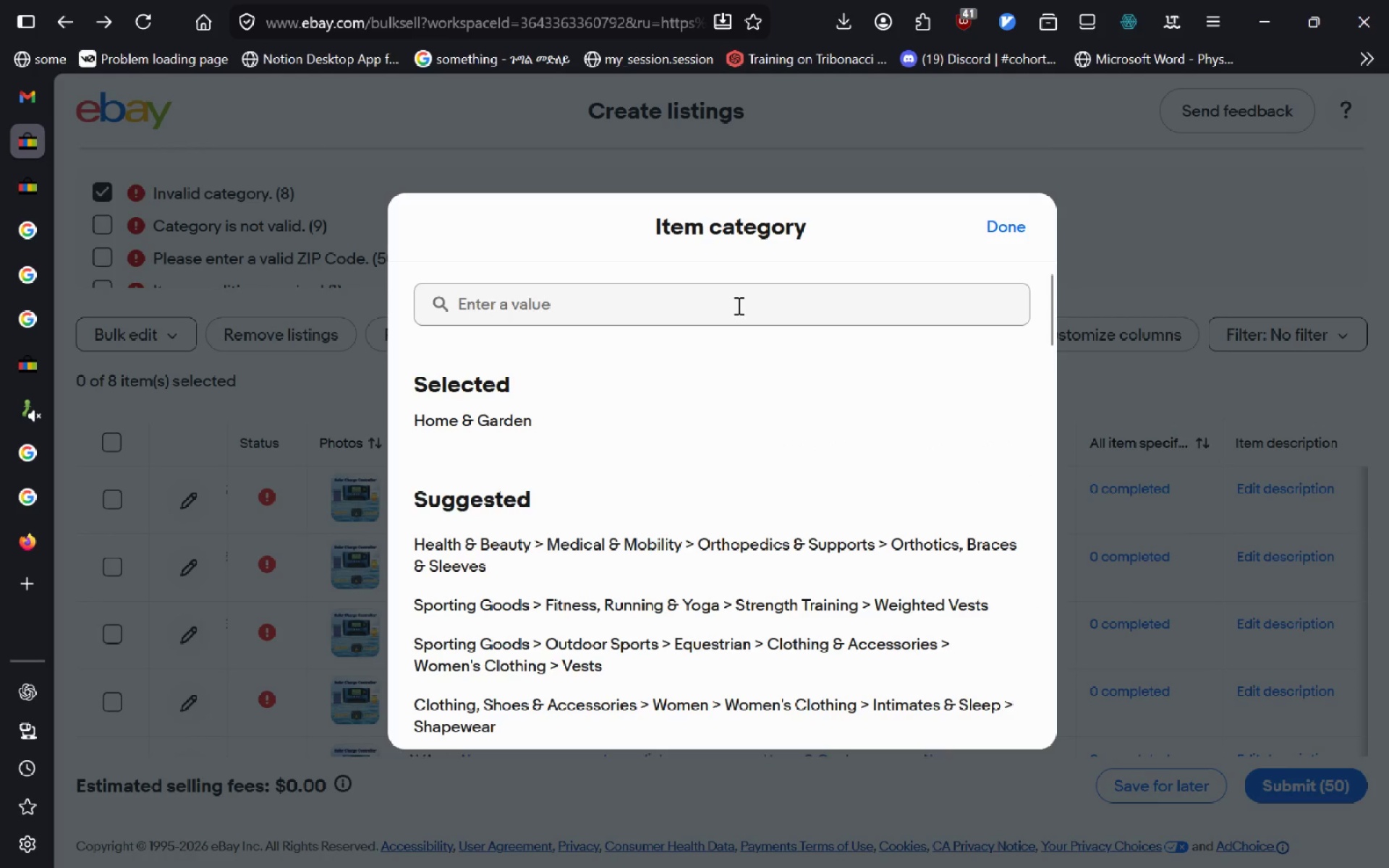 
left_click([737, 305])
 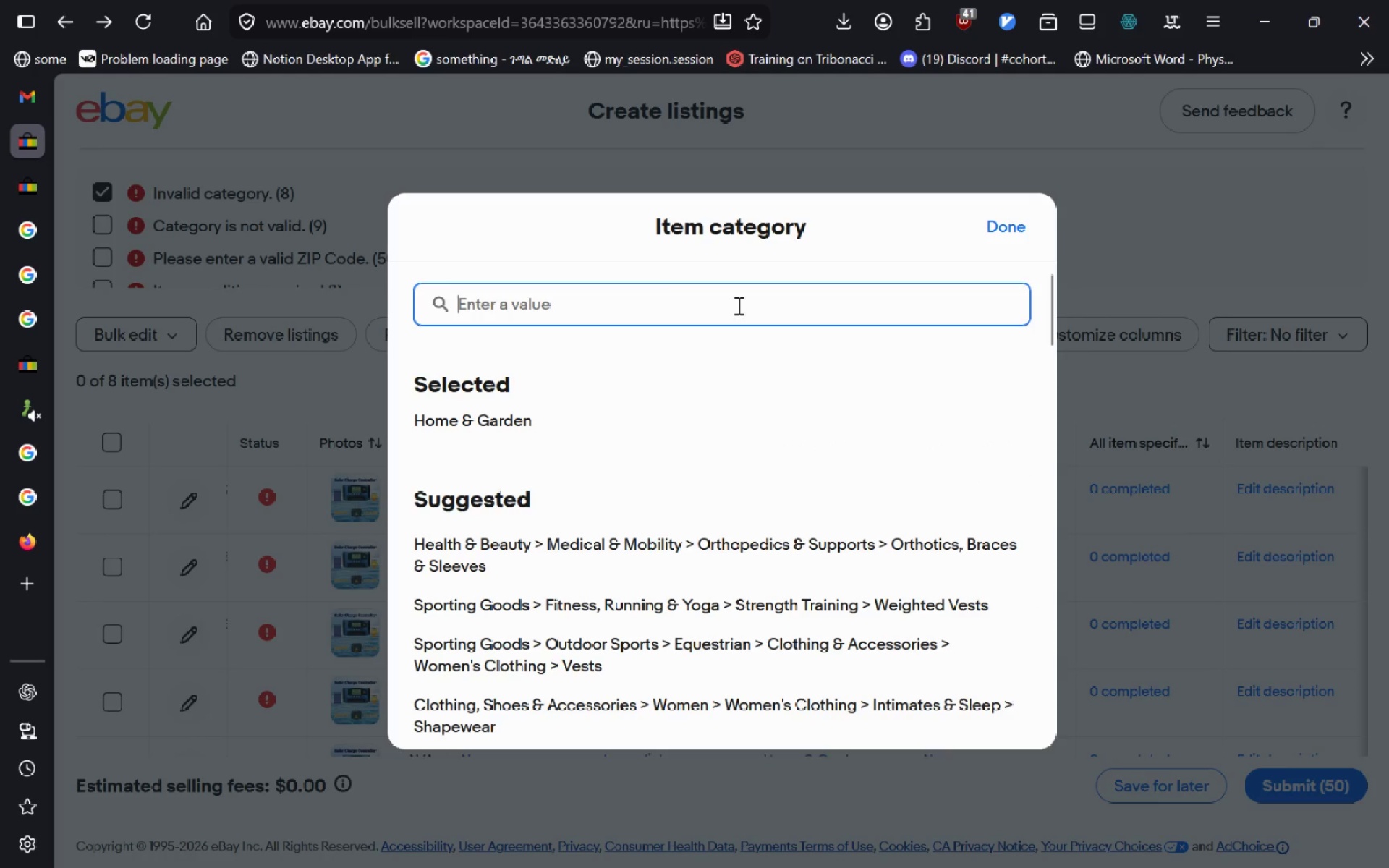 
type(P)
key(Backspace)
type(THe)
key(Backspace)
key(Backspace)
type(herapy)
 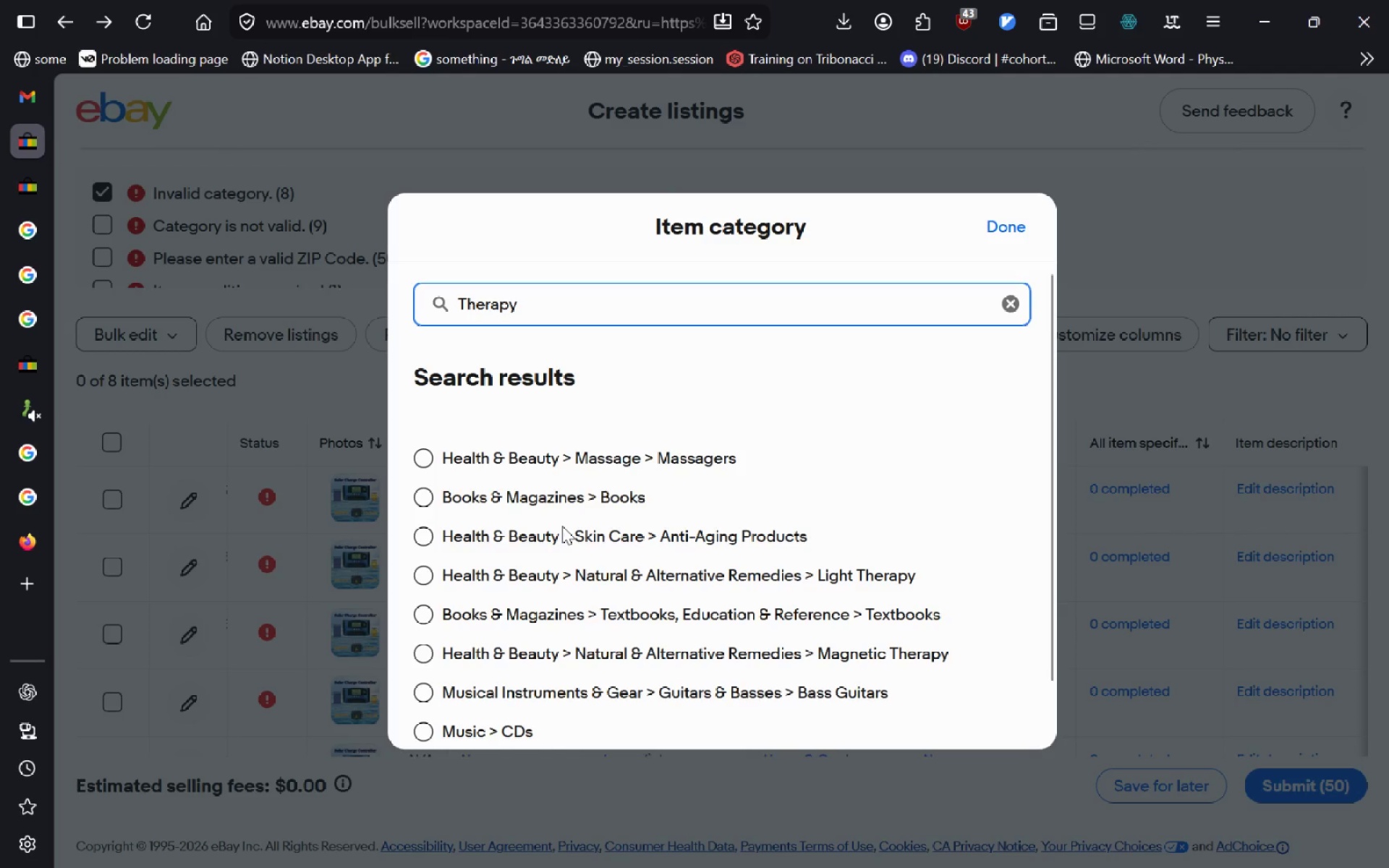 
wait(9.23)
 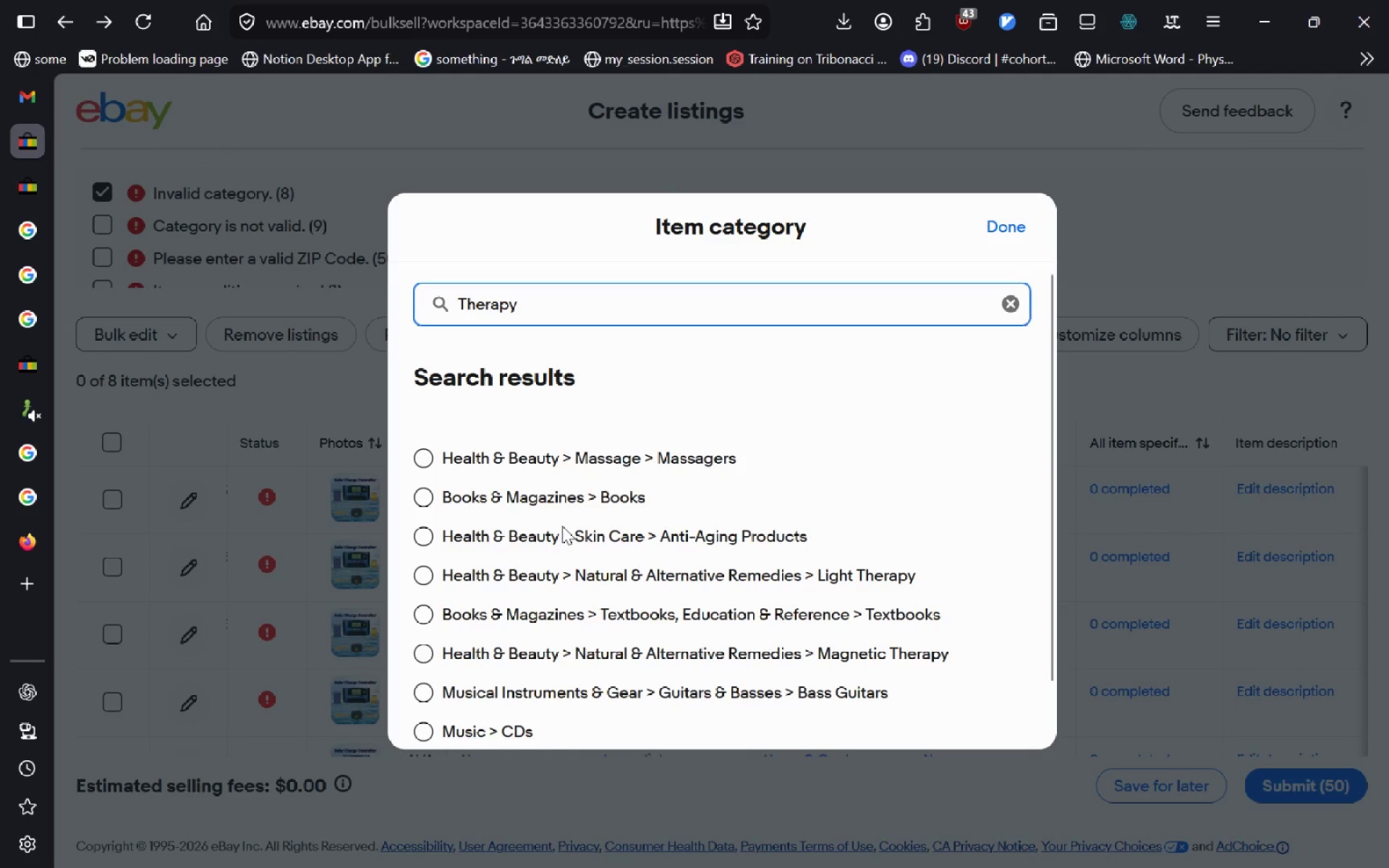 
type(yuu)
 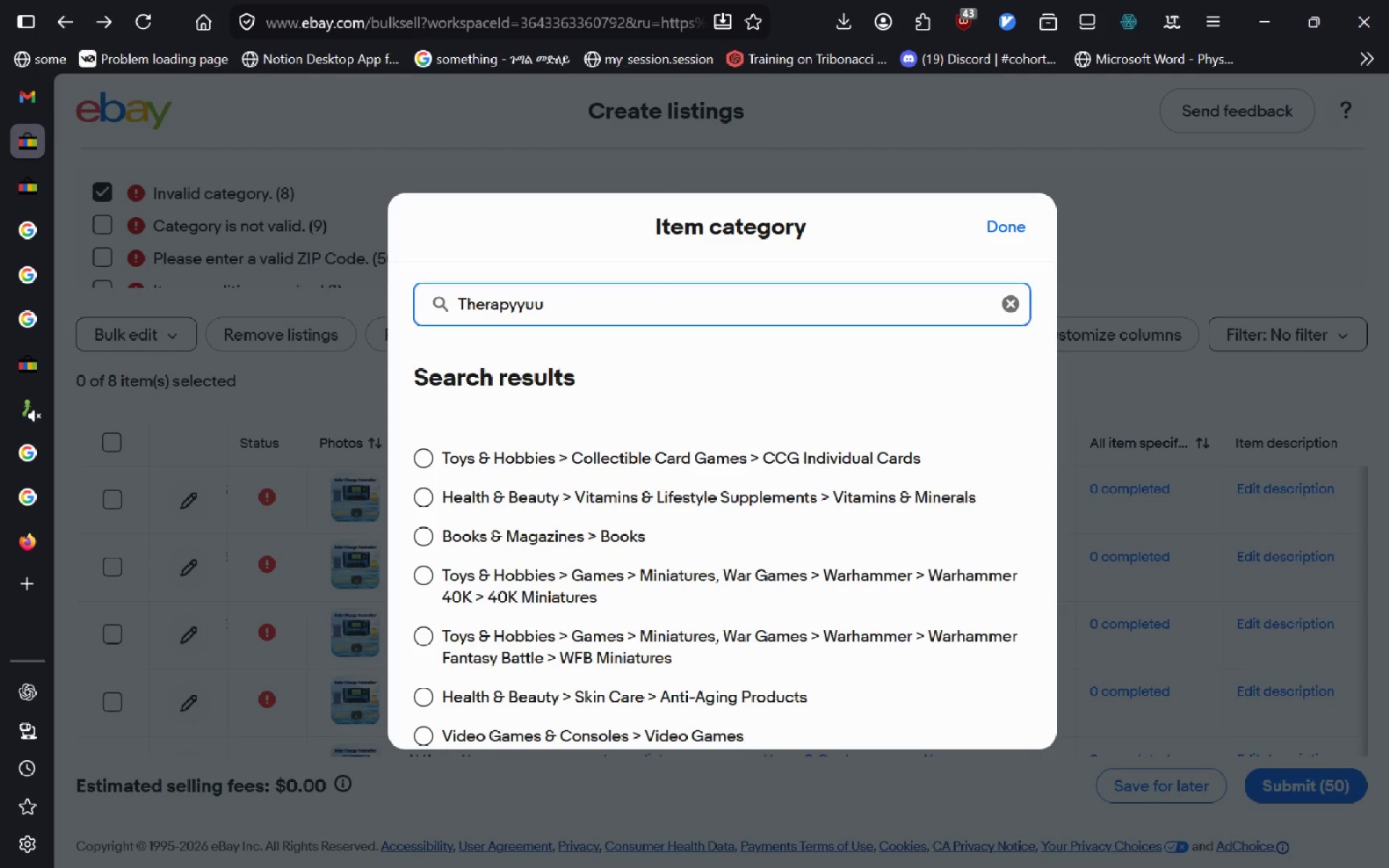 
wait(5.92)
 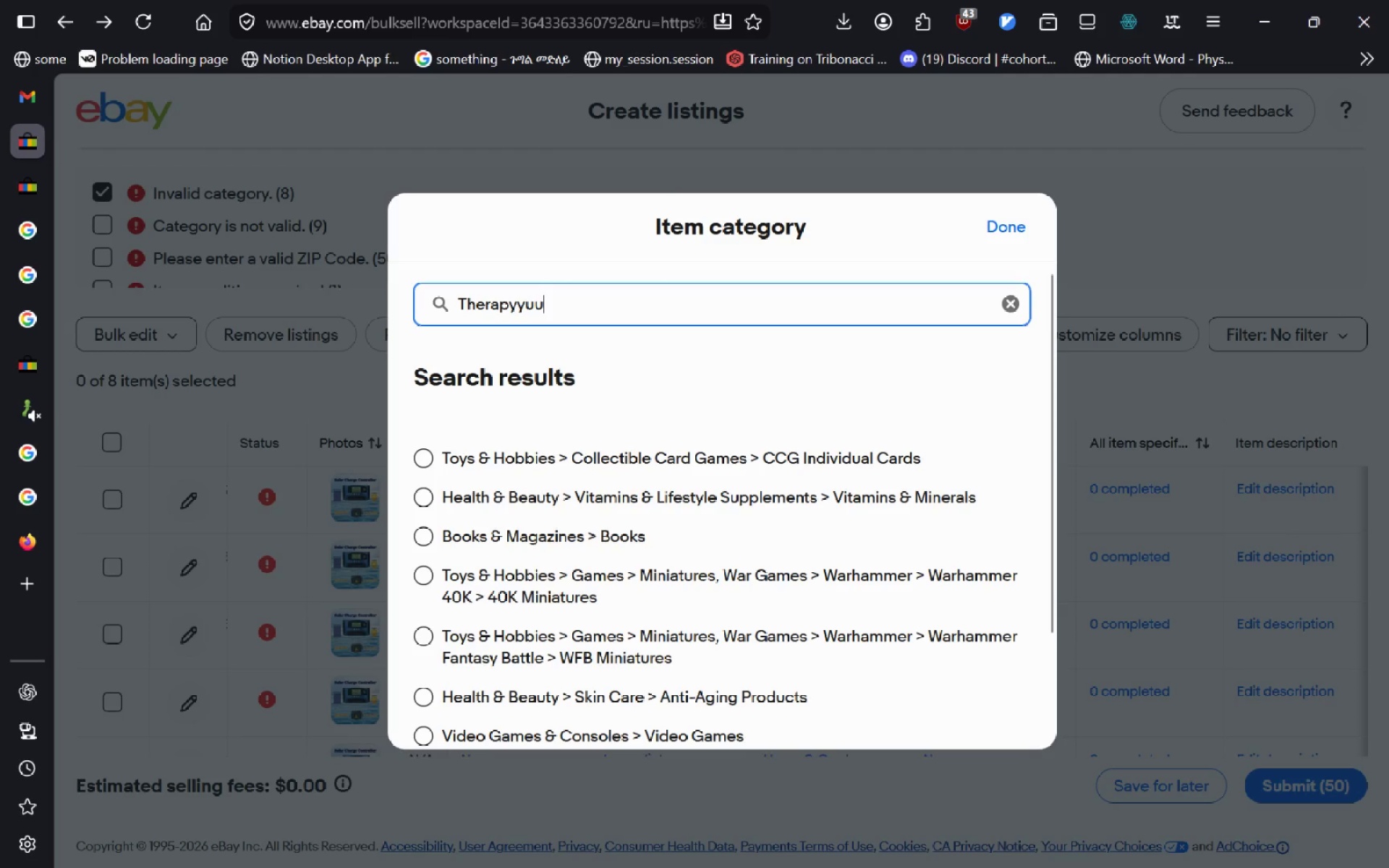 
key(Backspace)
 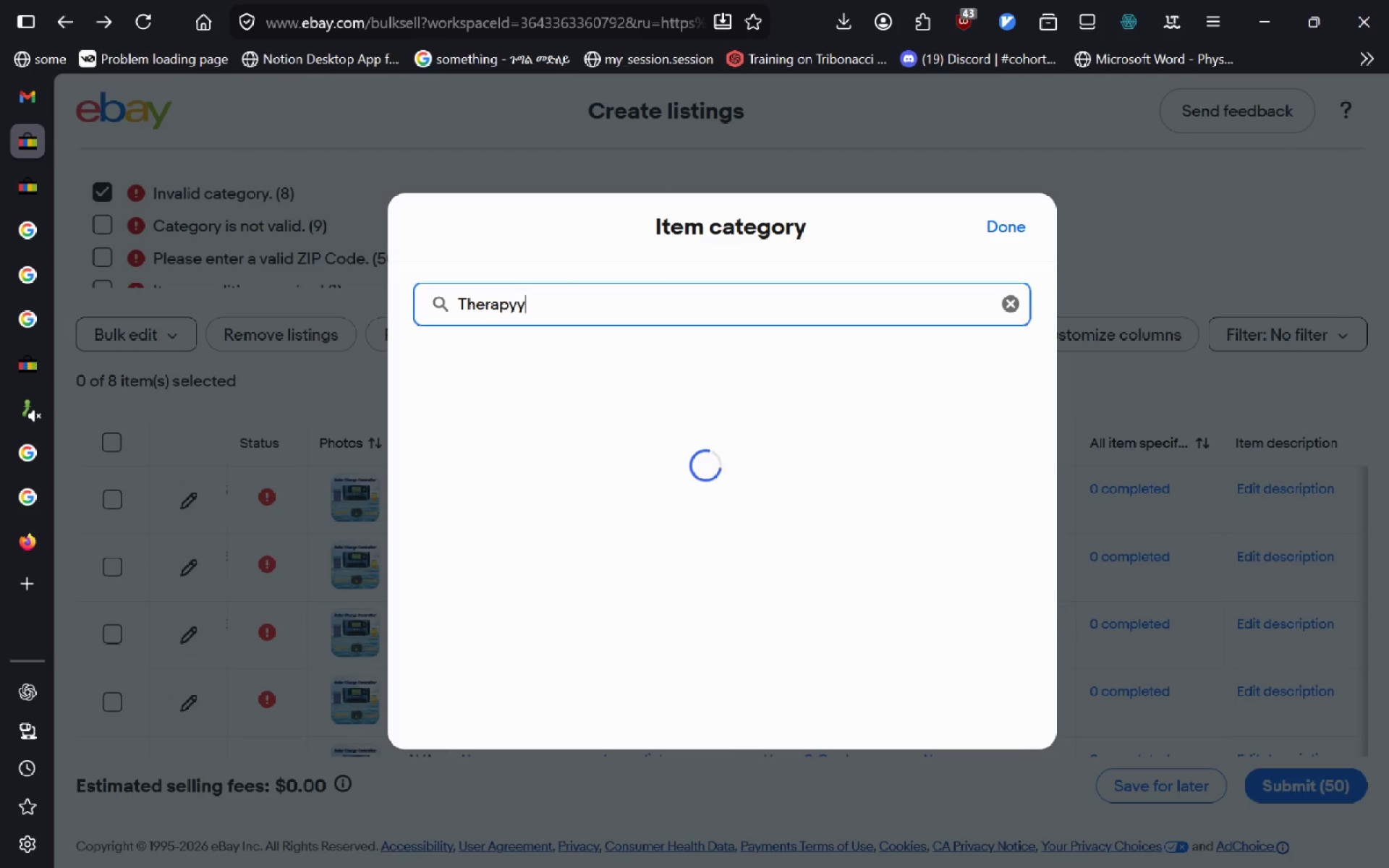 
key(Backspace)
 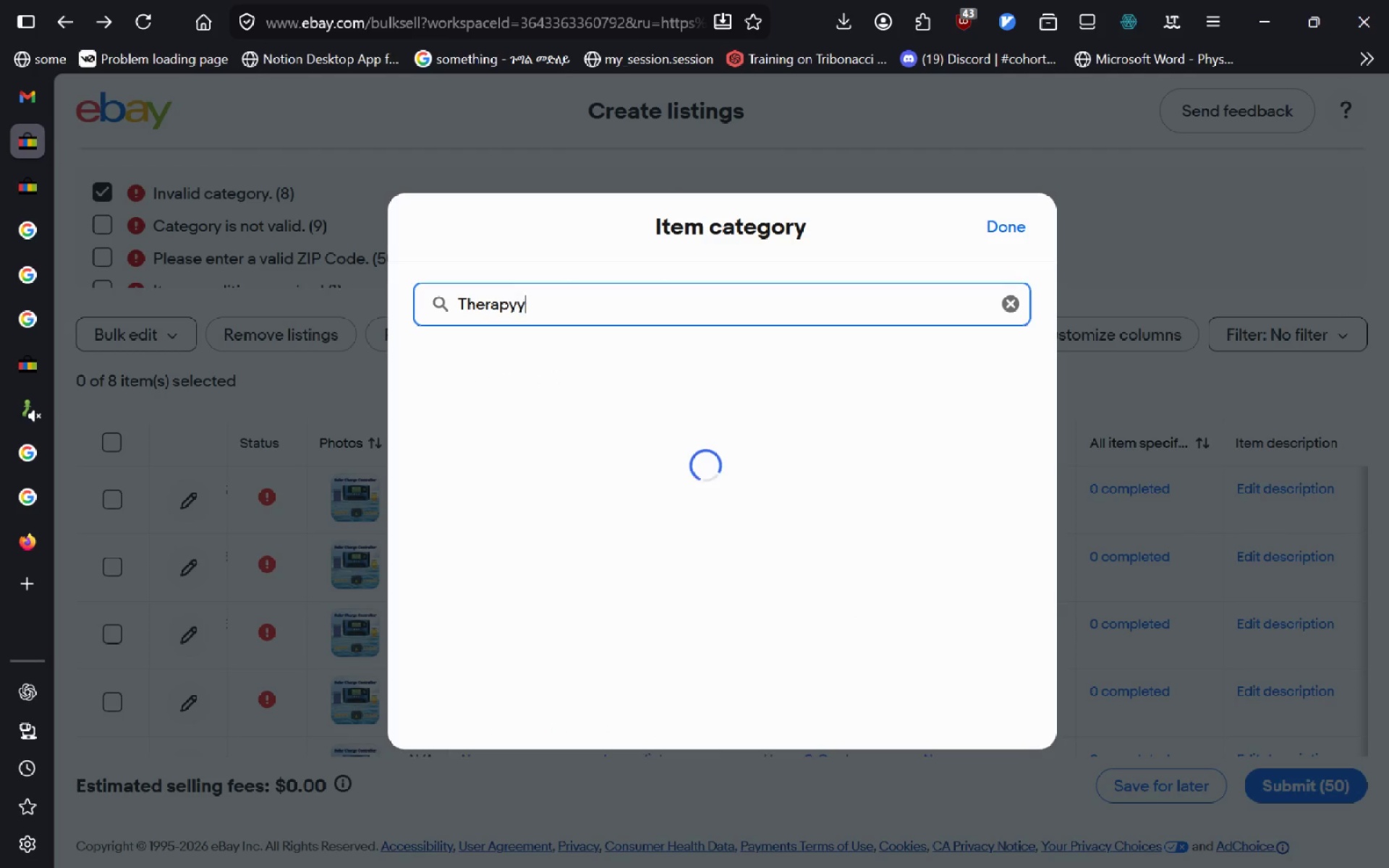 
key(Backspace)
 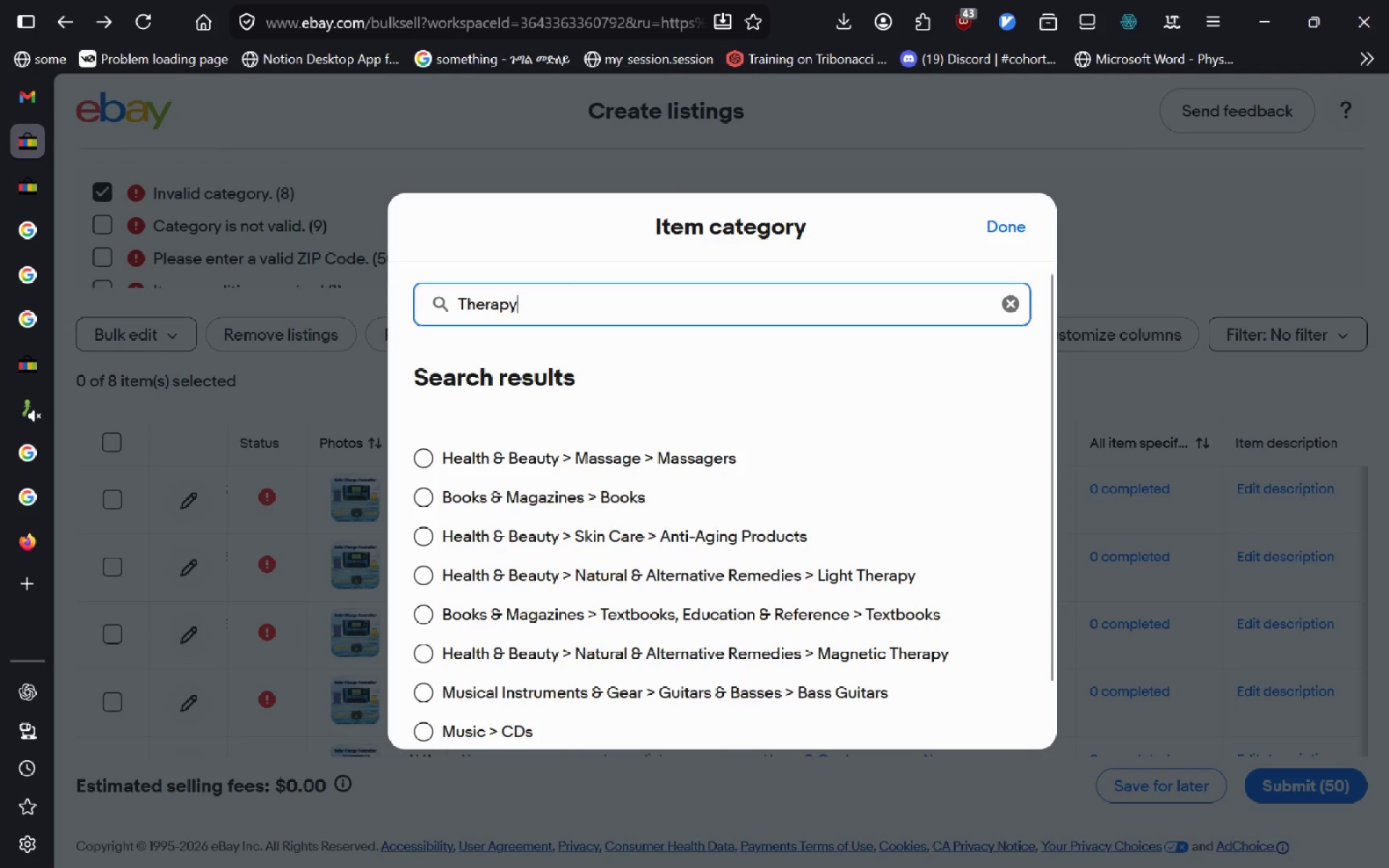 
key(Control+Backspace)
 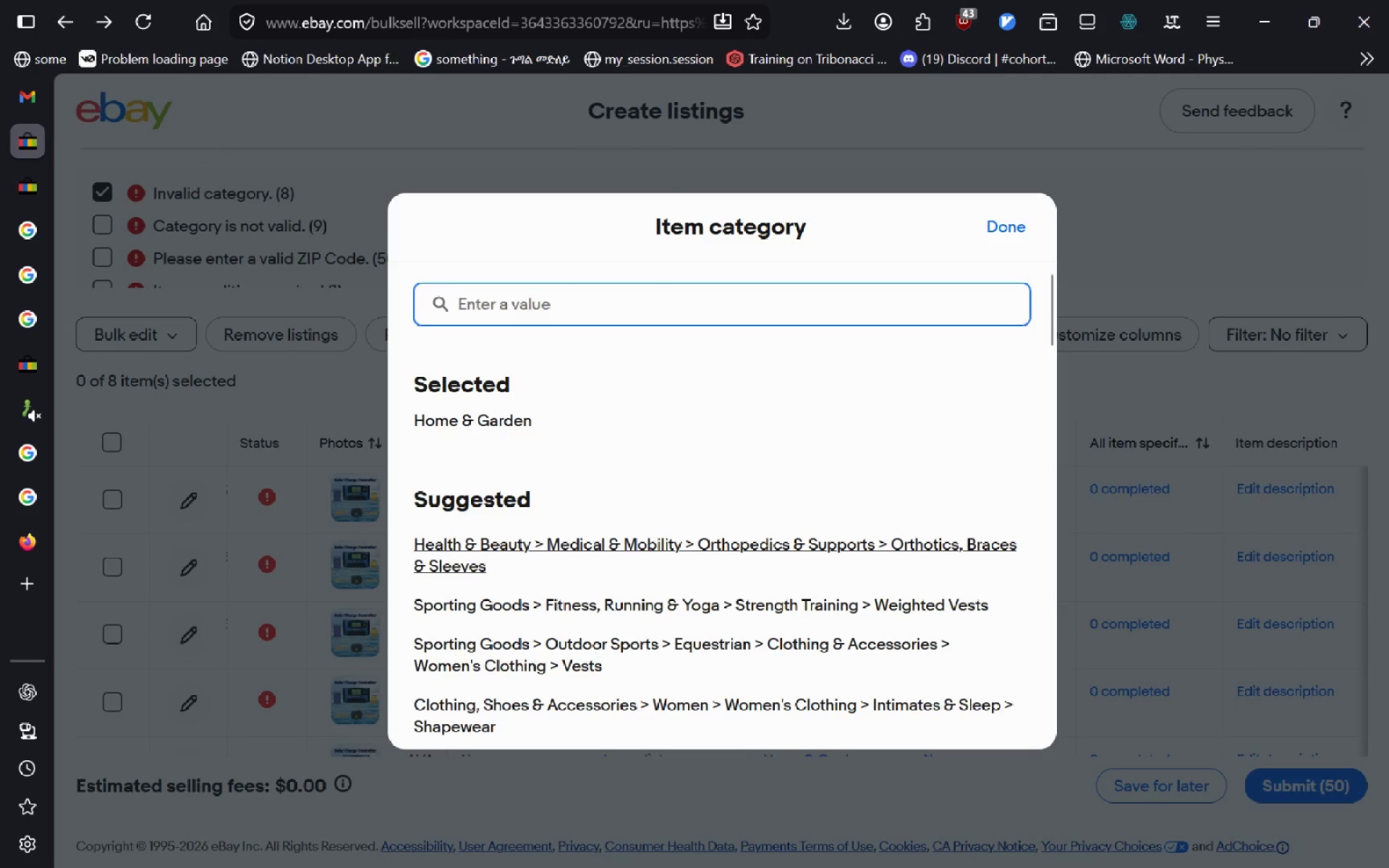 
type(zl)
key(Backspace)
key(Backspace)
type(Lih)
key(Backspace)
type(ght)
 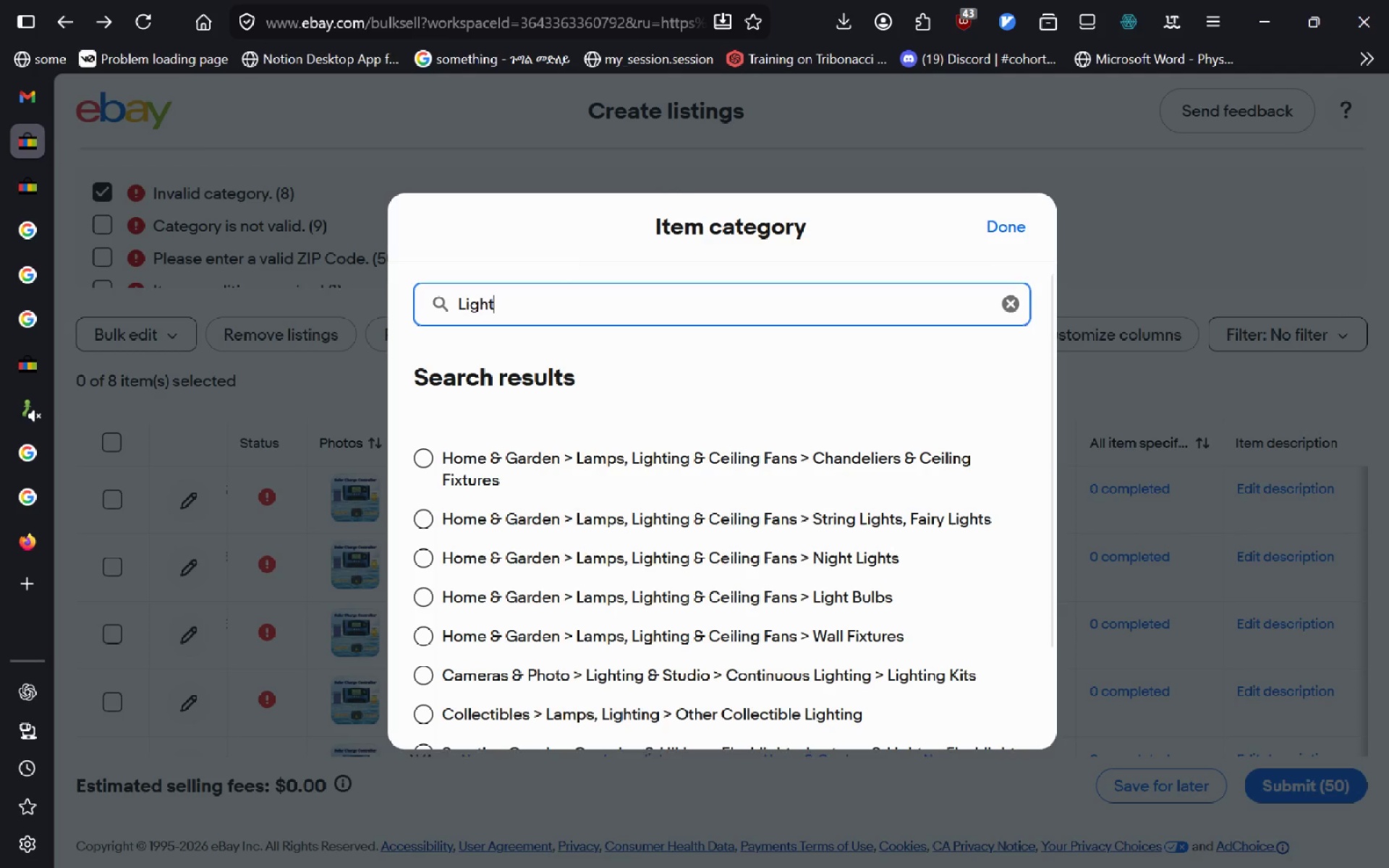 
wait(9.0)
 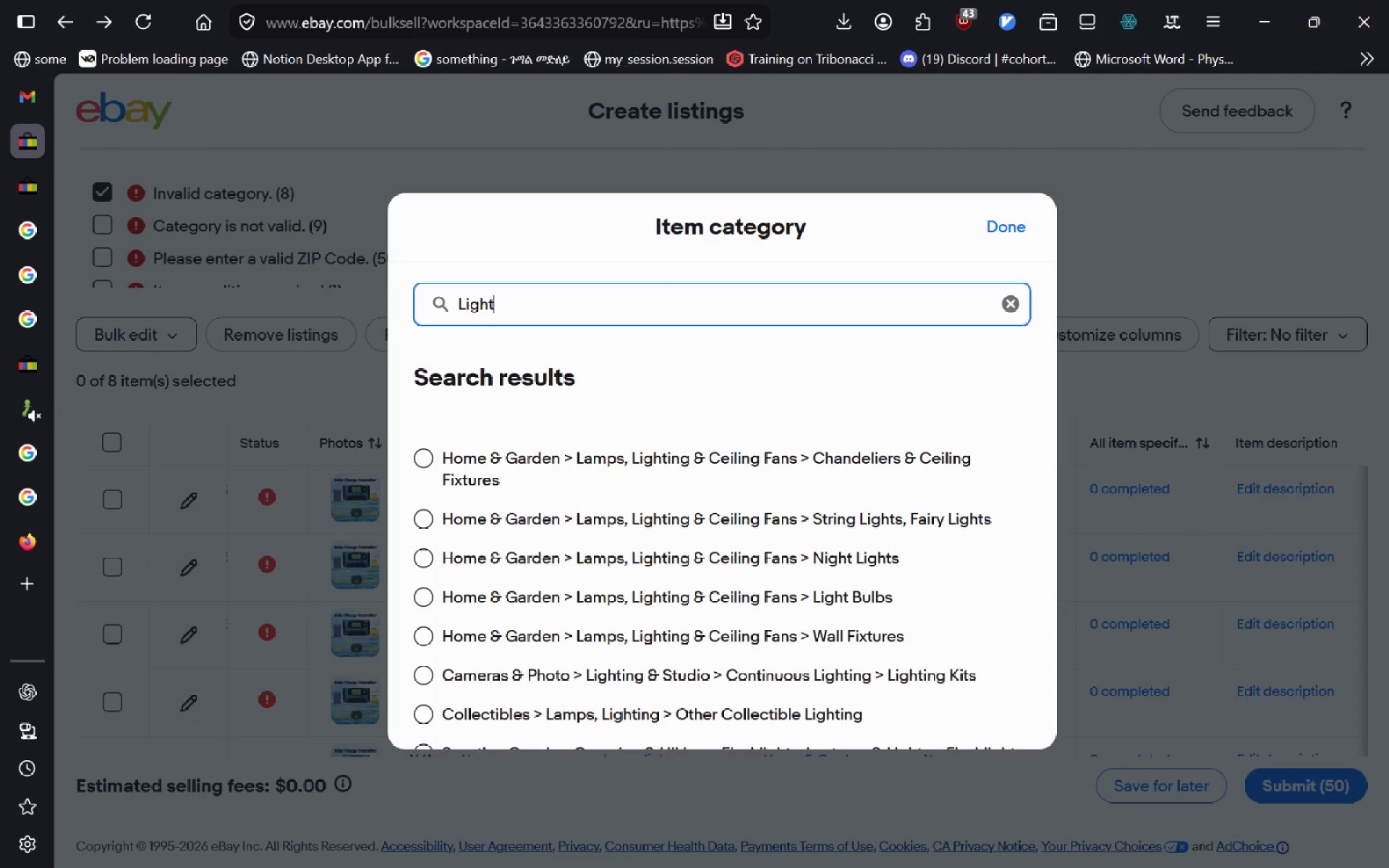 
key(Control+Backspace)
 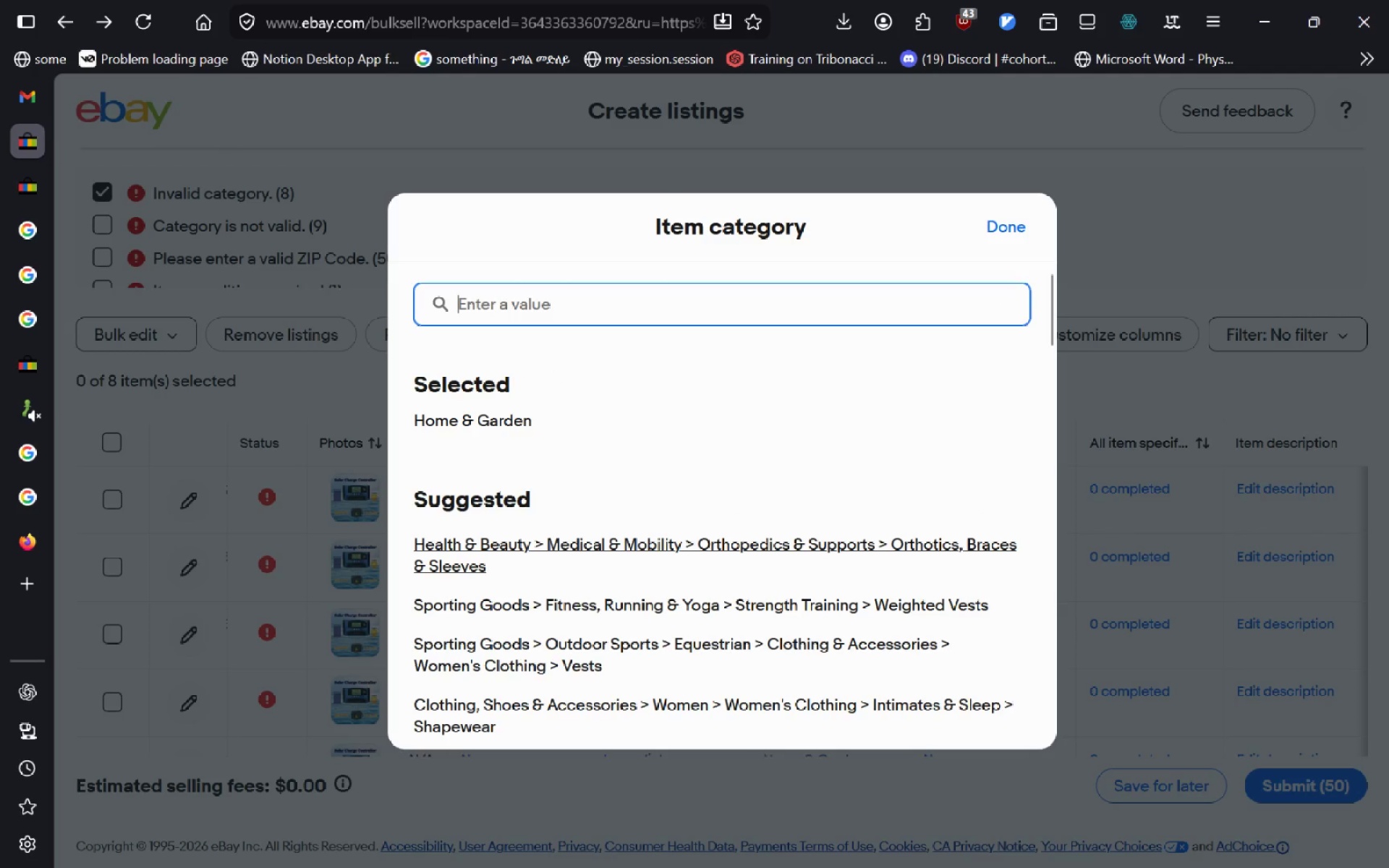 
key(Control+Shift+ShiftLeft)
 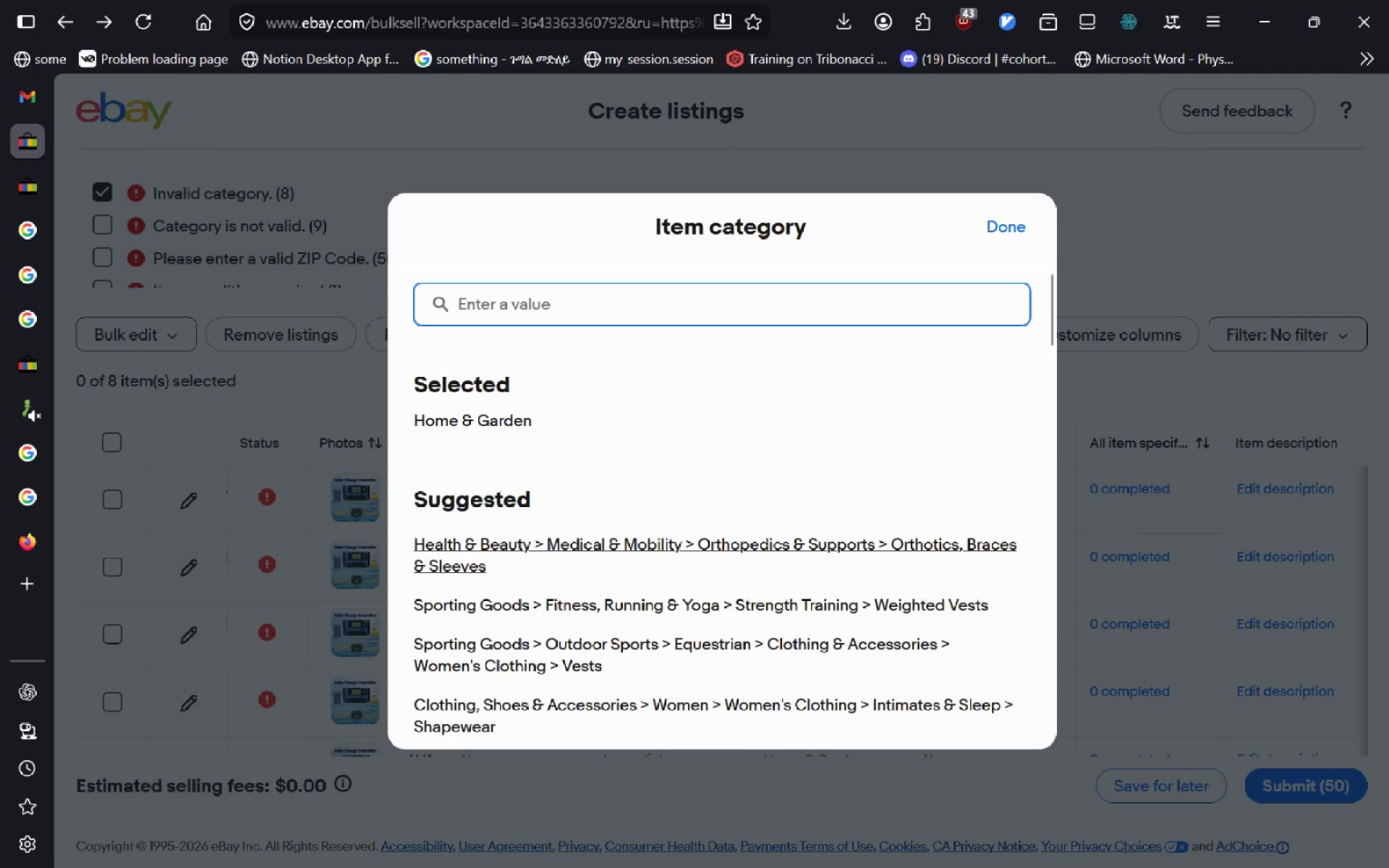 
key(Control+Shift+P)
 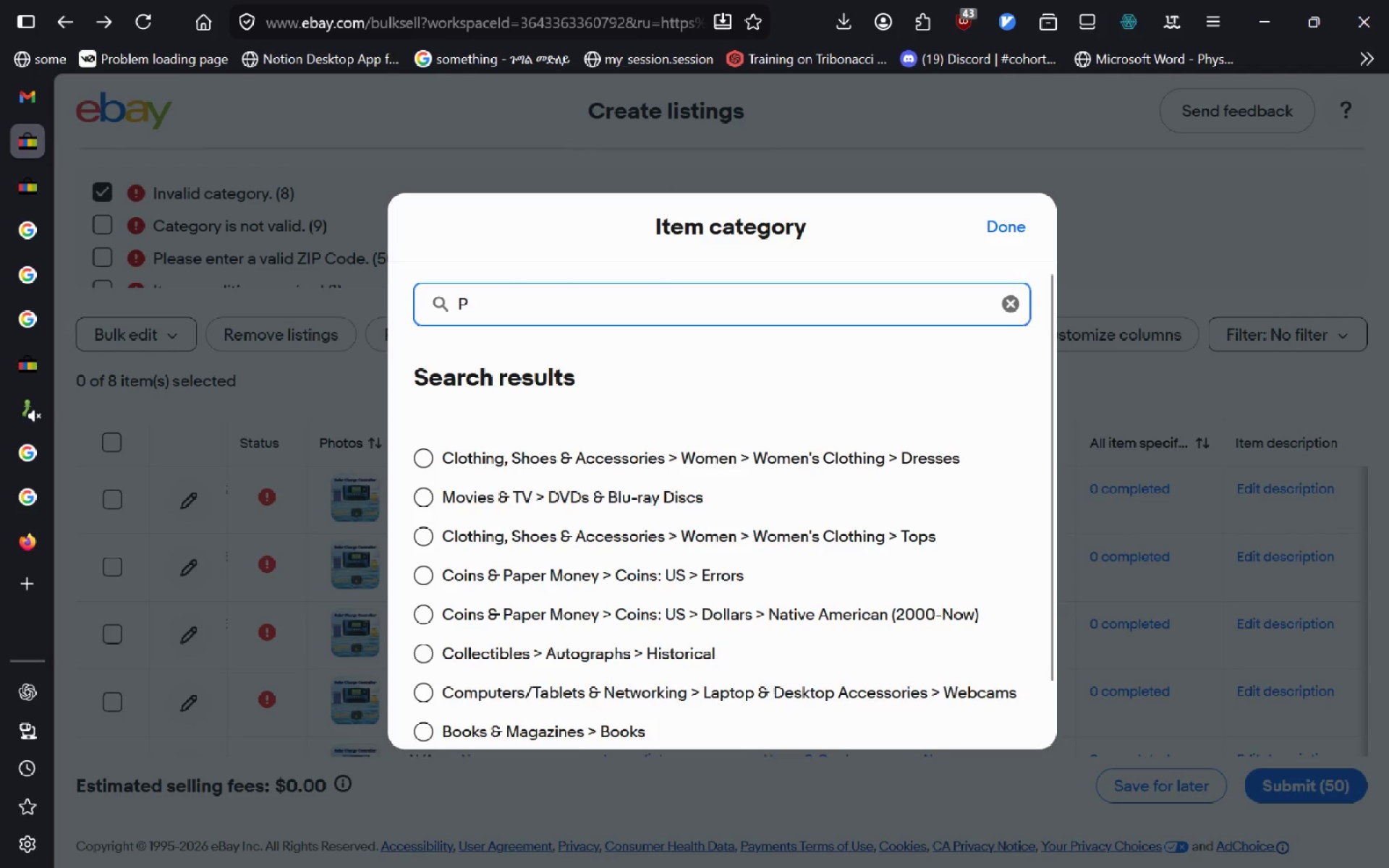 
key(Control+A)
 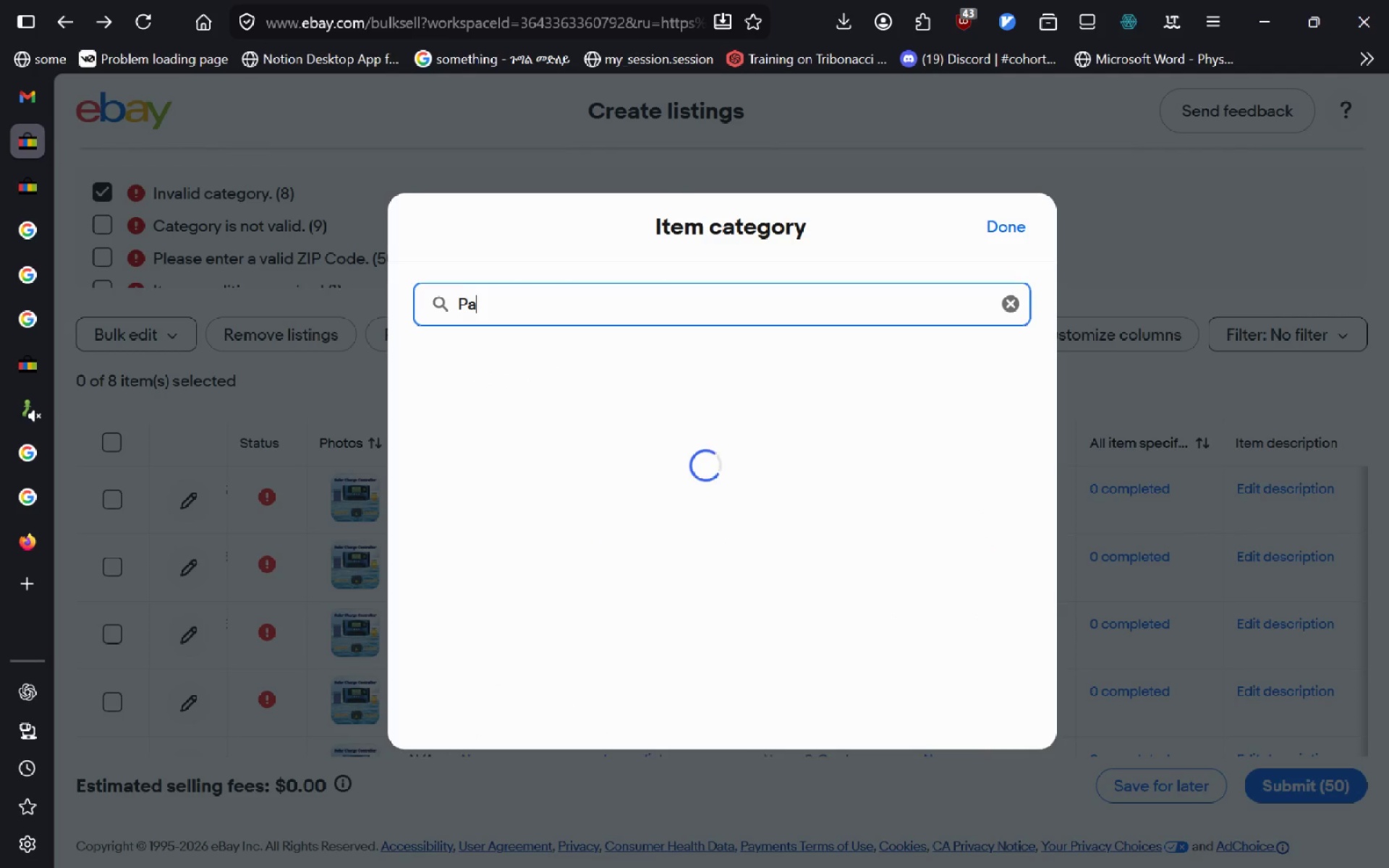 
key(Control+S)
 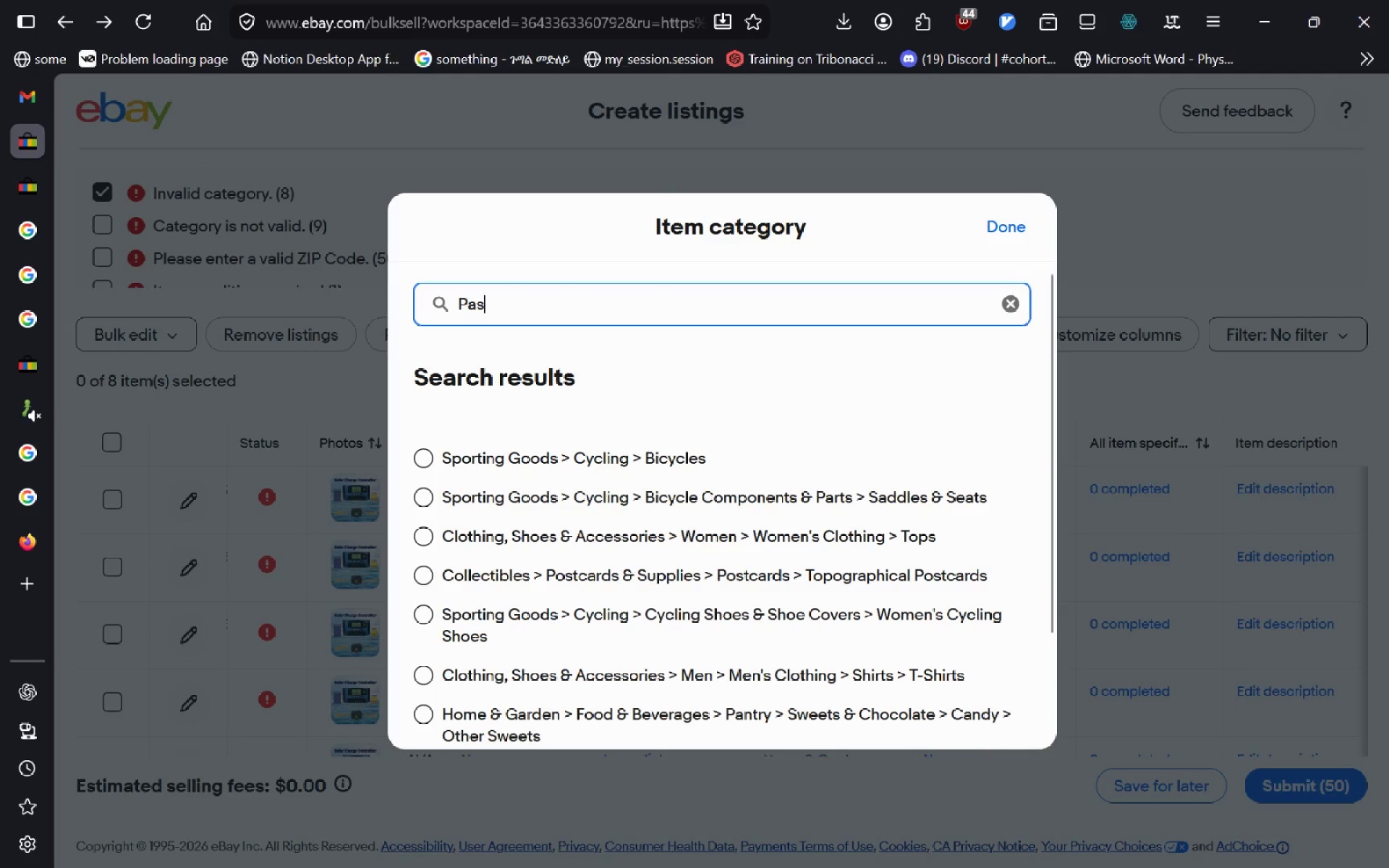 
key(Control+ControlLeft)
 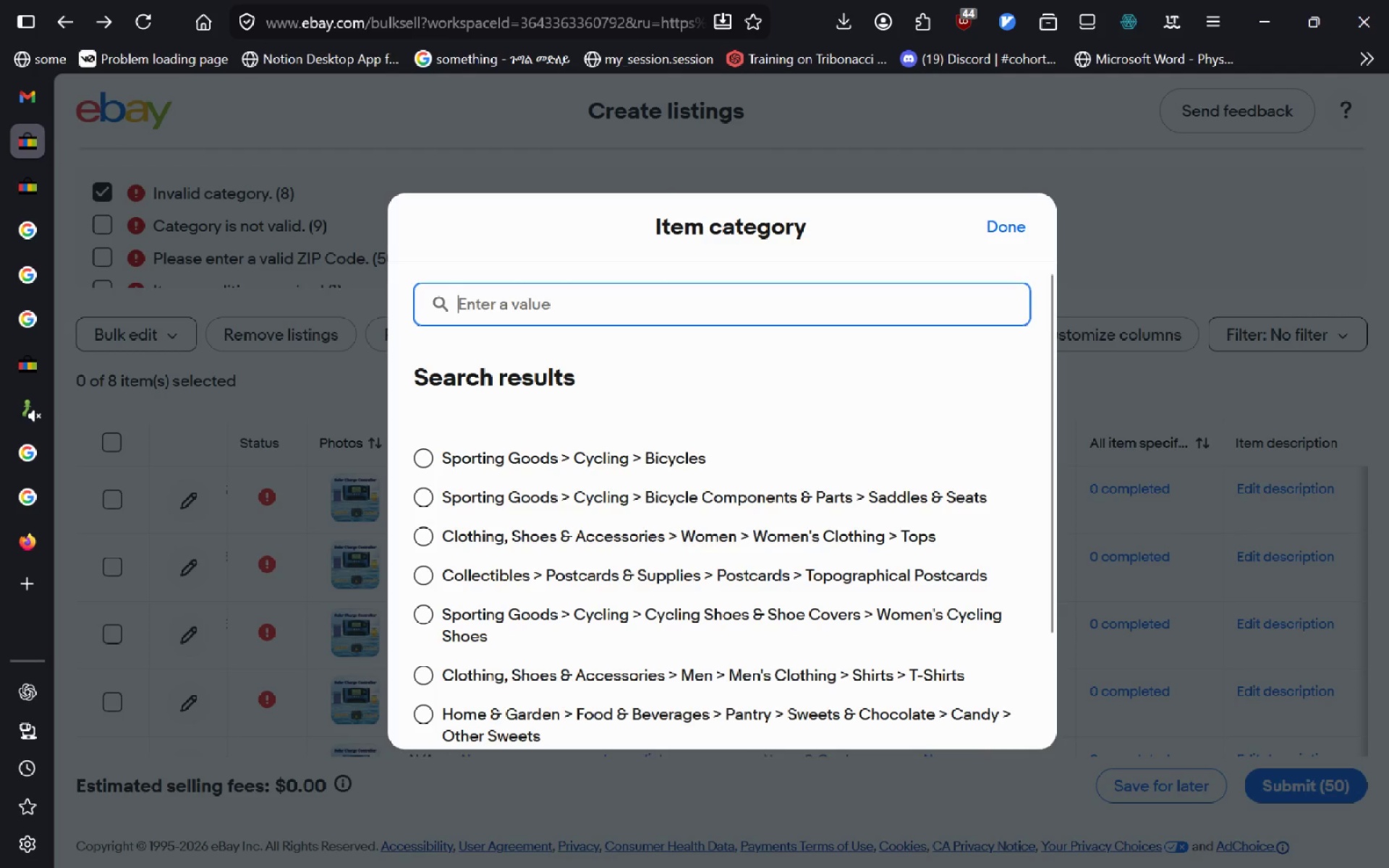 
key(Control+Backspace)
 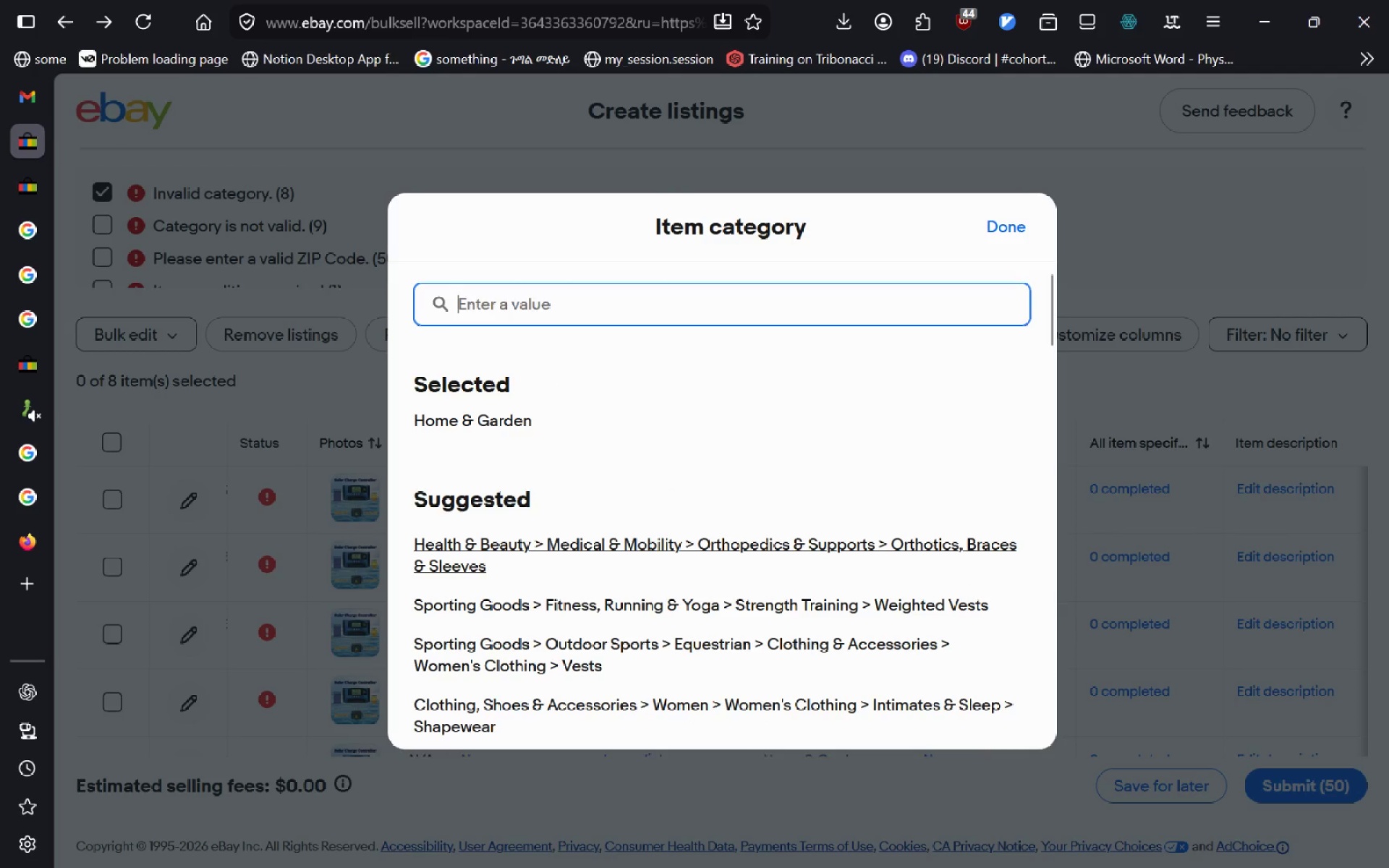 
type(Posture Corrector)
key(Backspace)
key(Backspace)
key(Backspace)
type(tor)
 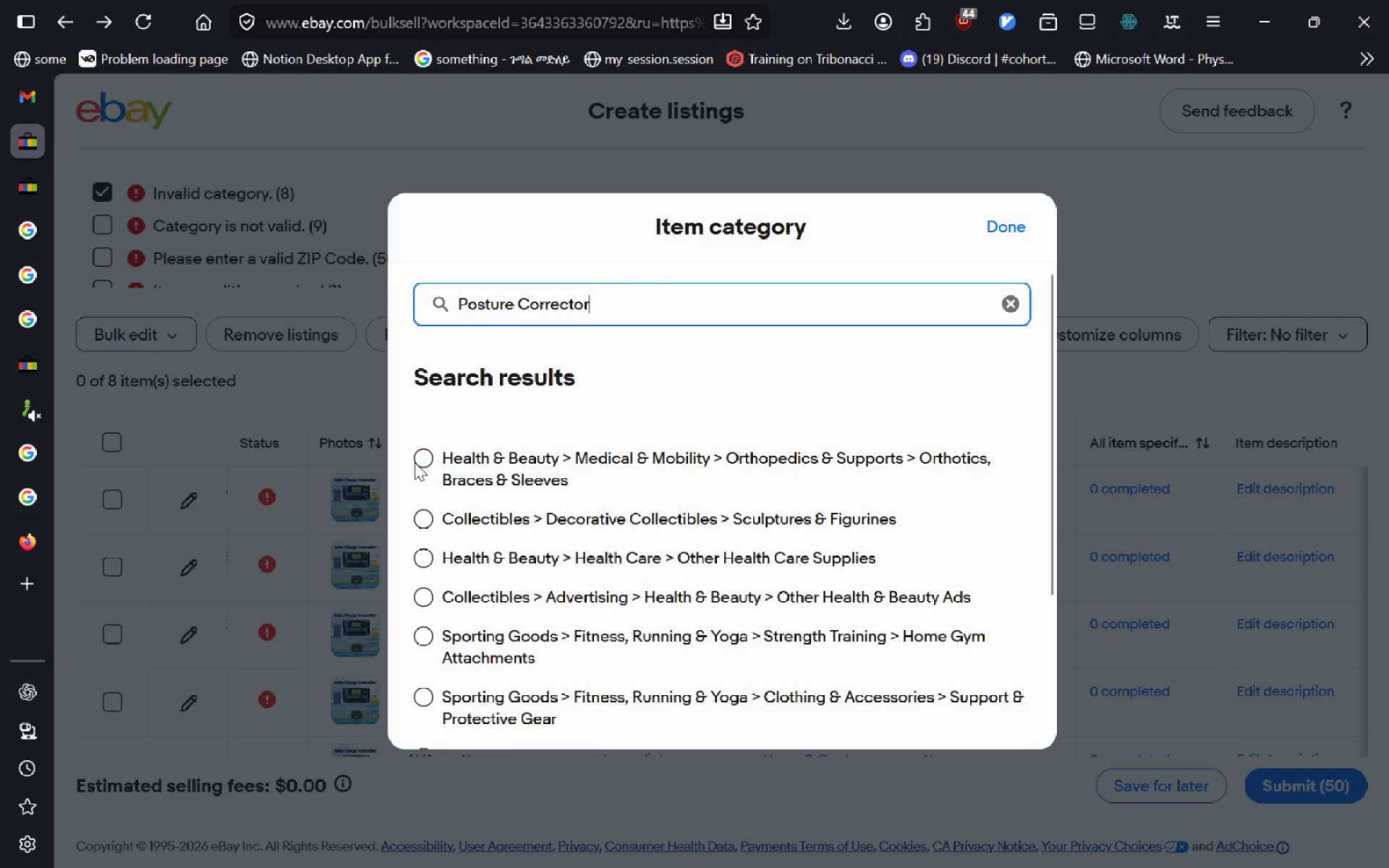 
wait(12.84)
 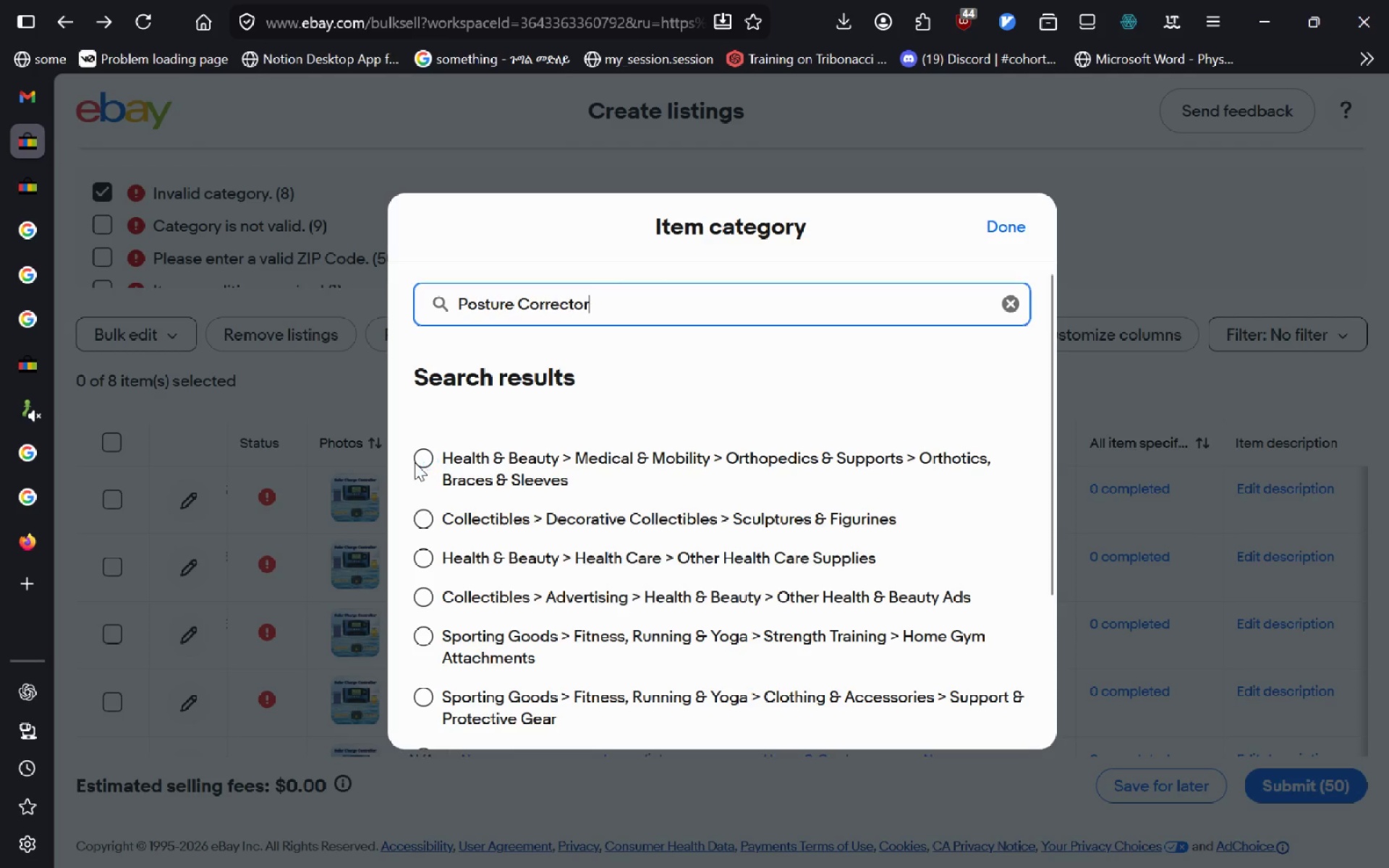 
double_click([618, 463])
 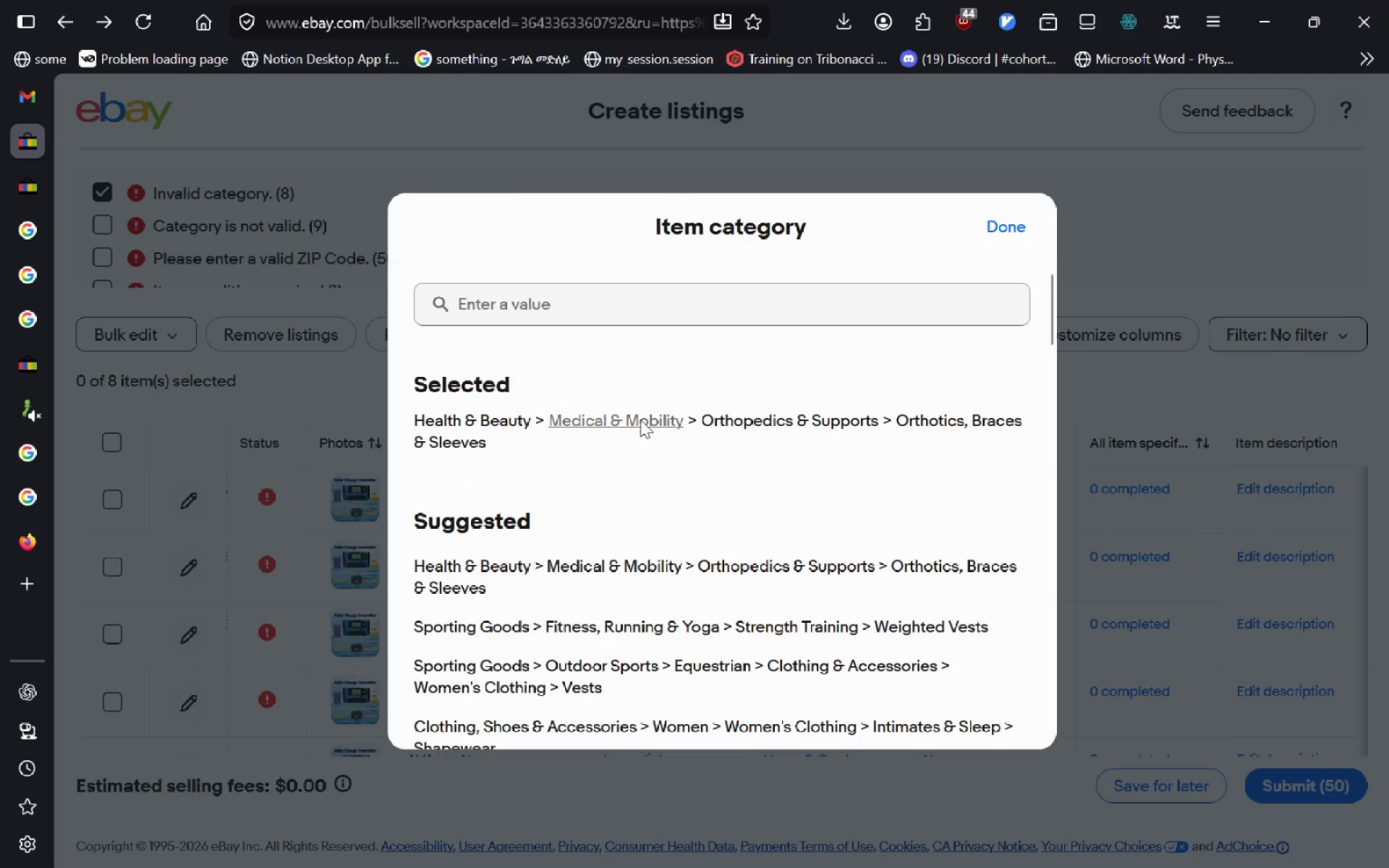 
left_click([640, 420])
 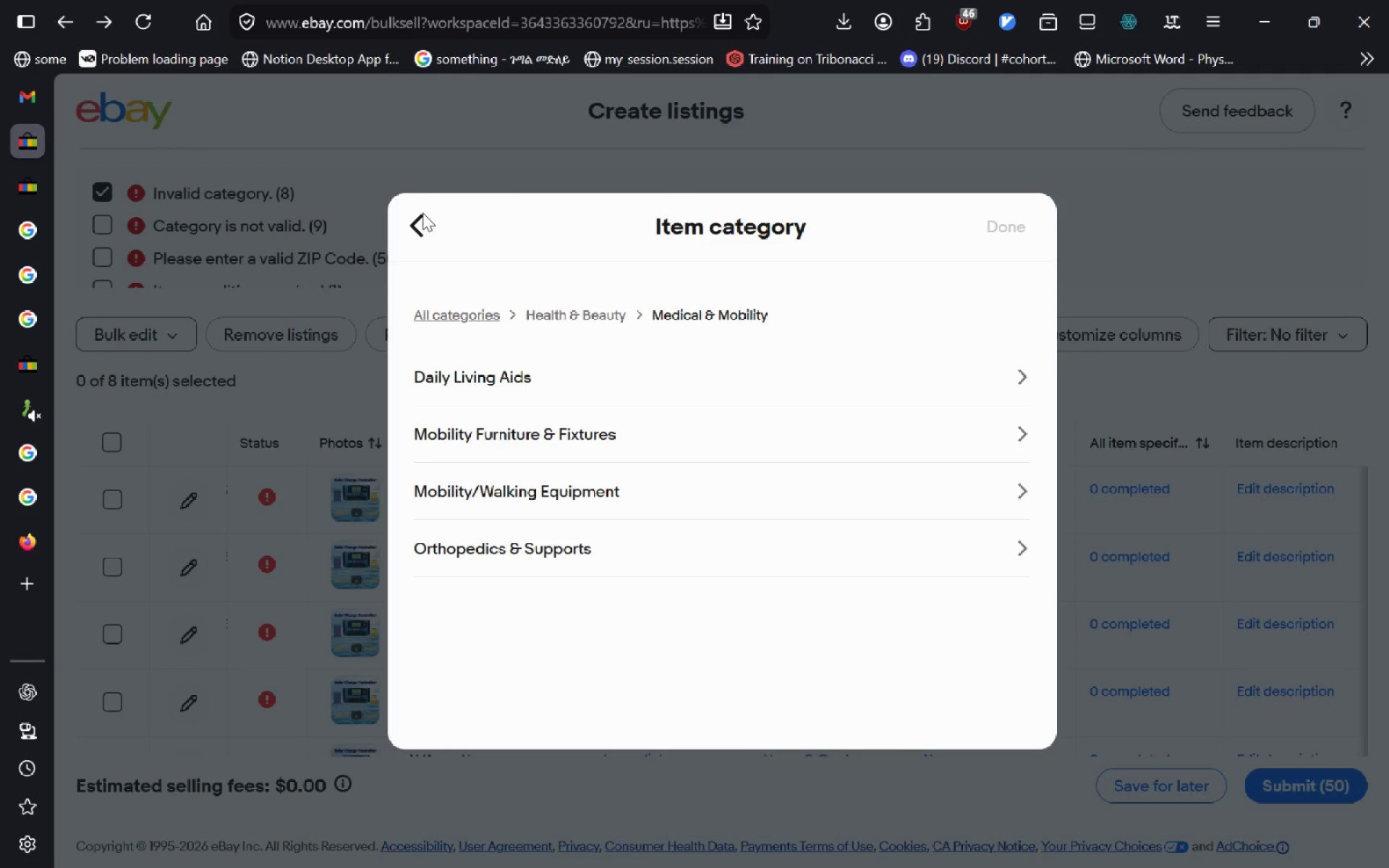 
left_click([416, 221])
 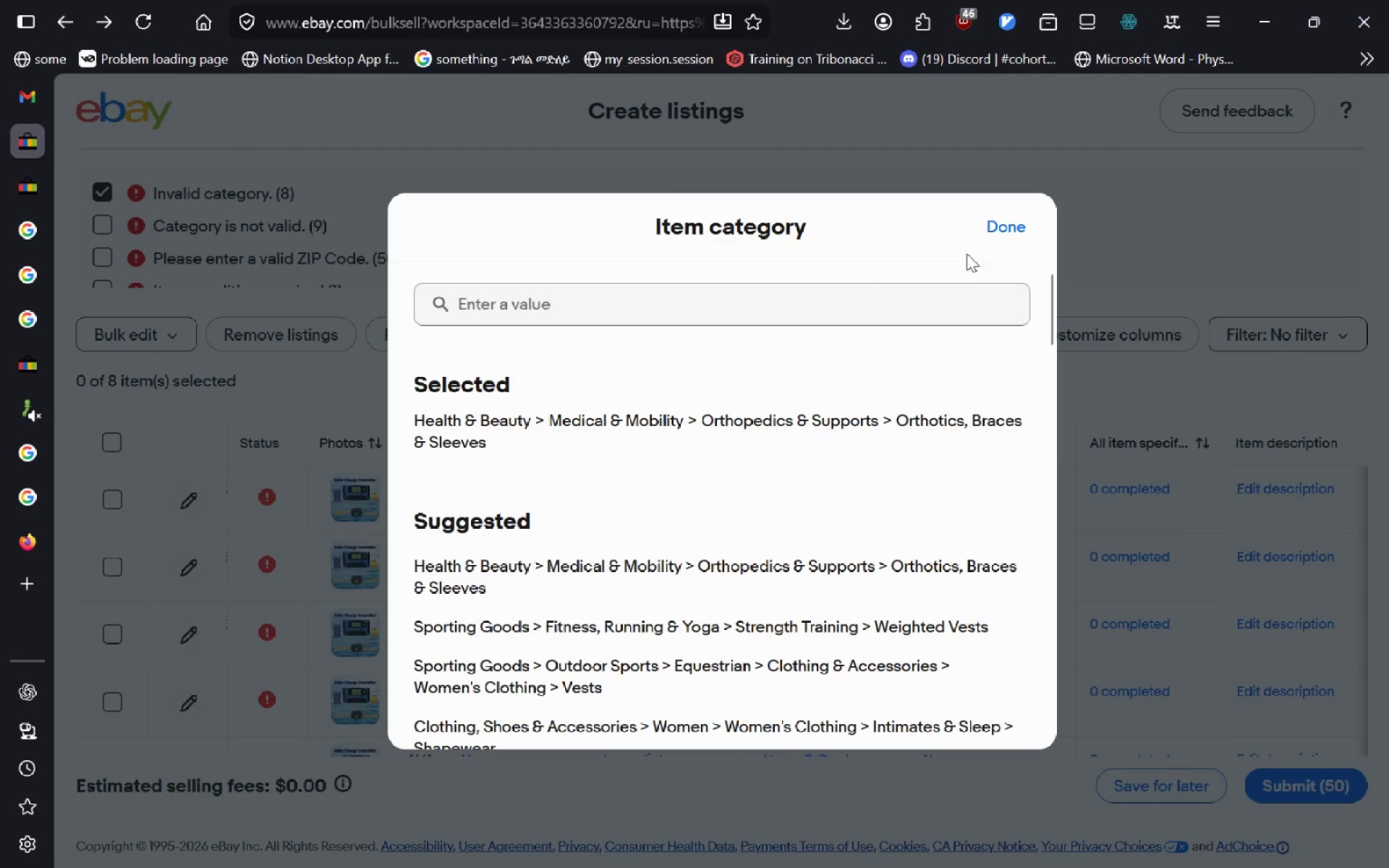 
left_click([1000, 227])
 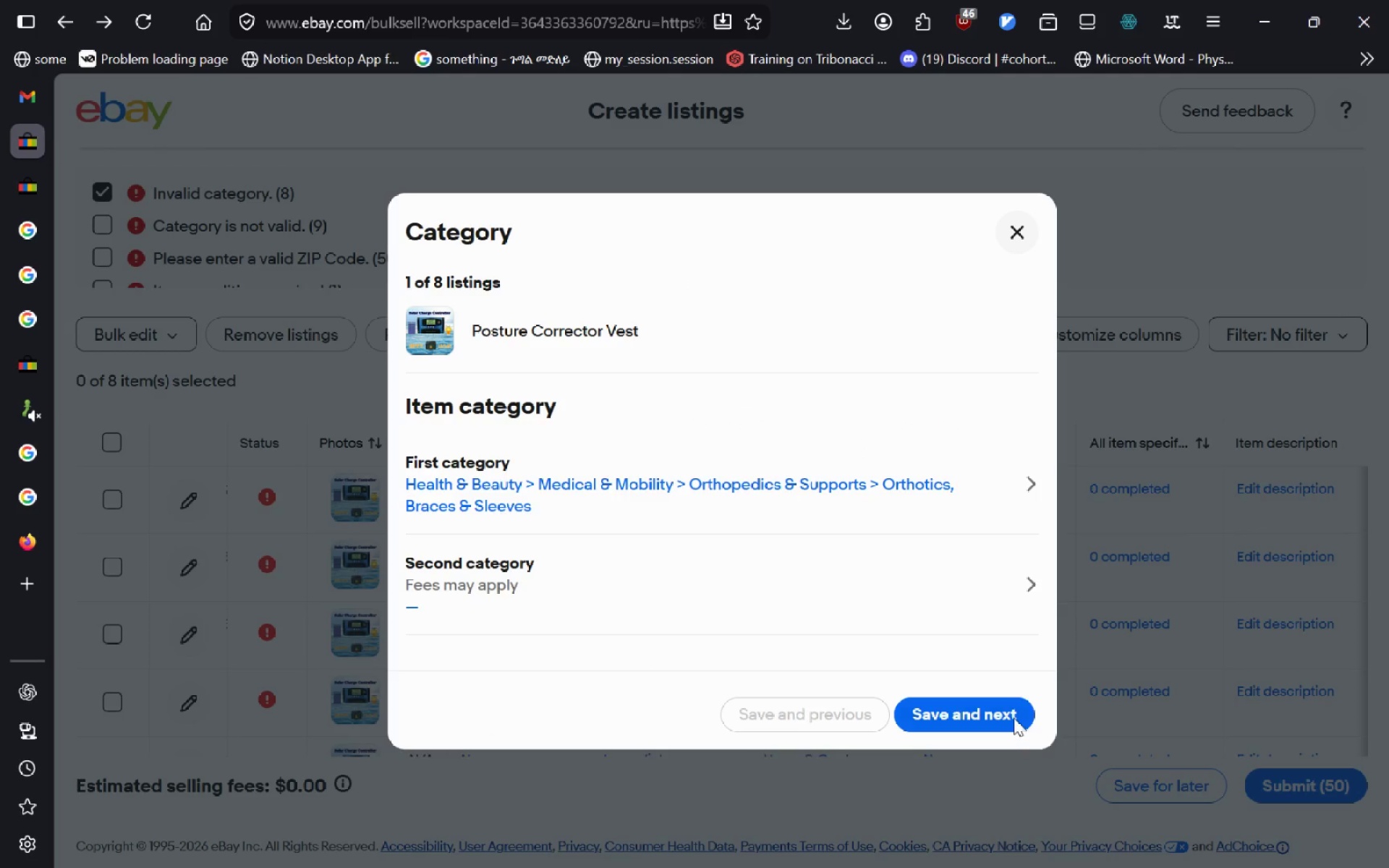 
left_click([1004, 709])
 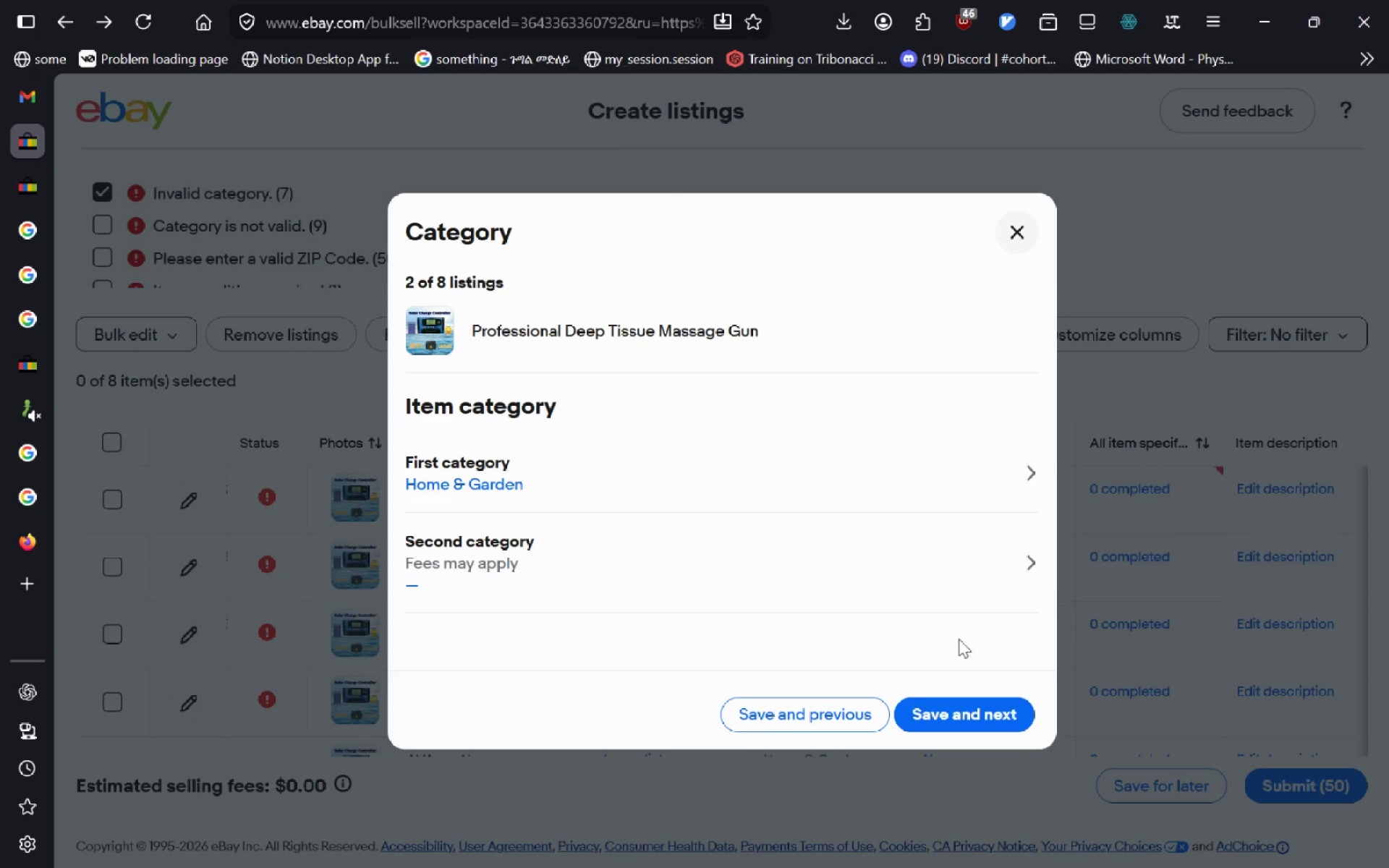 
left_click([1019, 466])
 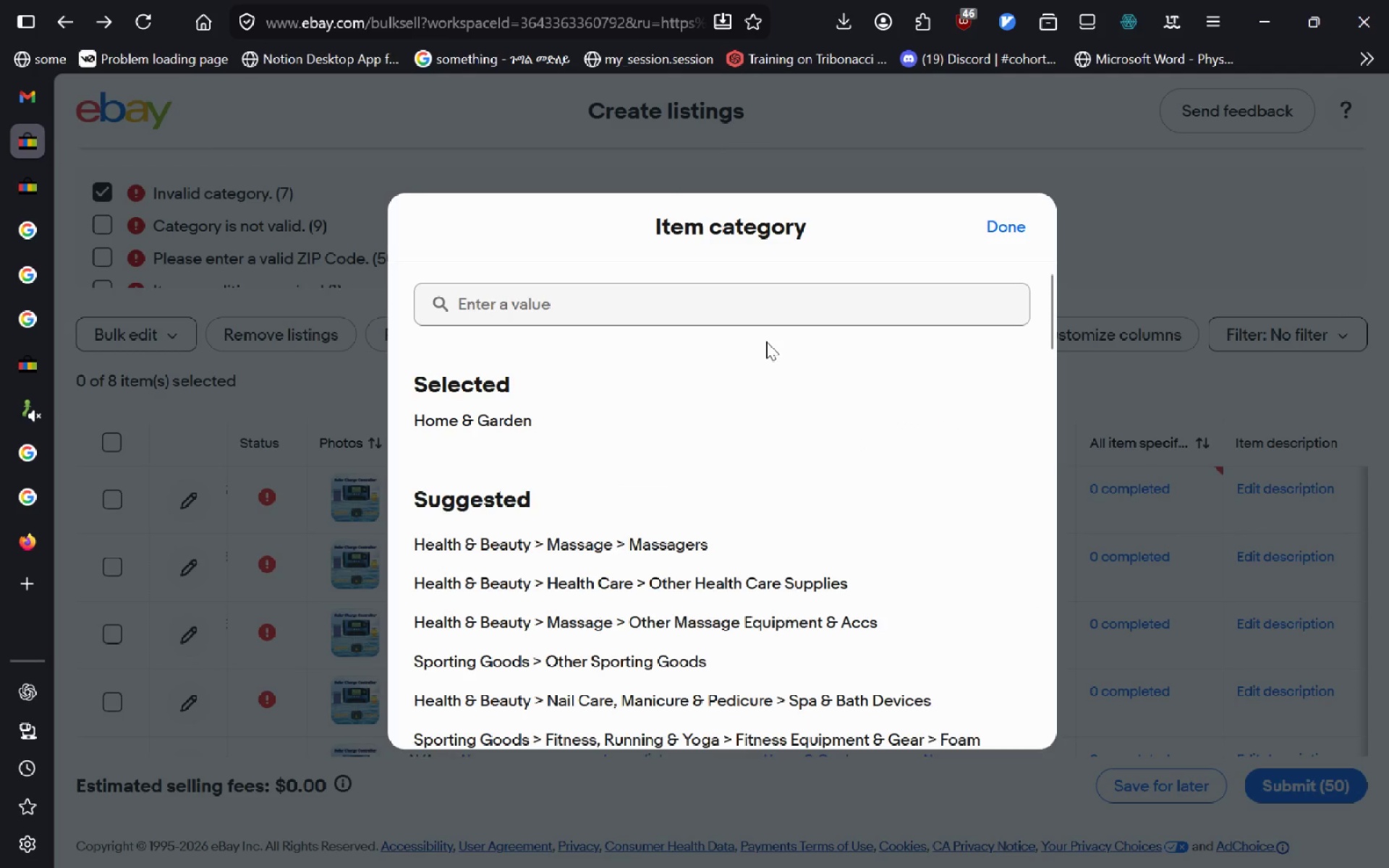 
left_click([784, 303])
 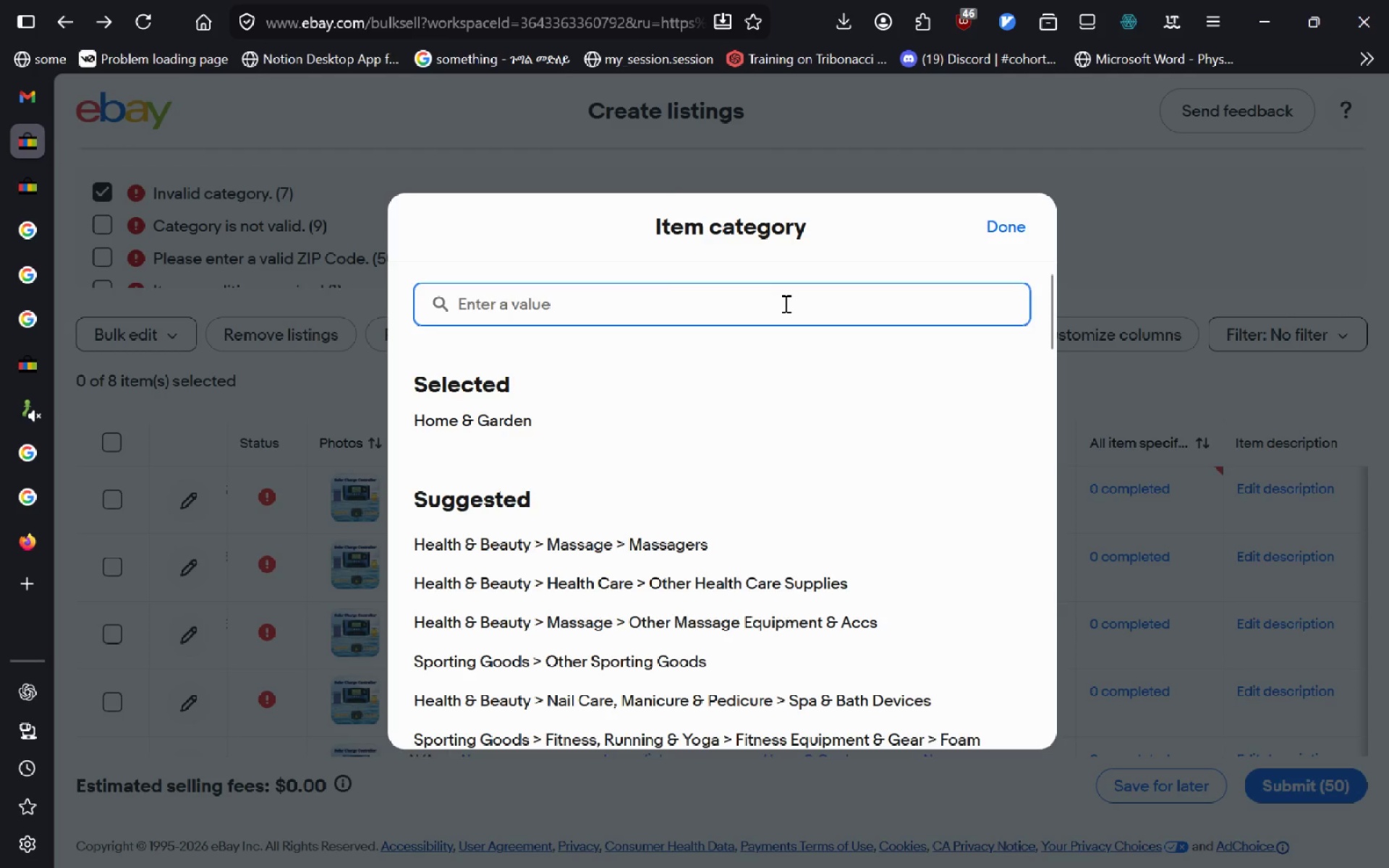 
type(Health &)
 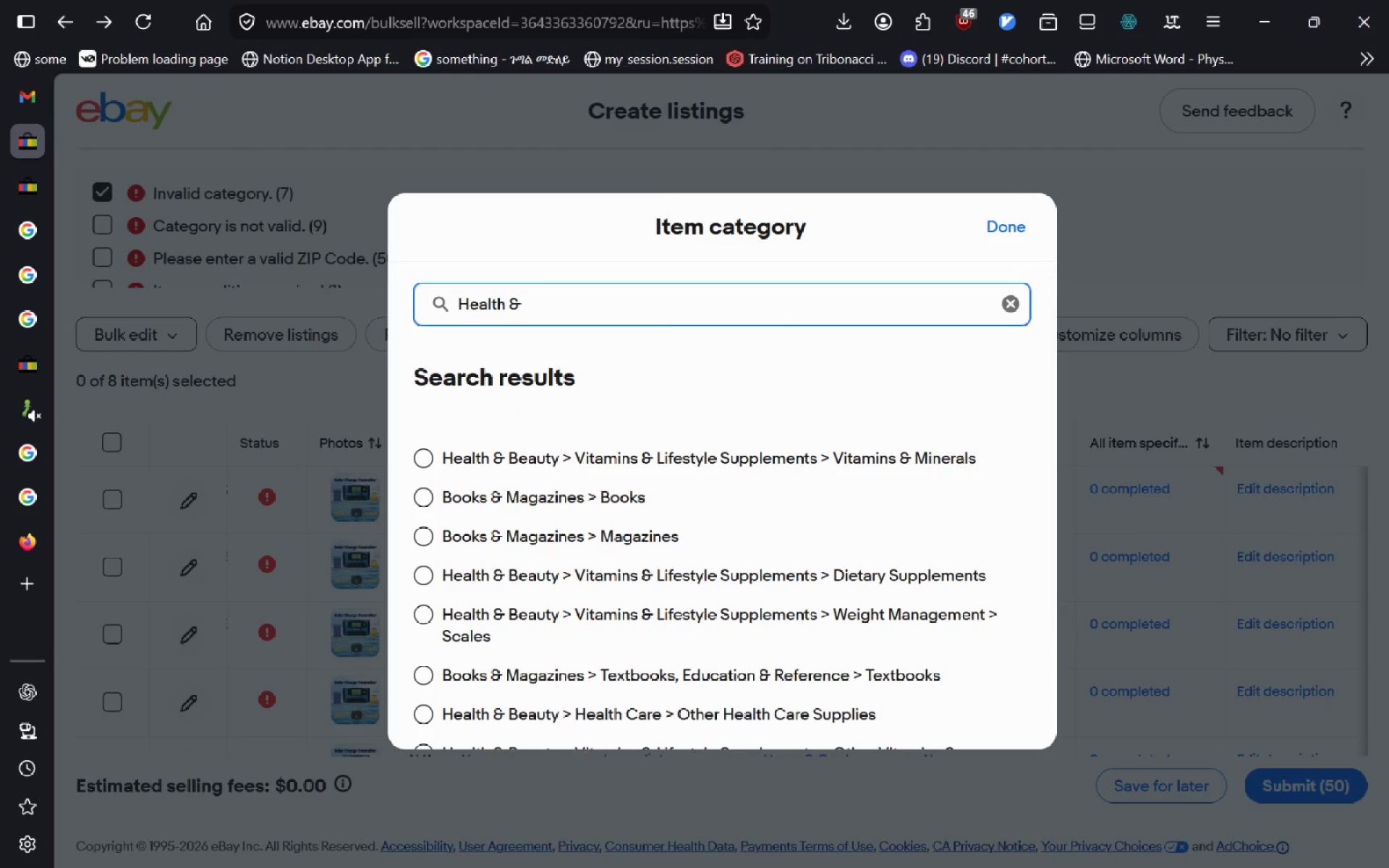 
key(Control+Backspace)
 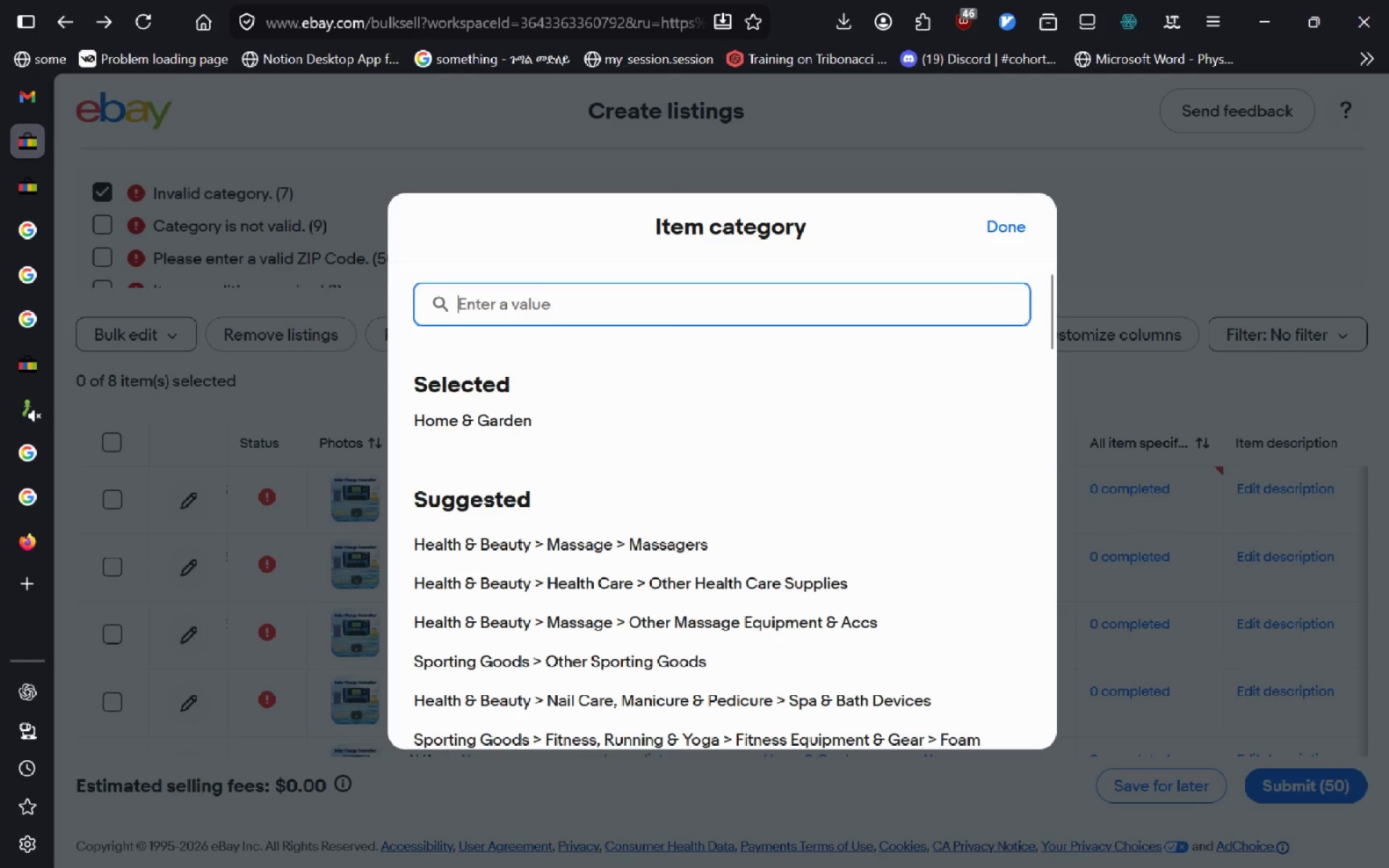 
key(Control+Backspace)
 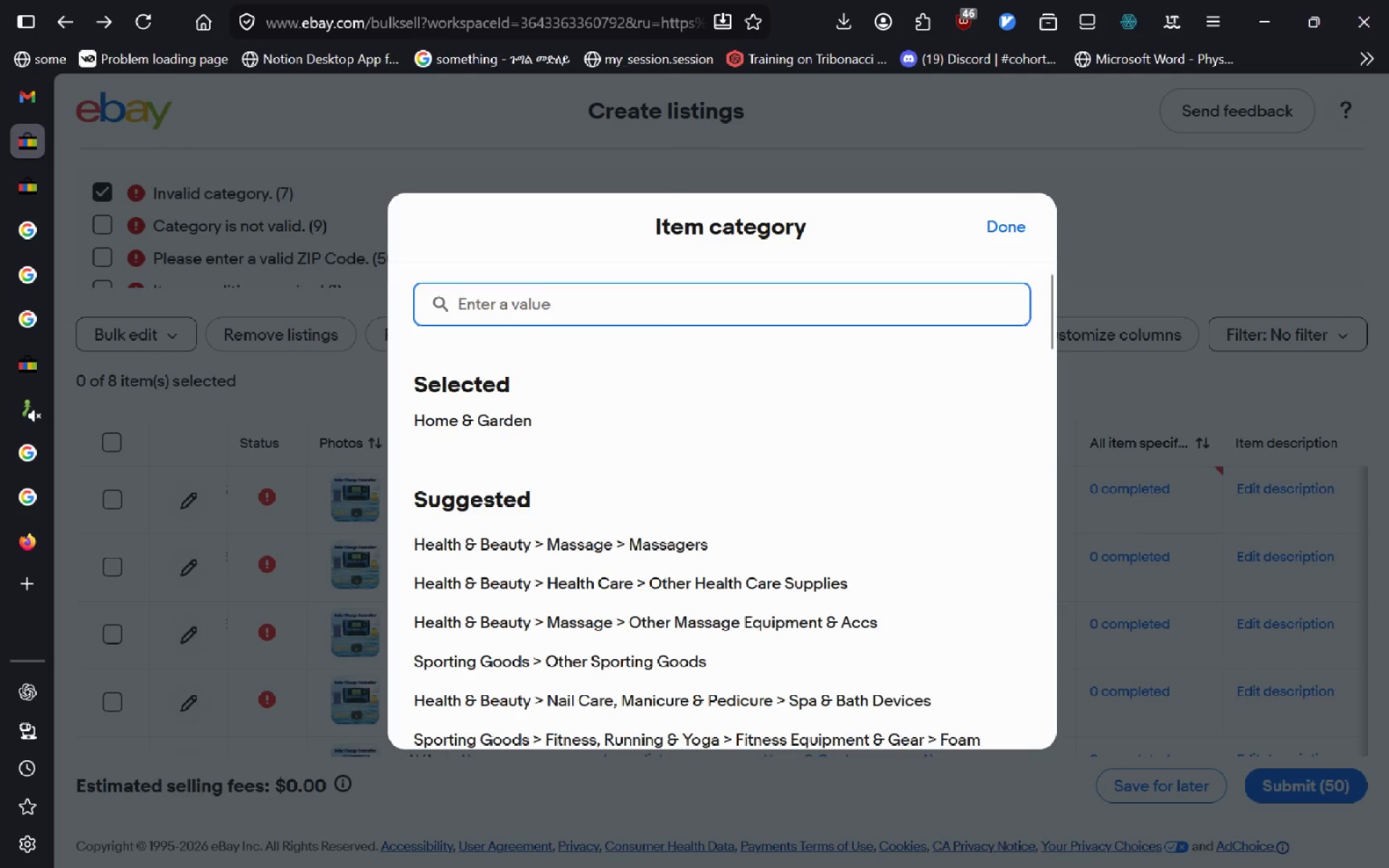 
type(Posture)
 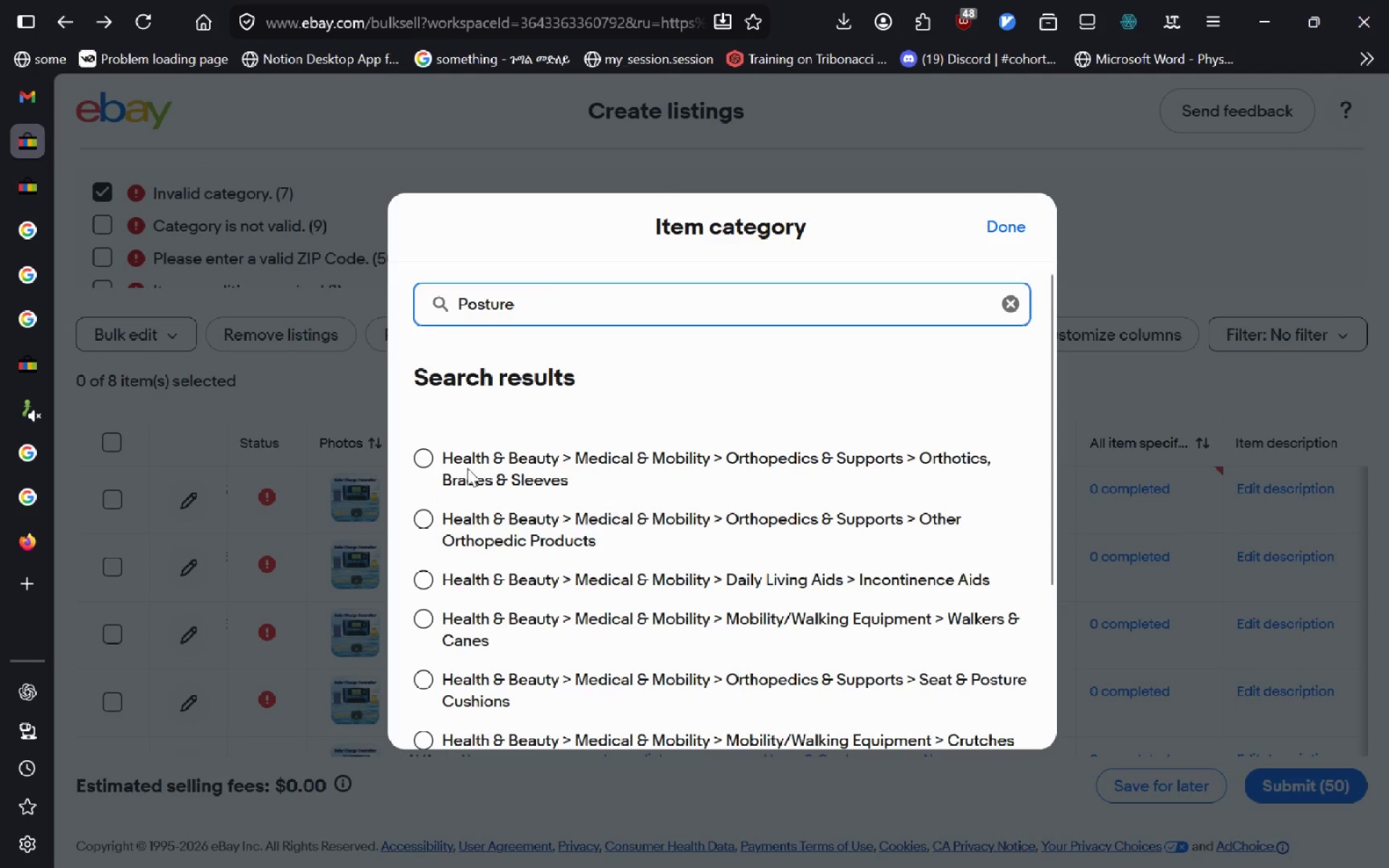 
left_click([430, 460])
 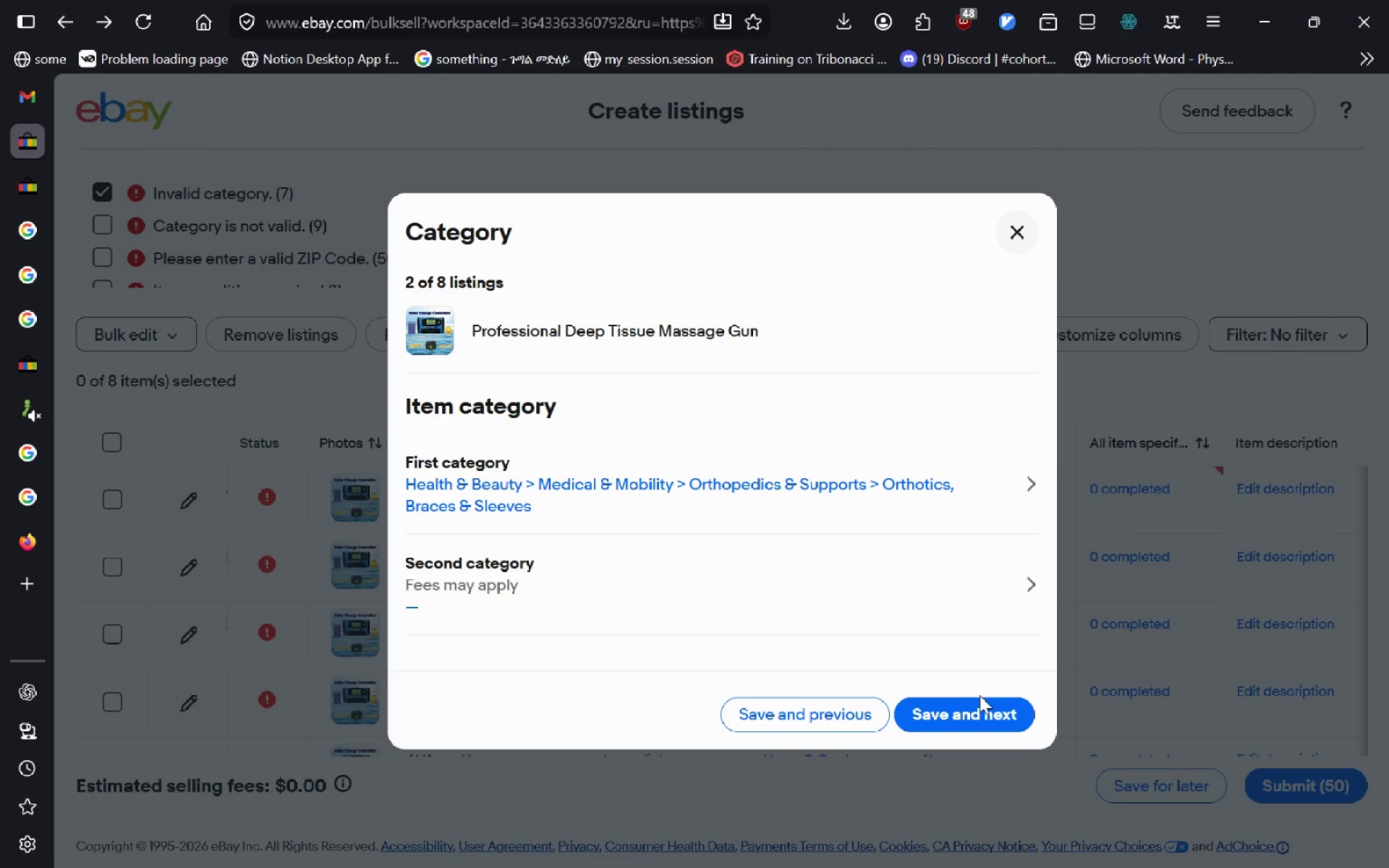 
left_click([976, 706])
 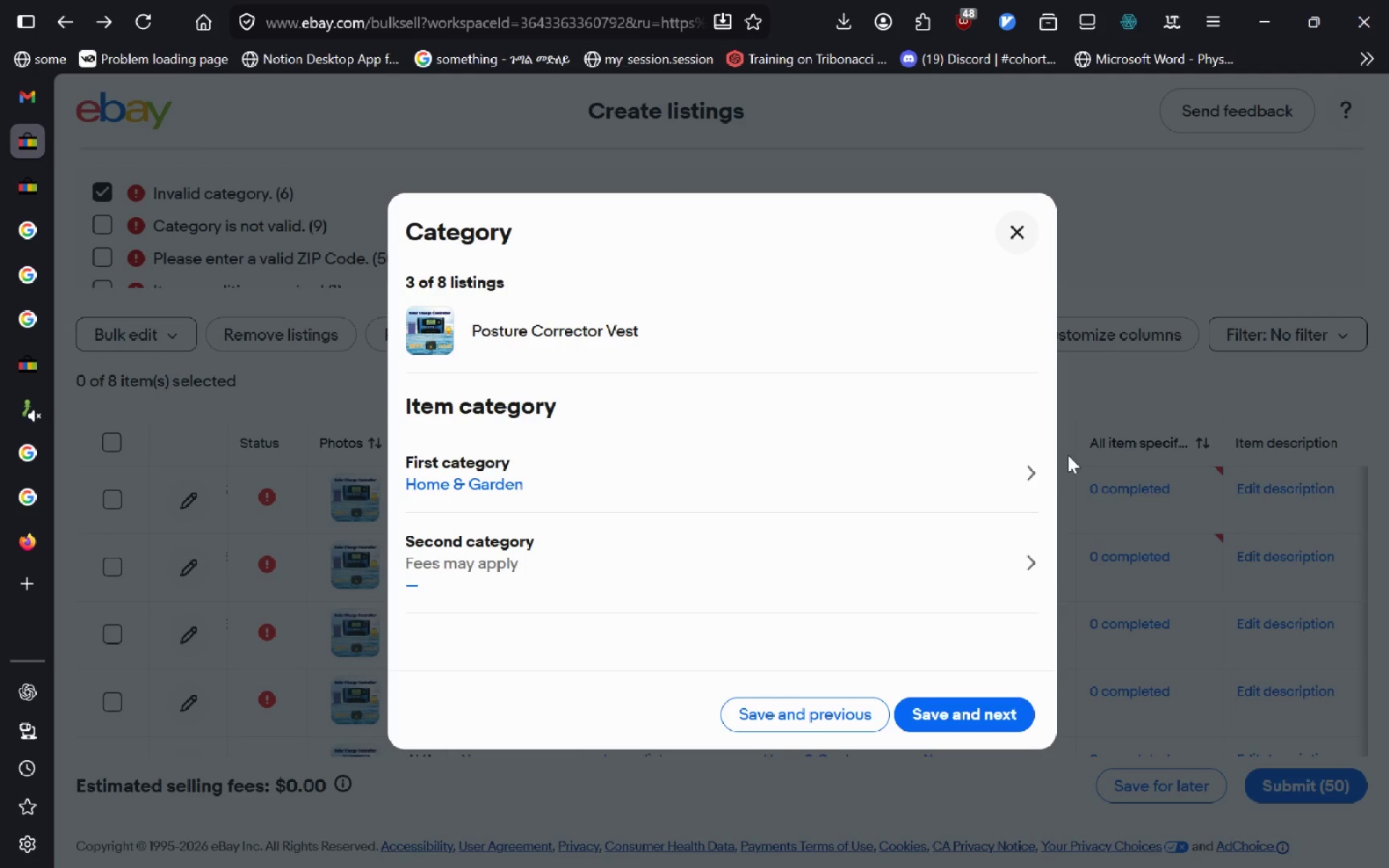 
left_click([1027, 473])
 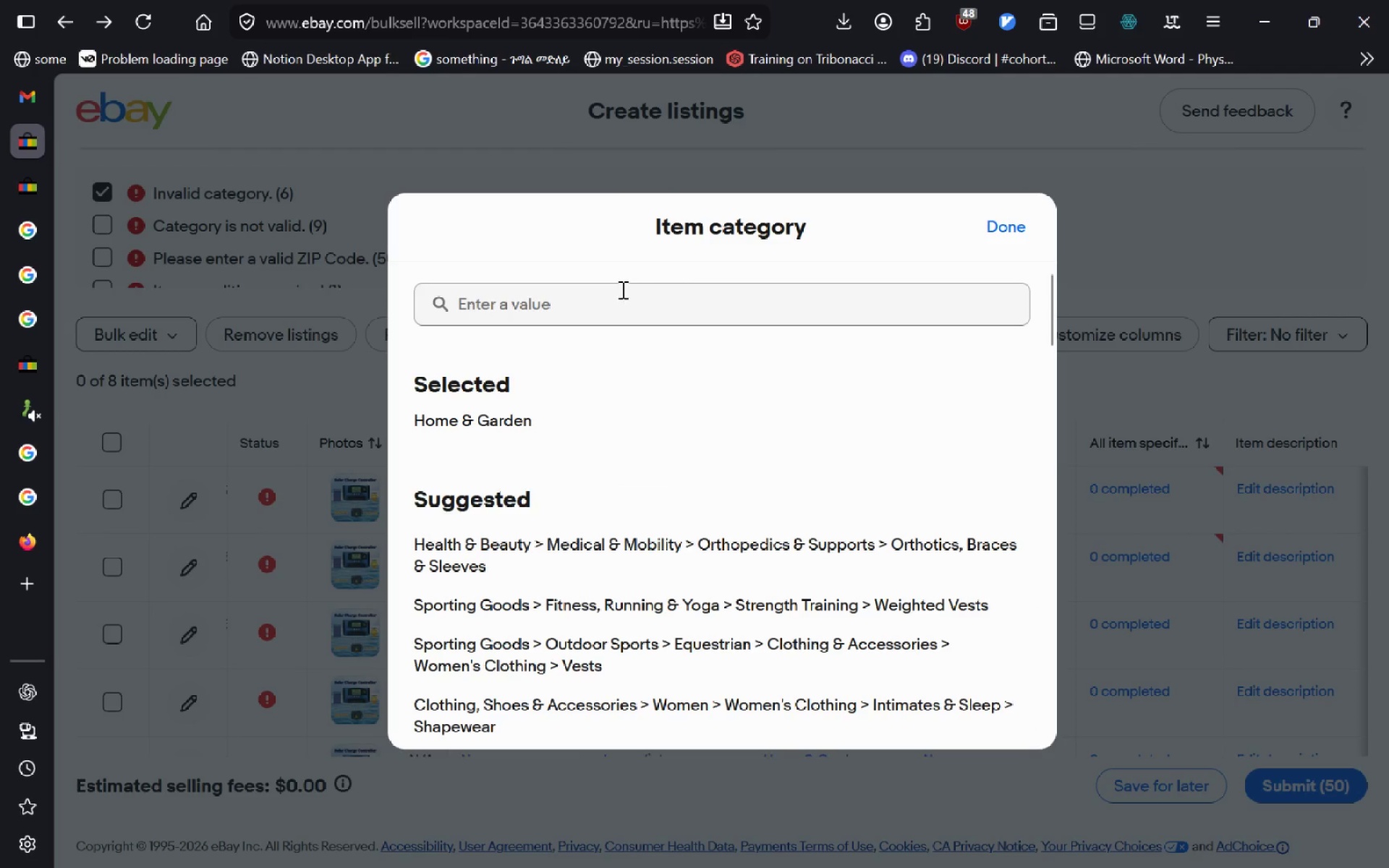 
left_click([611, 309])
 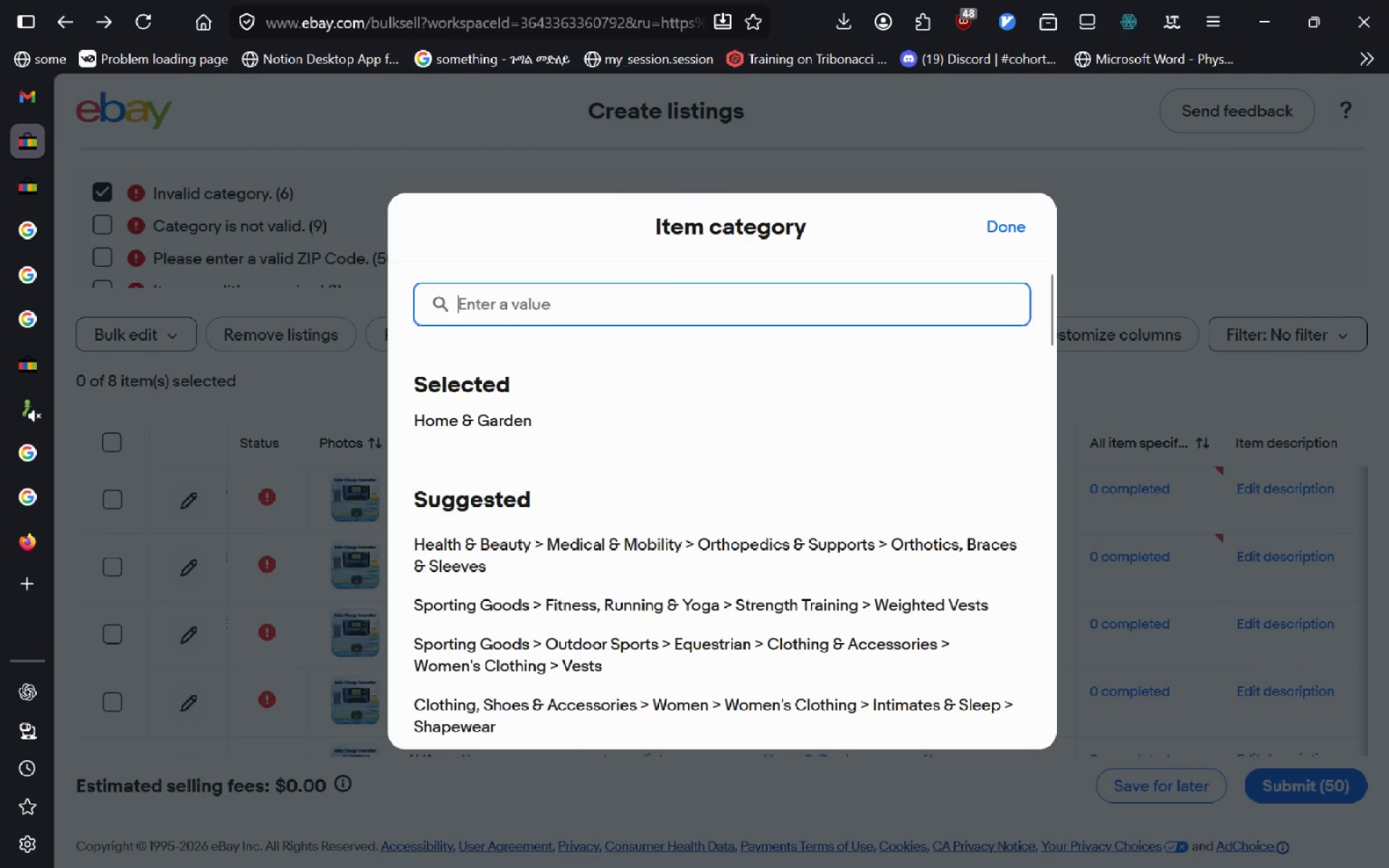 
type(Posture)
 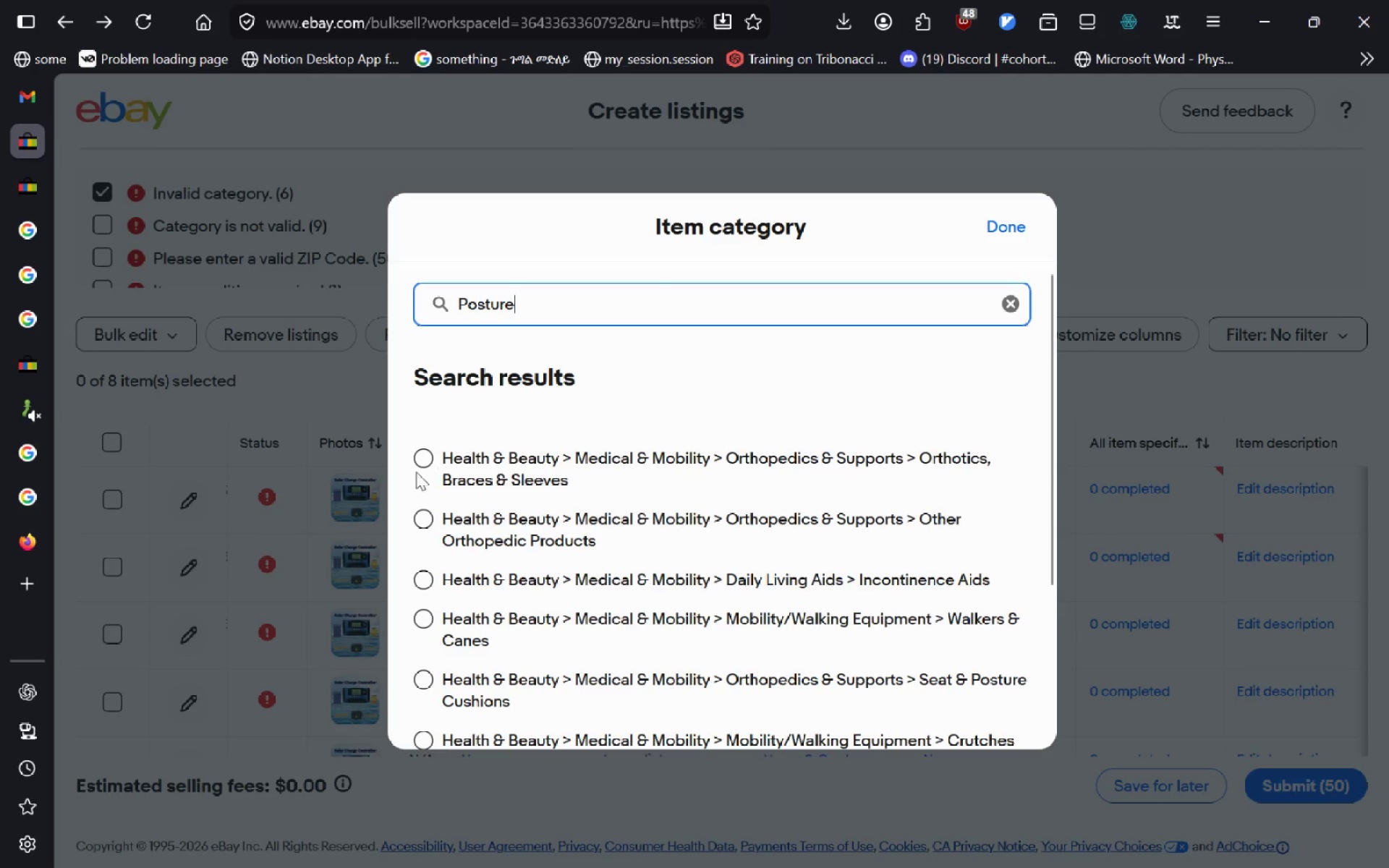 
left_click([433, 465])
 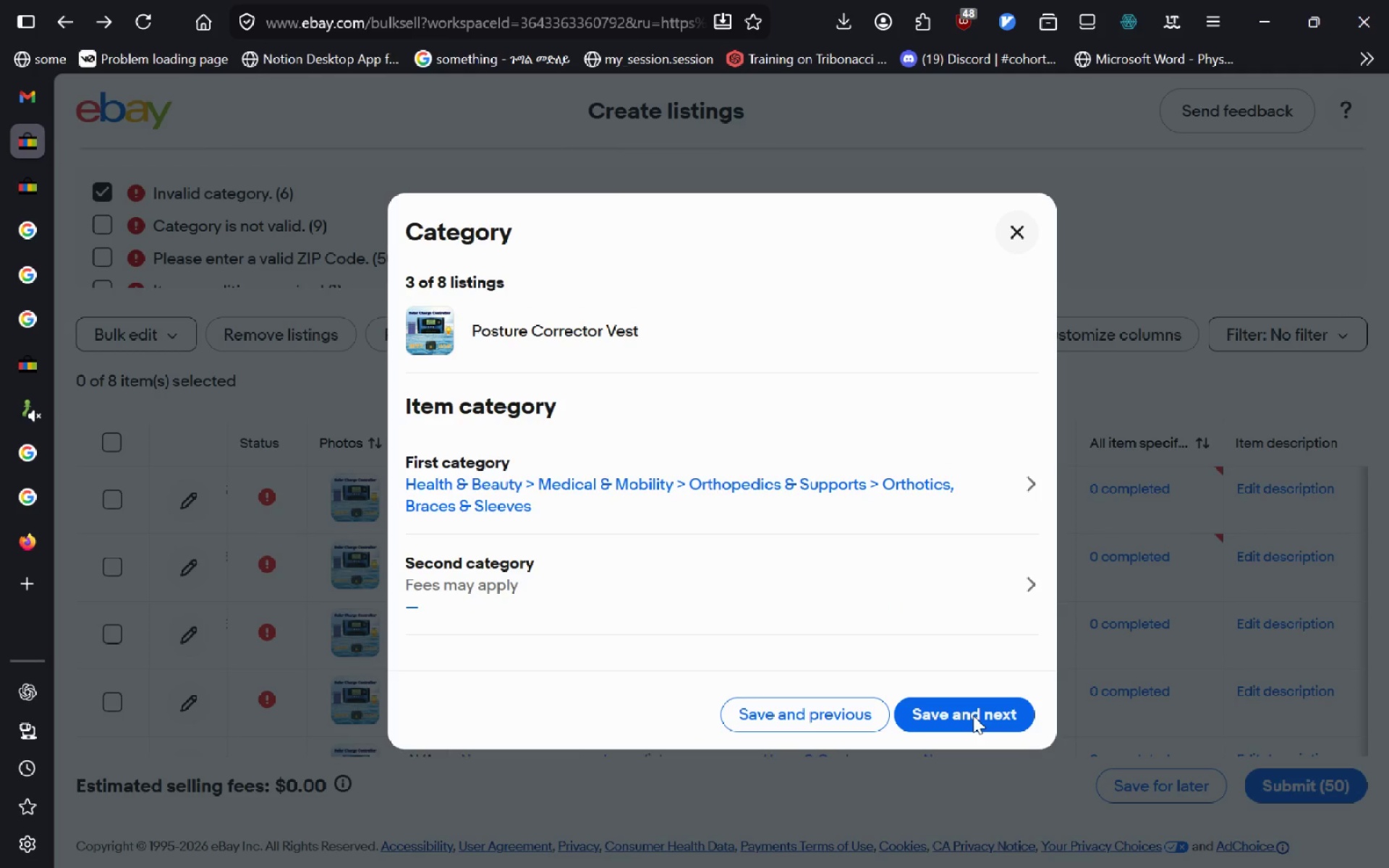 
left_click([973, 715])
 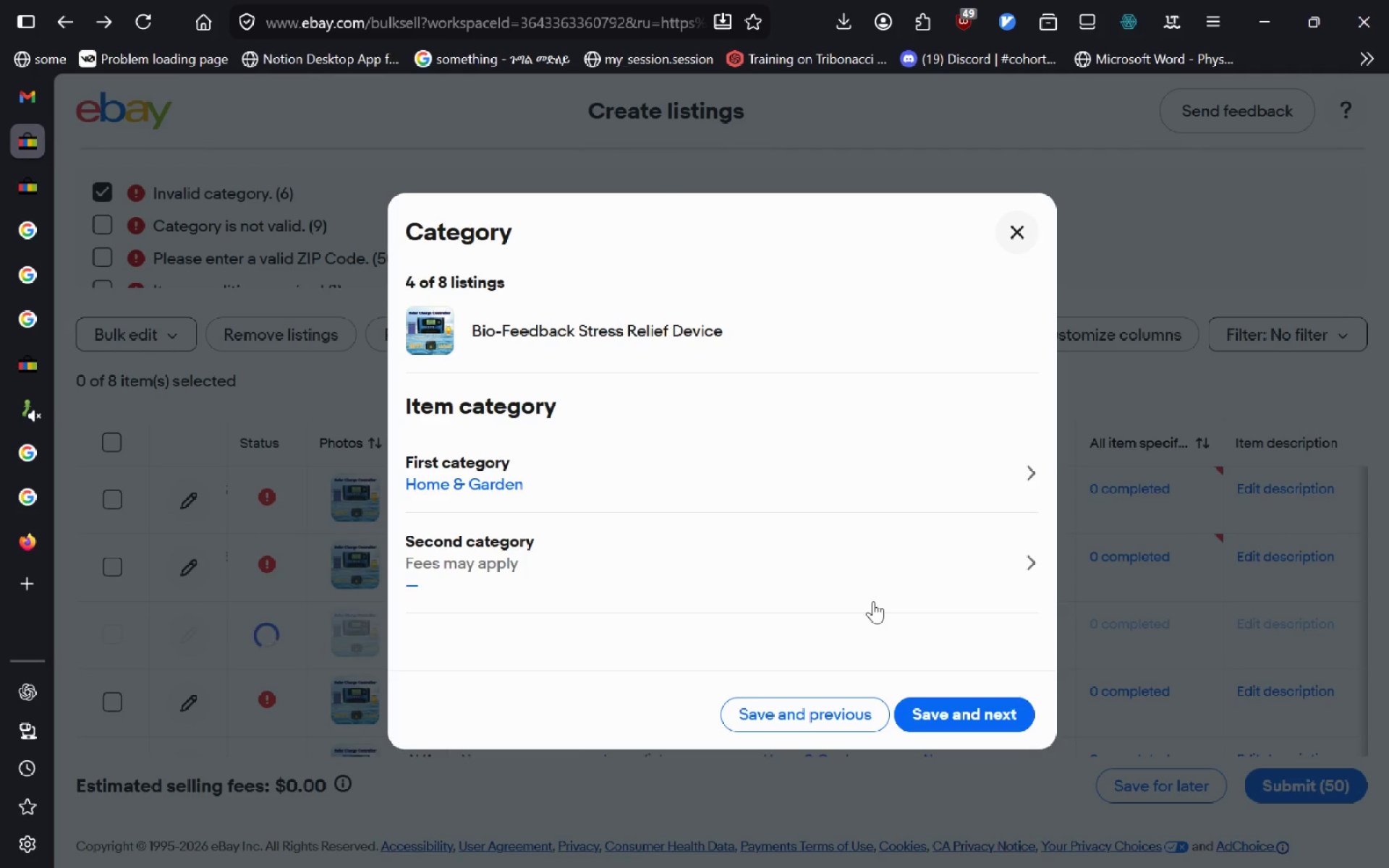 
left_click([914, 482])
 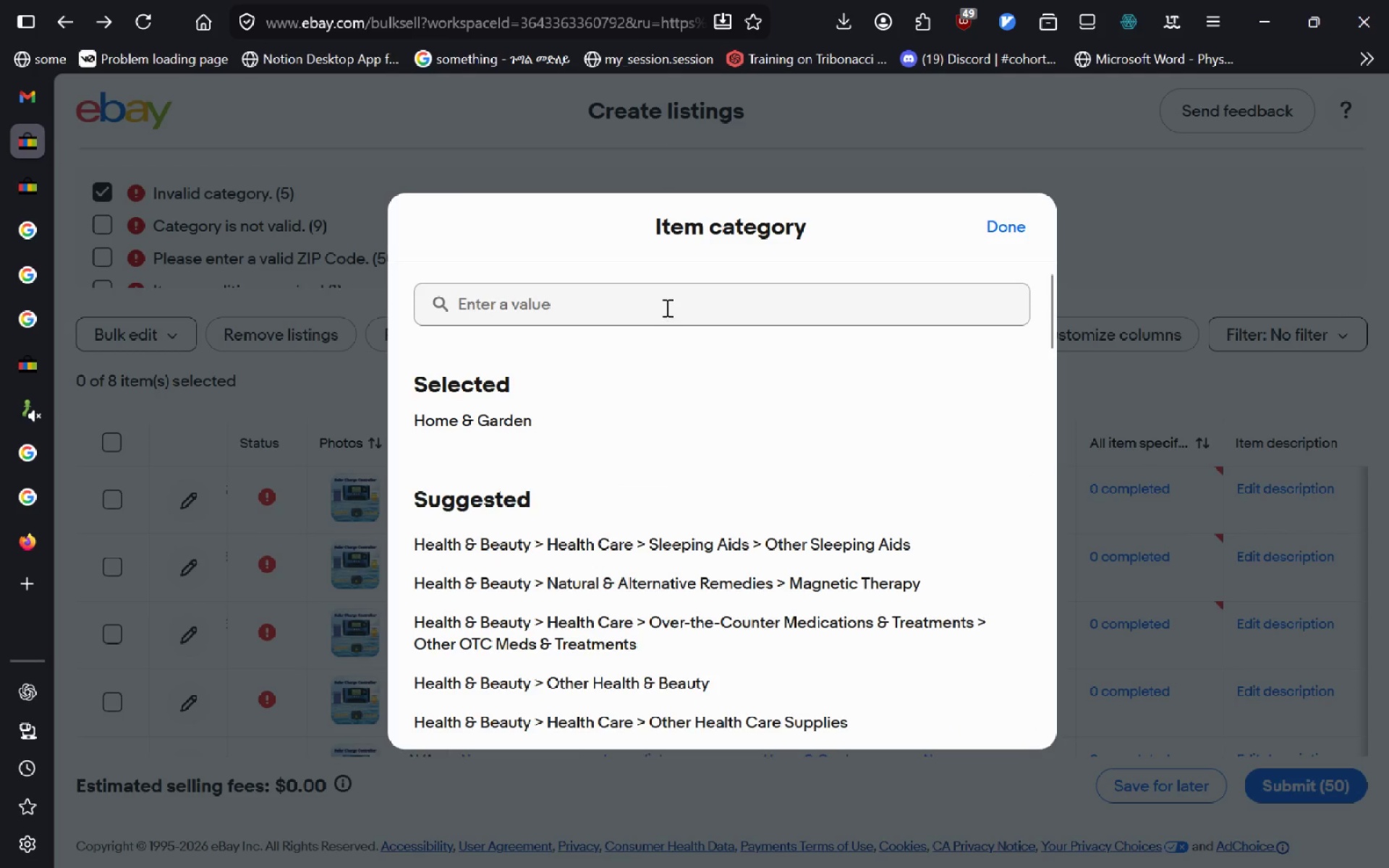 
left_click([666, 307])
 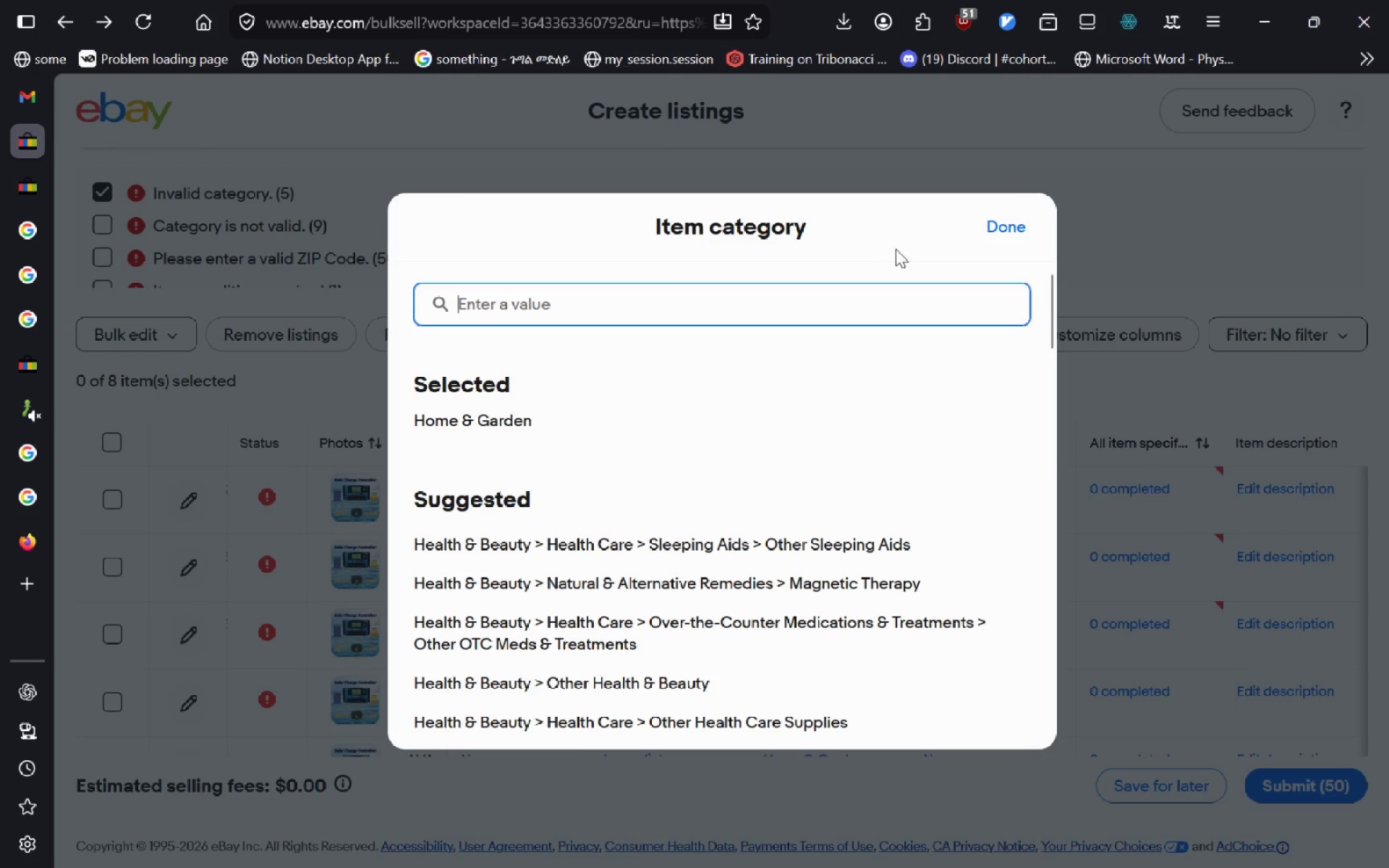 
left_click([973, 236])
 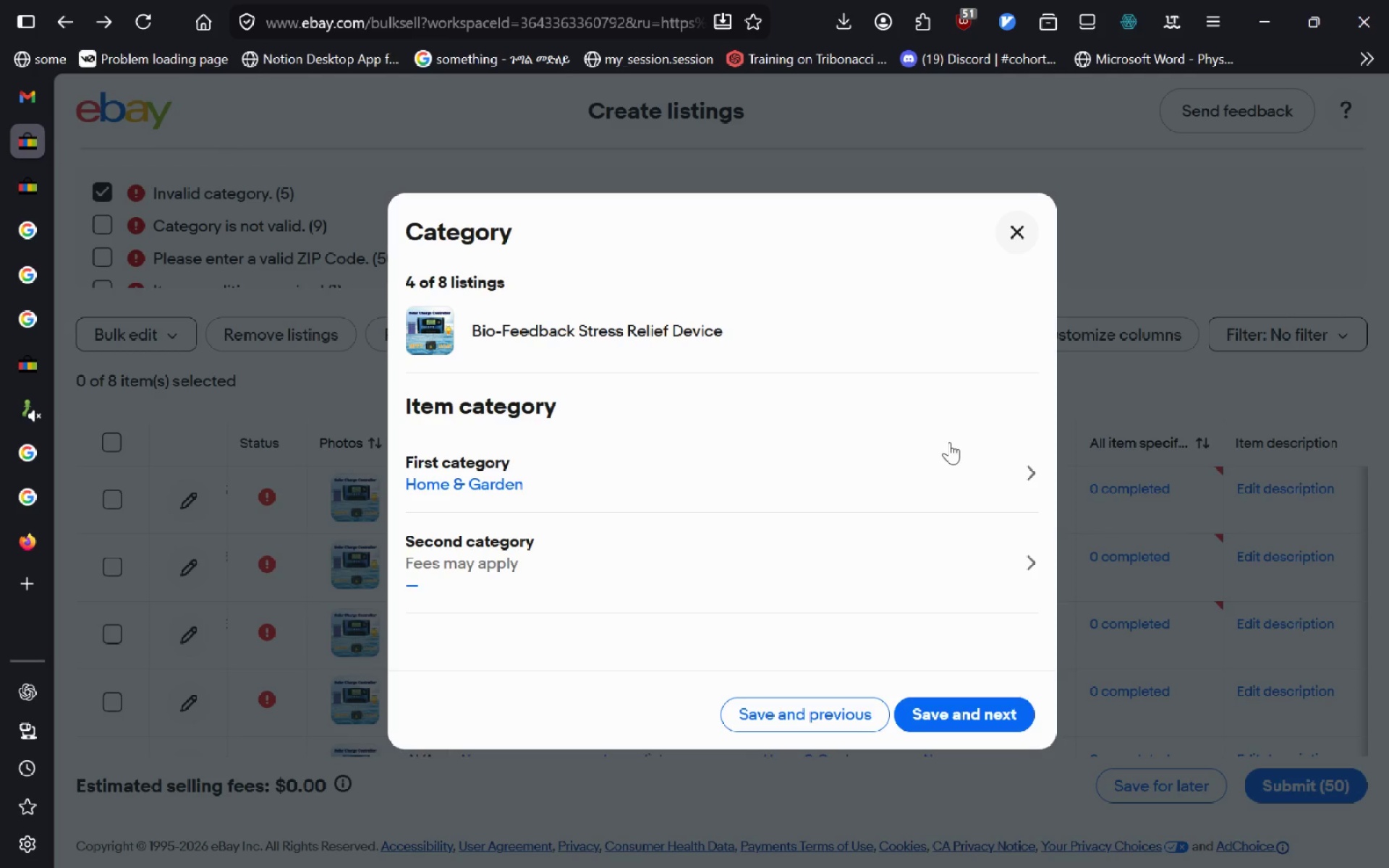 
left_click([949, 442])
 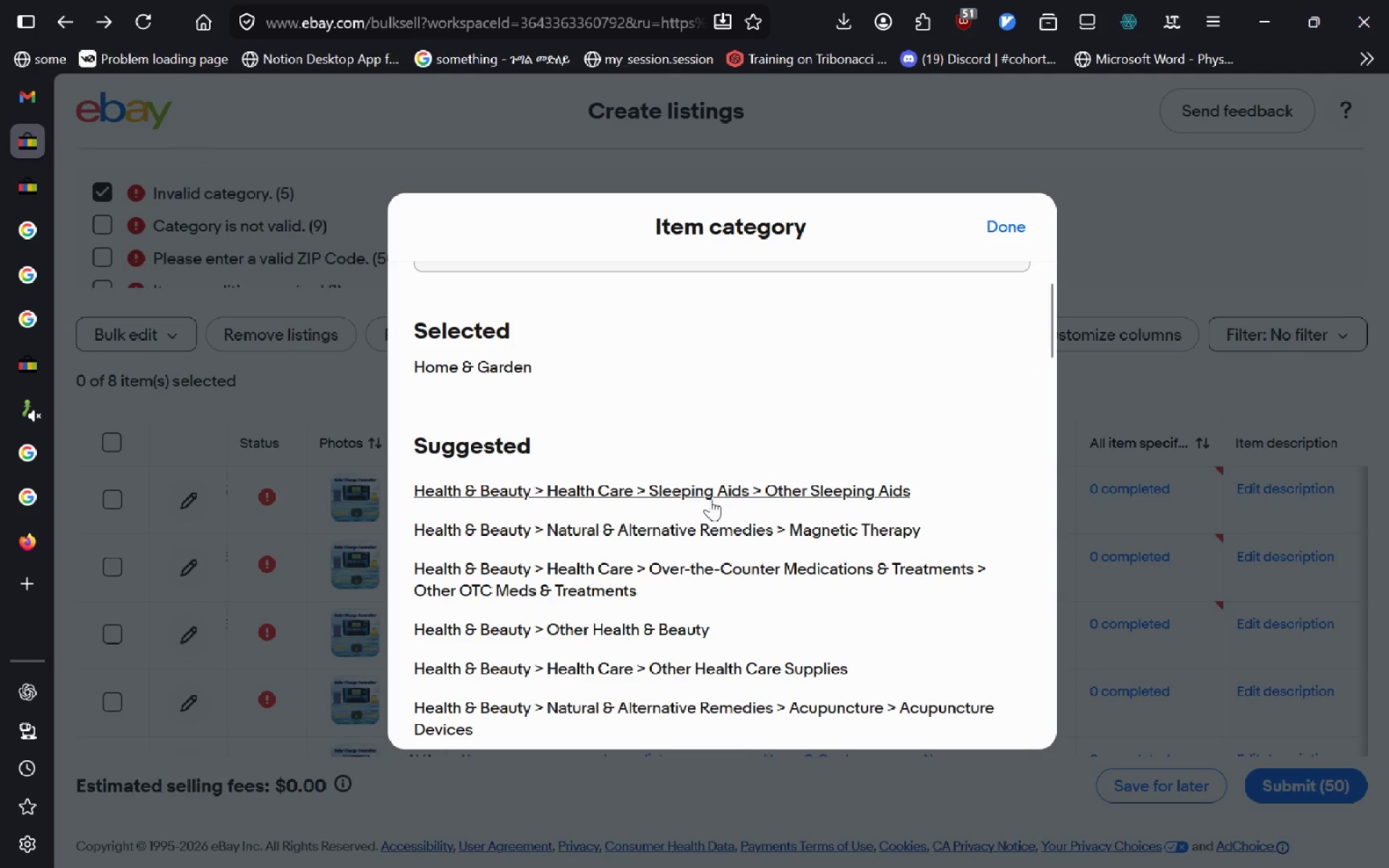 
wait(5.75)
 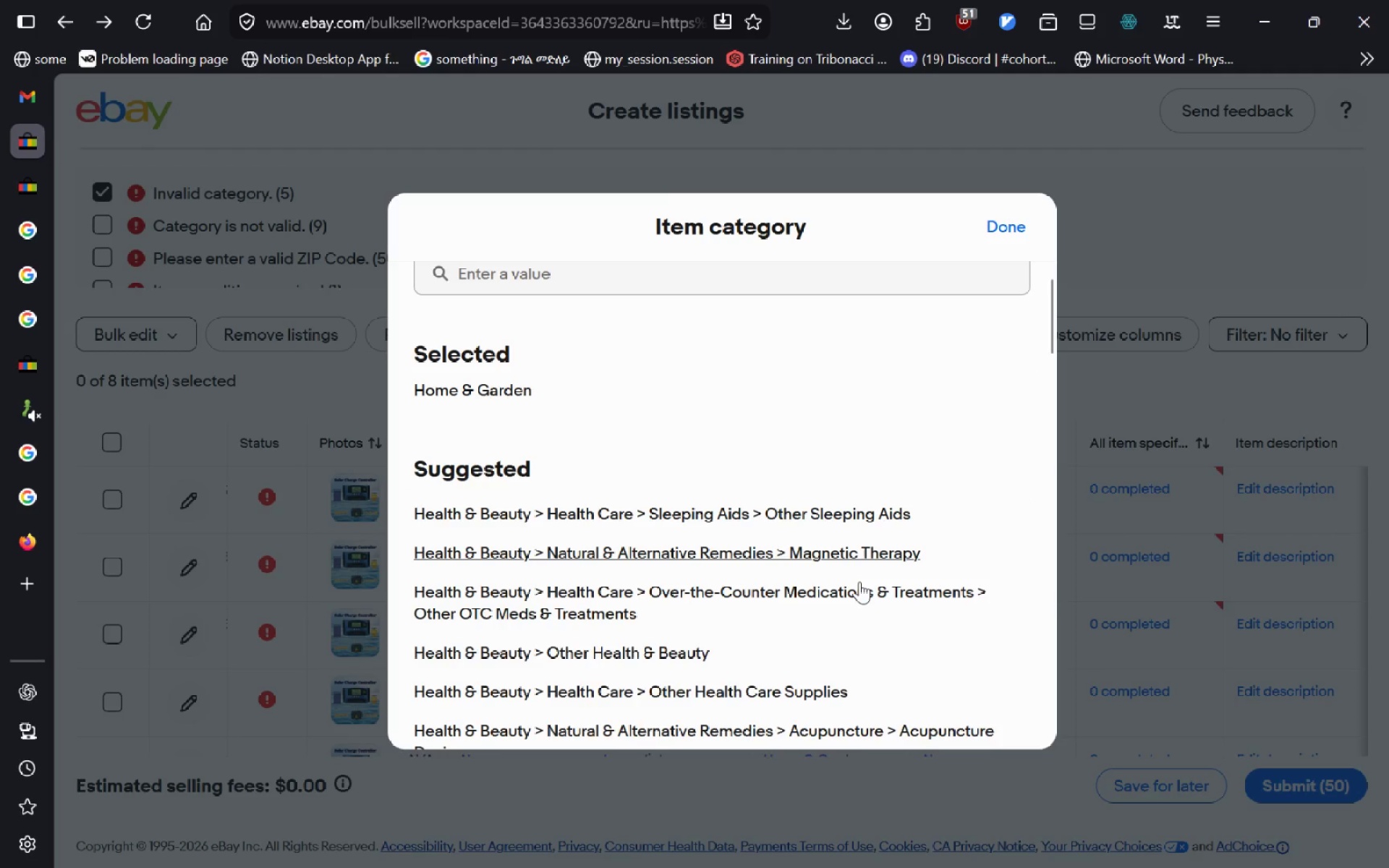 
left_click([710, 498])
 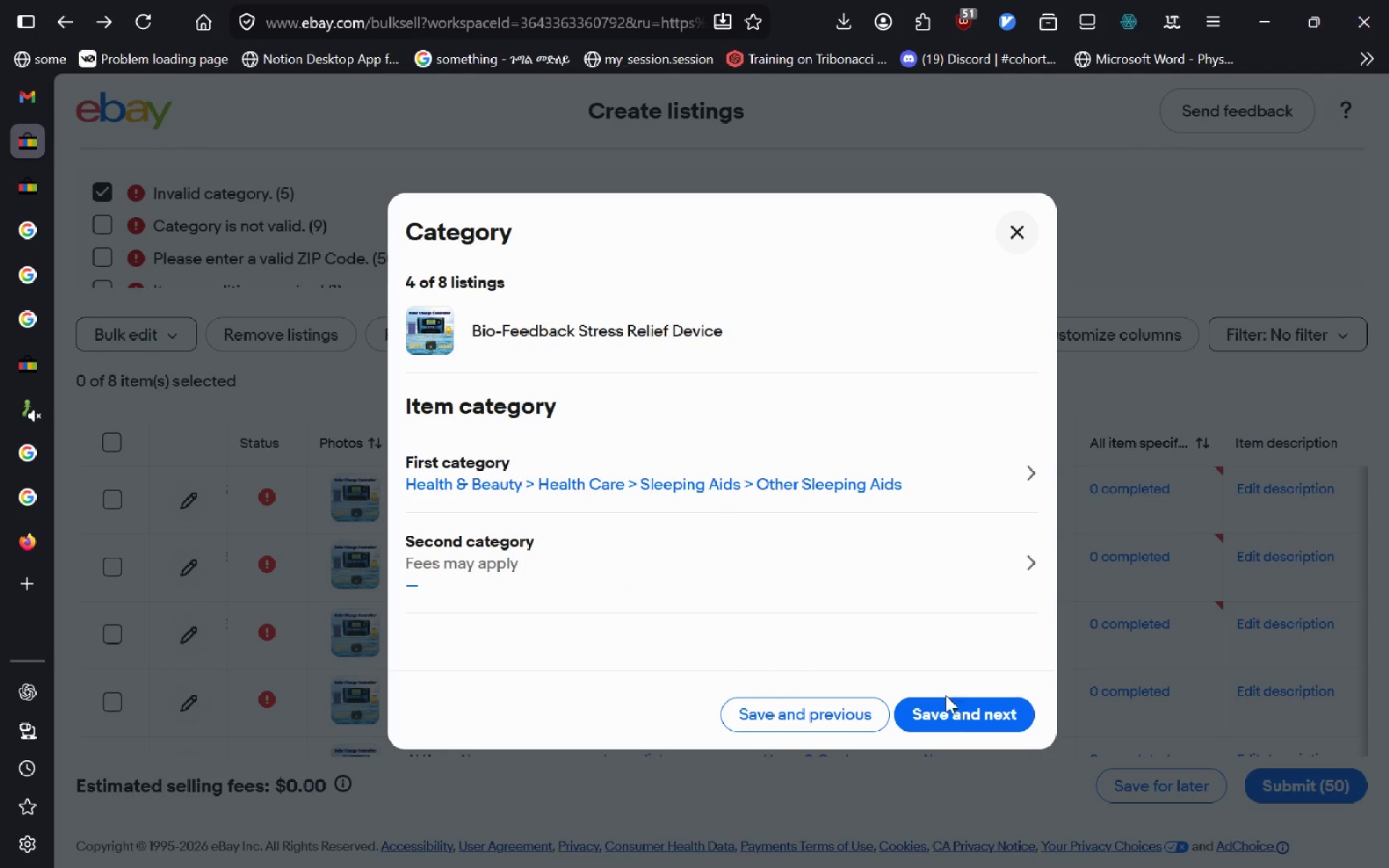 
left_click([953, 708])
 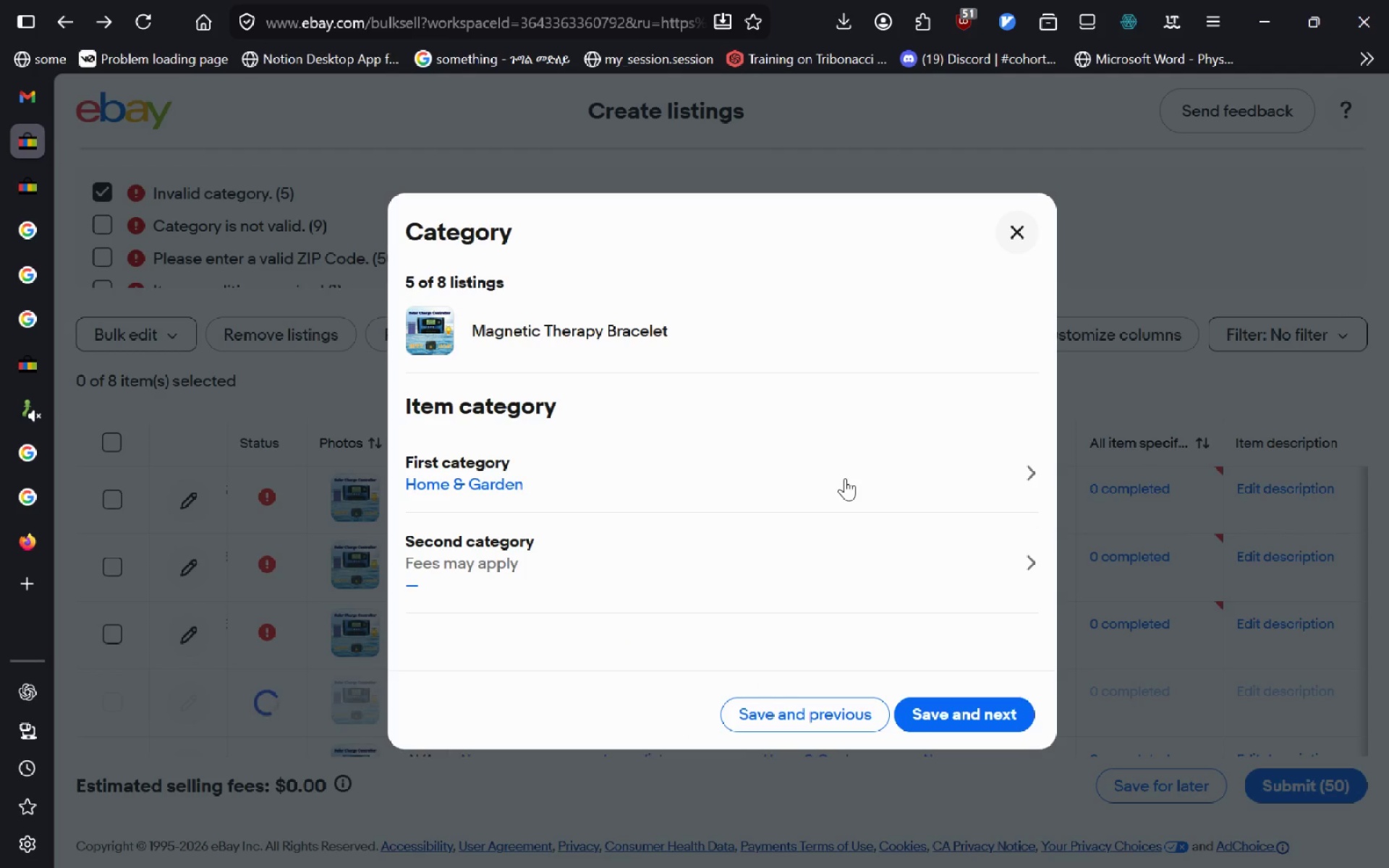 
left_click([836, 473])
 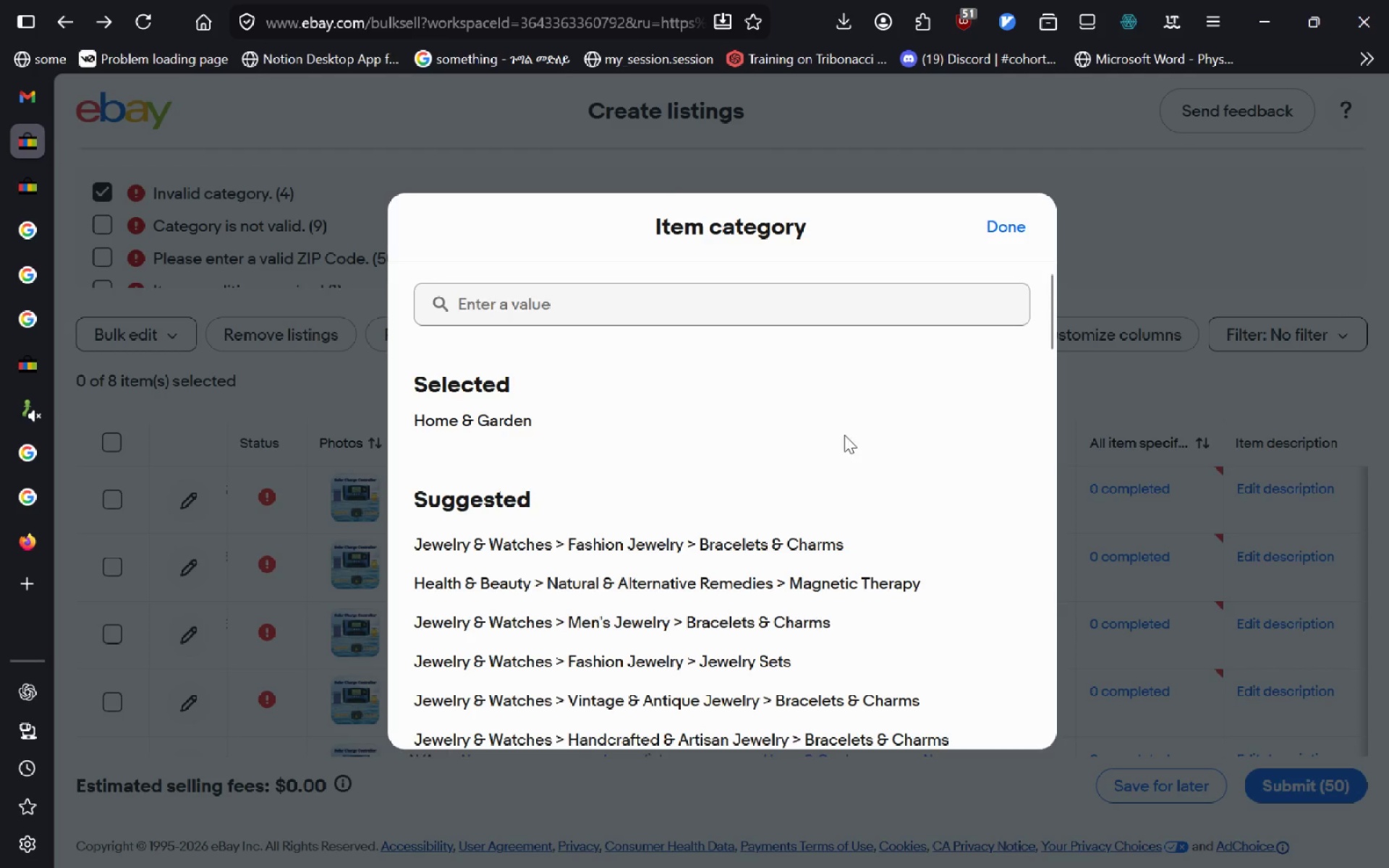 
left_click([1011, 232])
 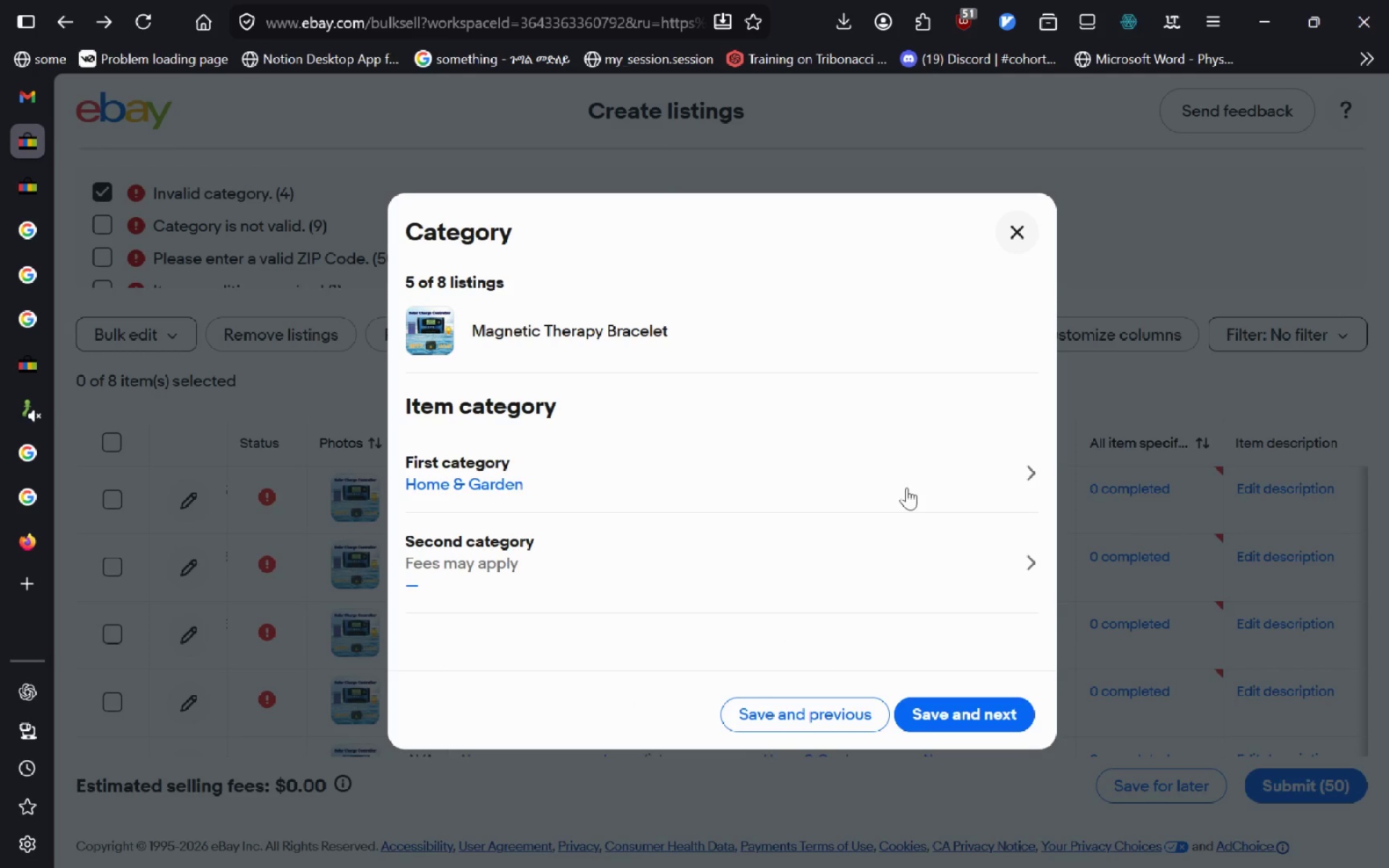 
left_click([922, 457])
 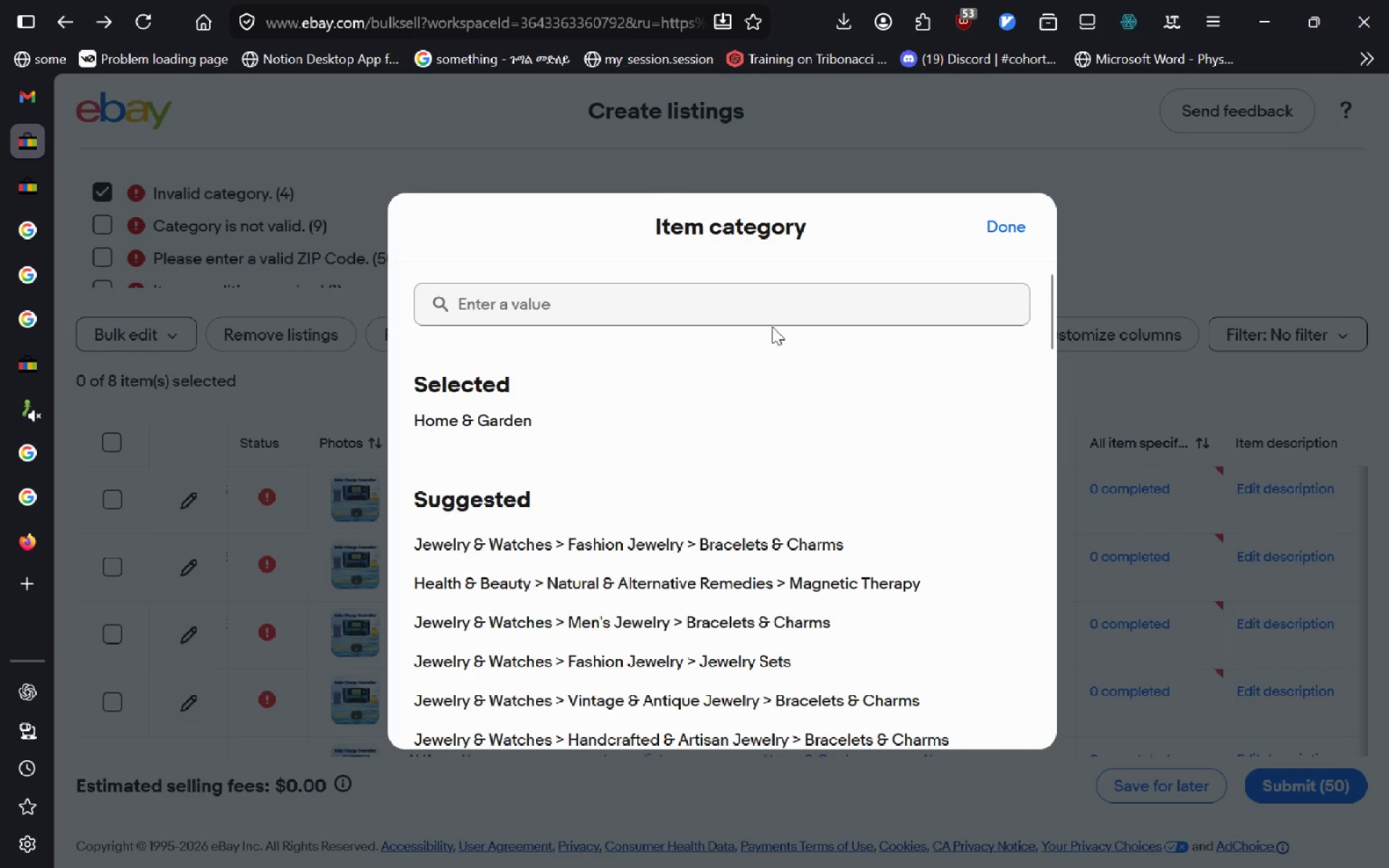 
left_click([773, 321])
 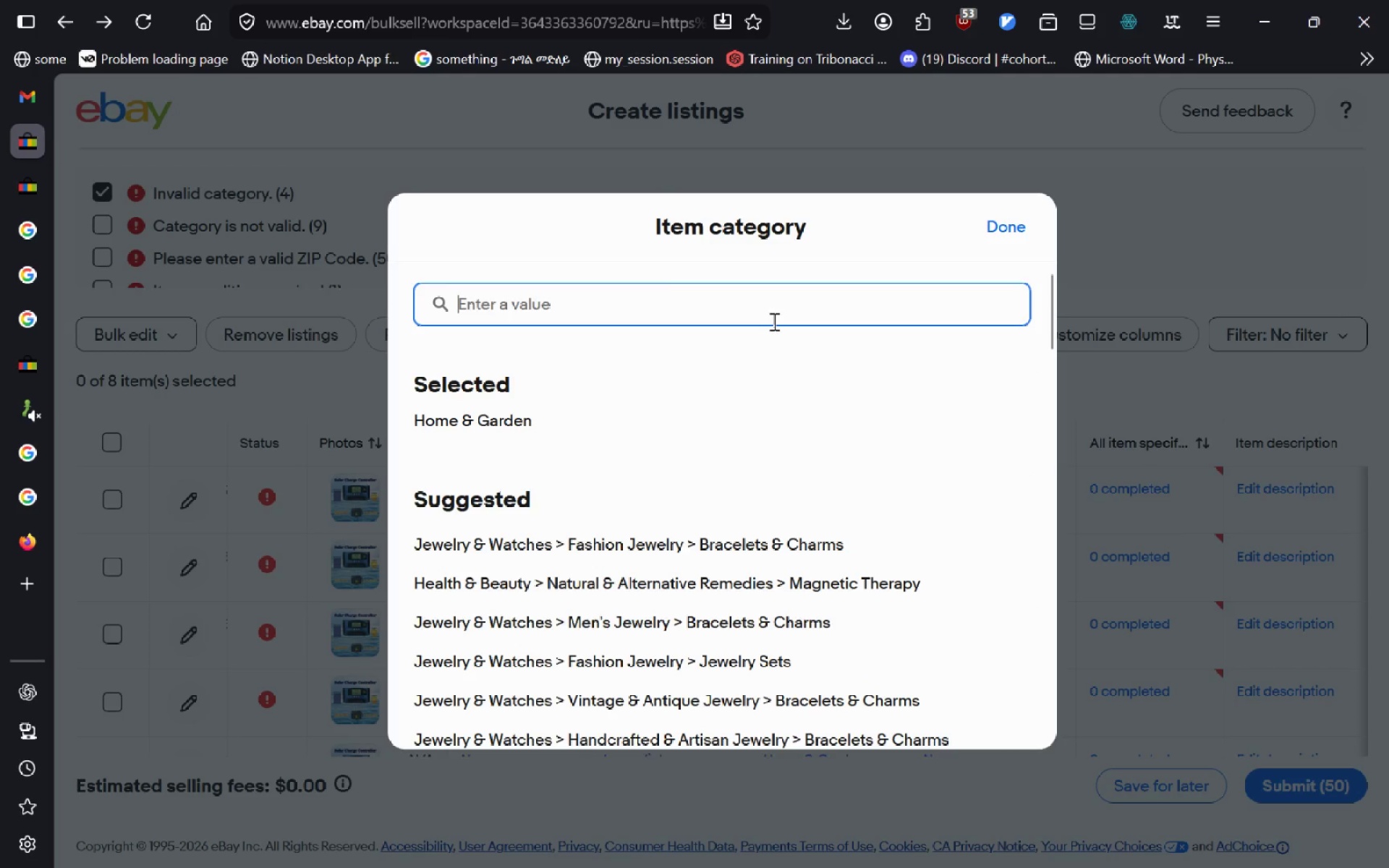 
type(Therapy)
 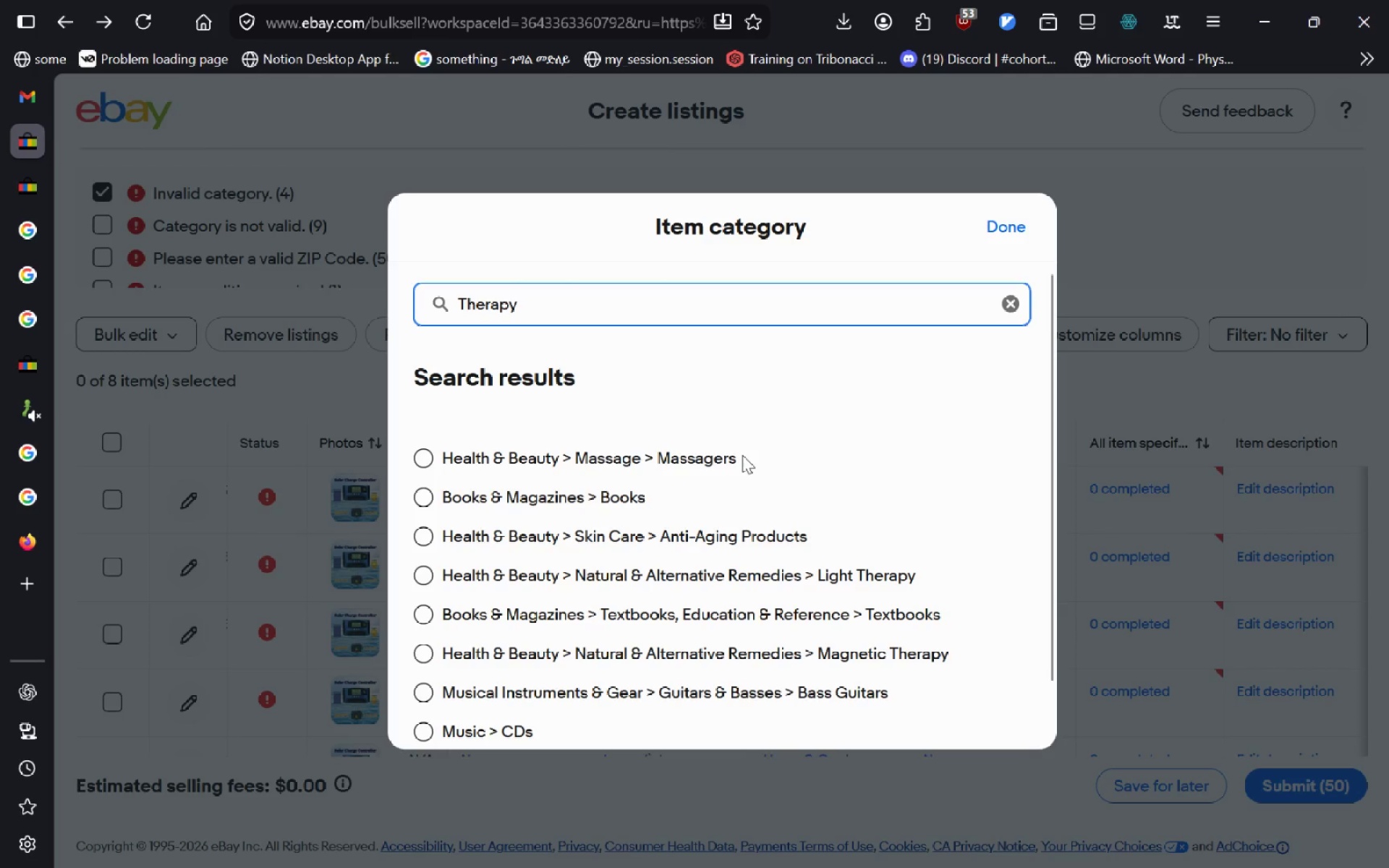 
key(Control+ControlLeft)
 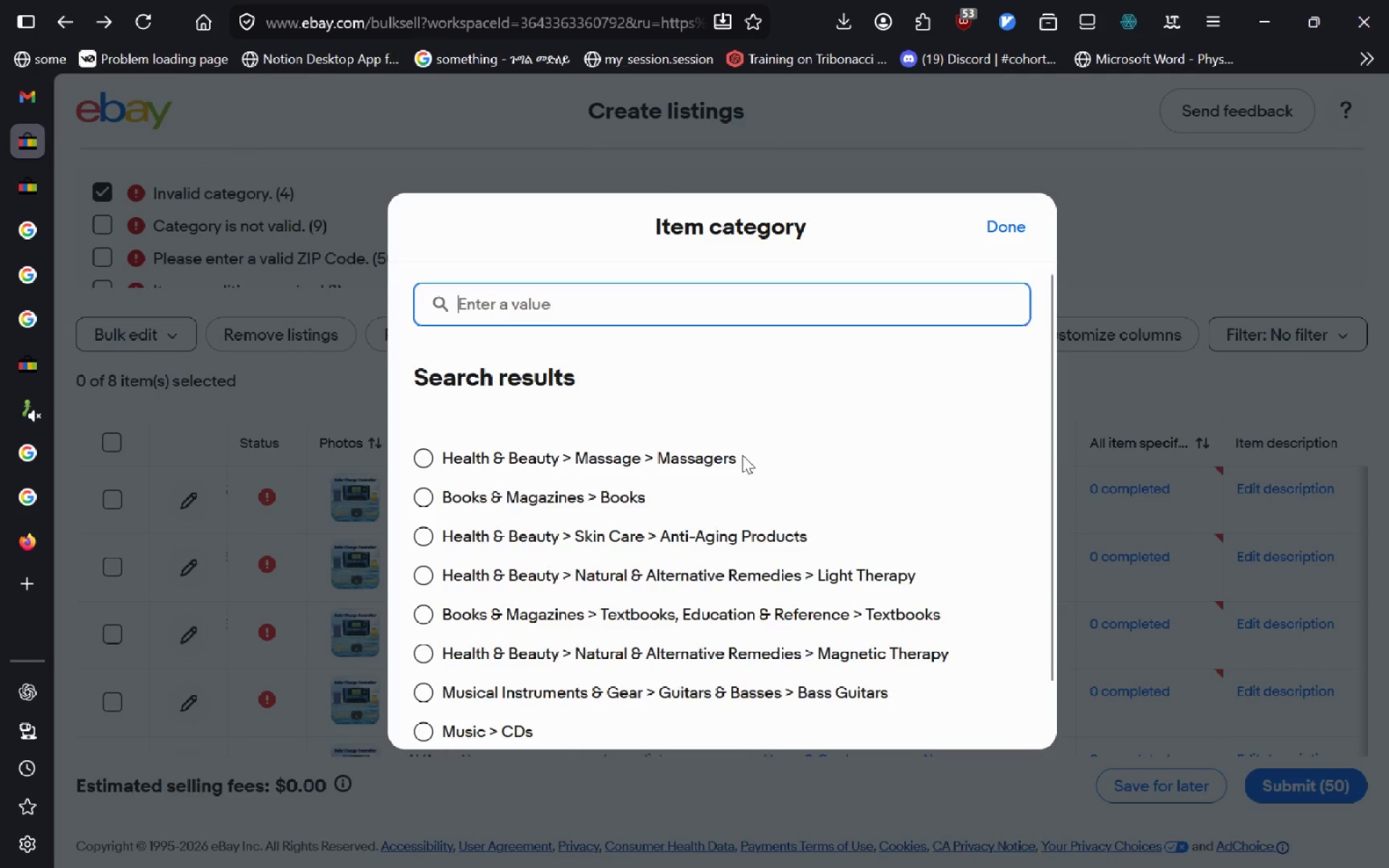 
key(Control+Backspace)
 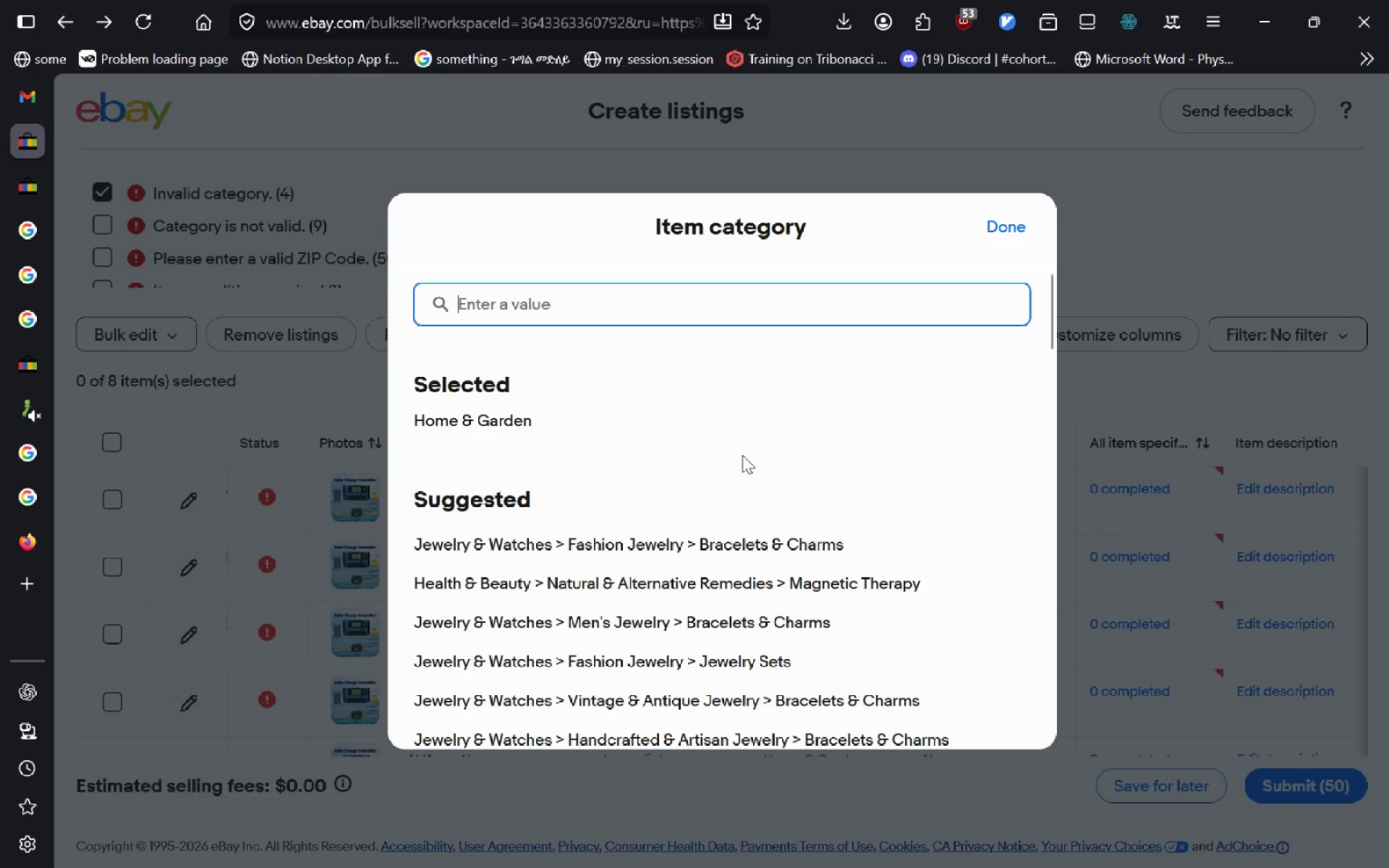 
type(magentic thera)
 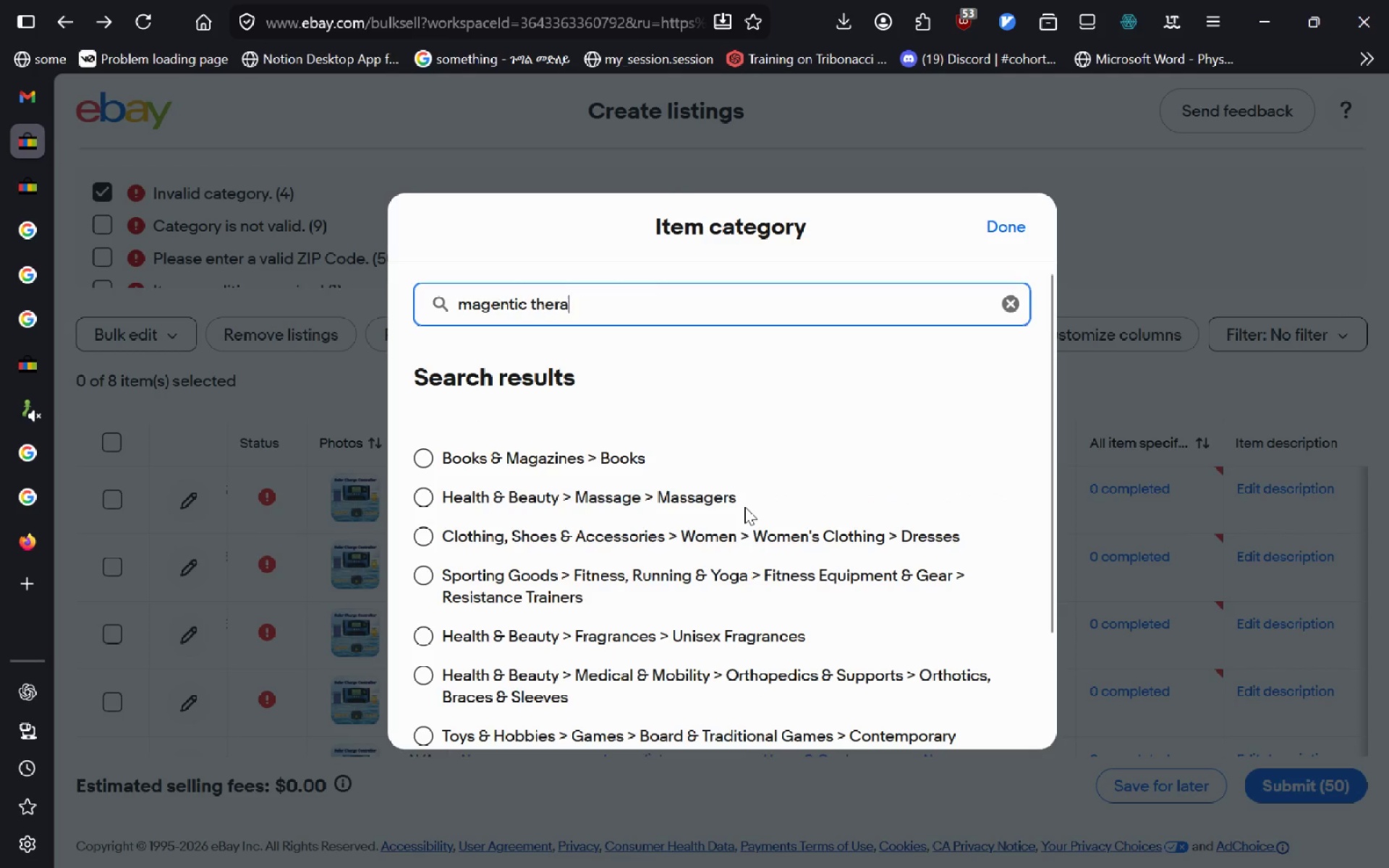 
type(py)
 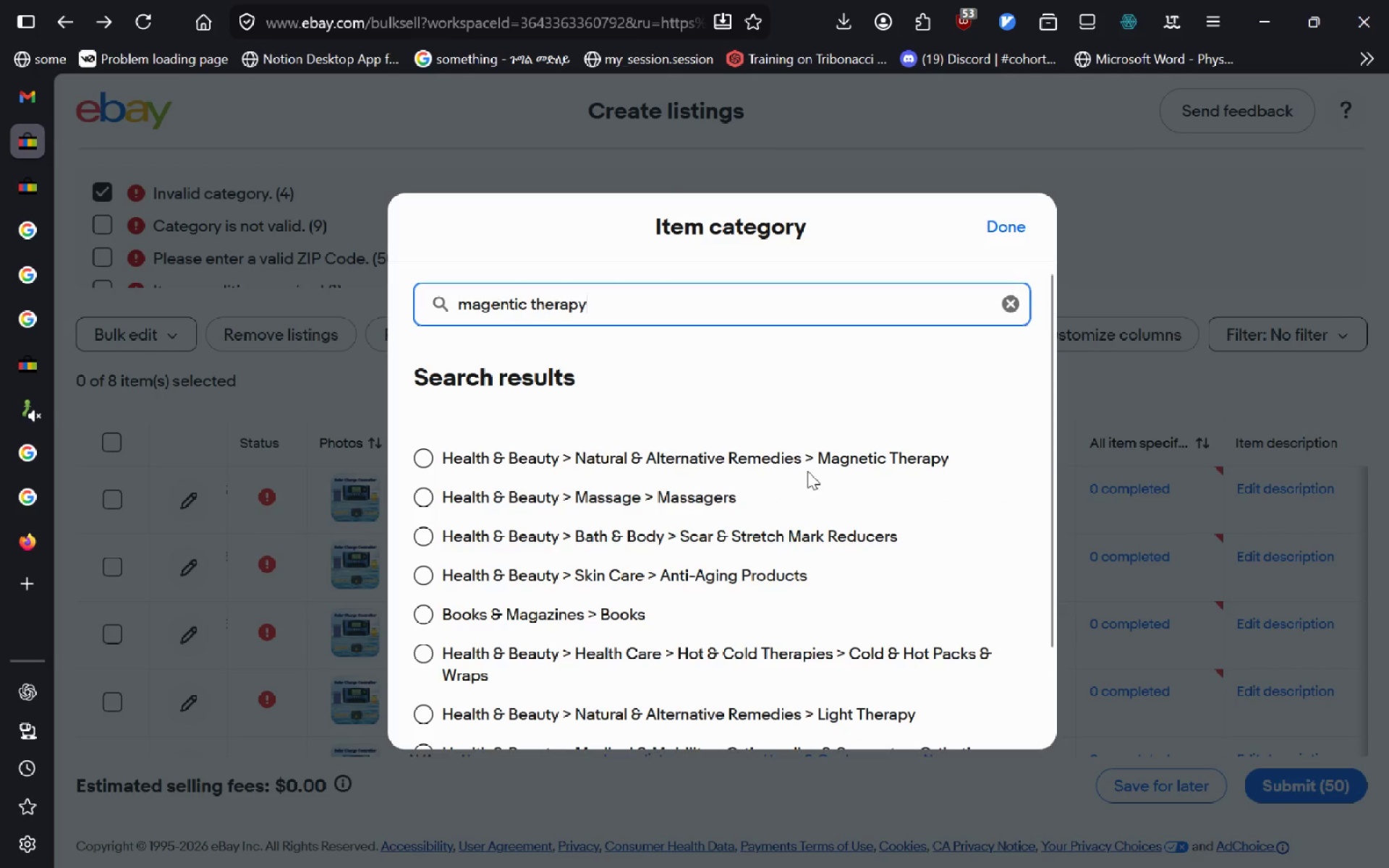 
left_click([785, 454])
 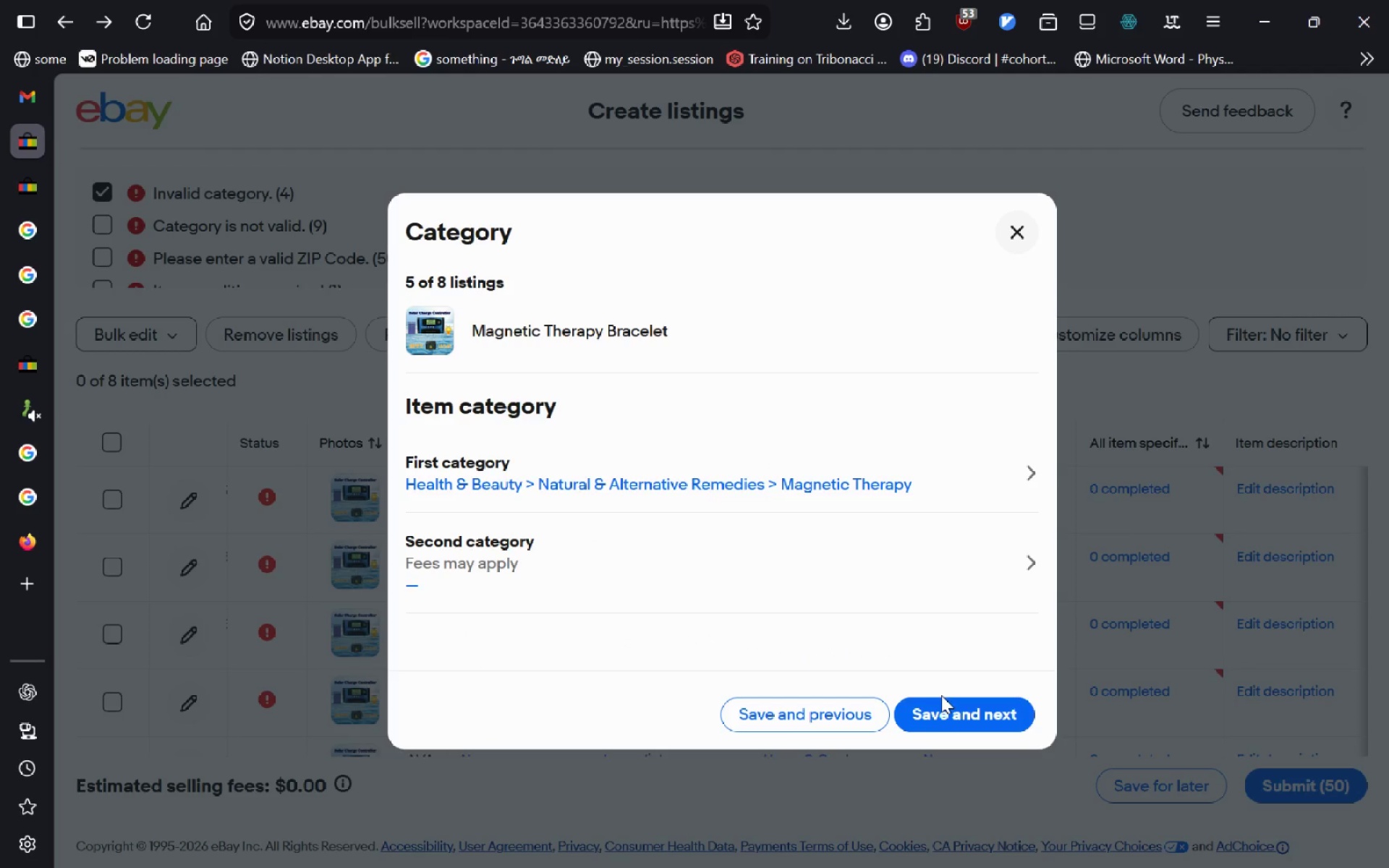 
left_click([943, 710])
 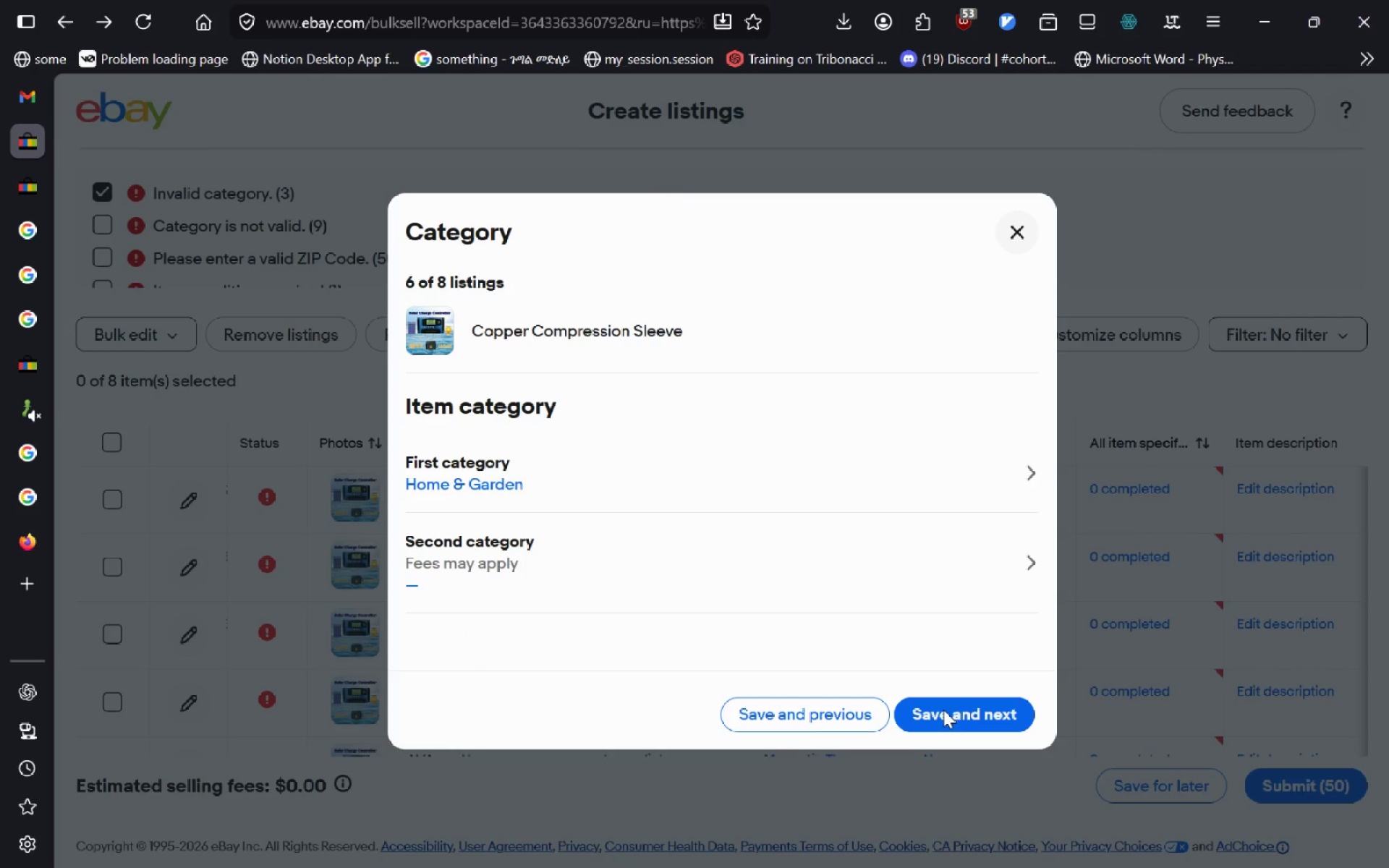 
left_click([941, 721])
 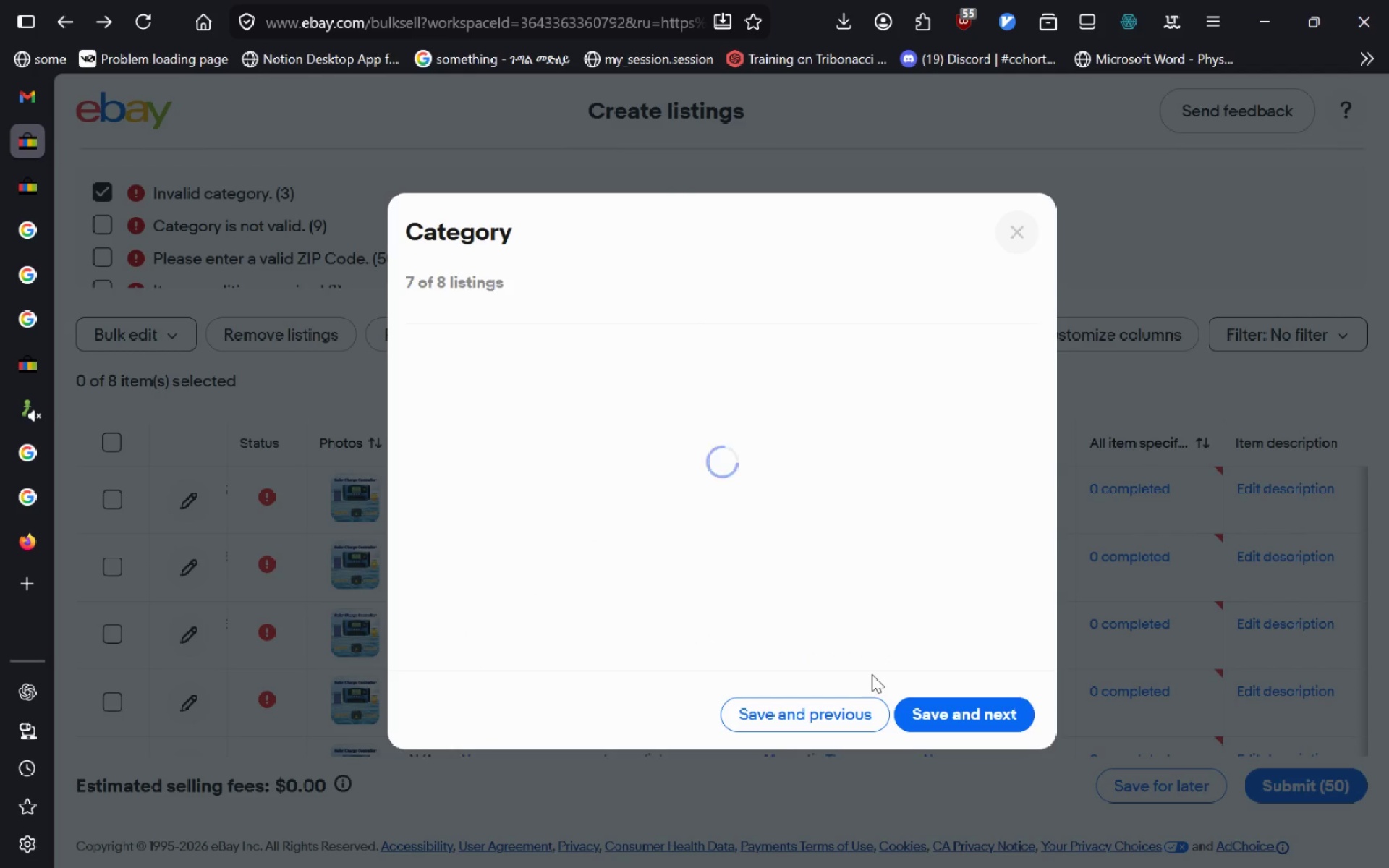 
left_click([846, 712])
 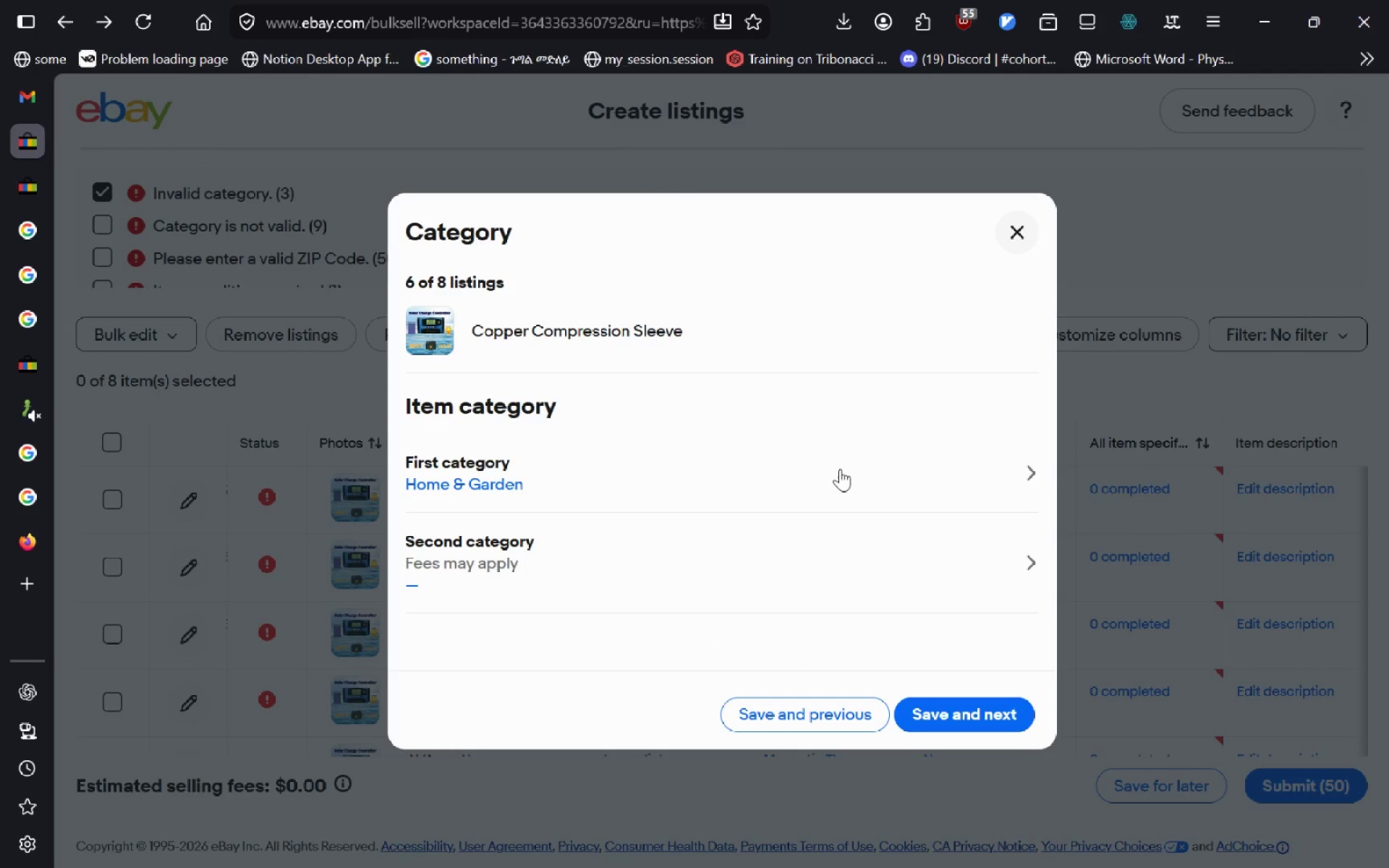 
left_click([842, 468])
 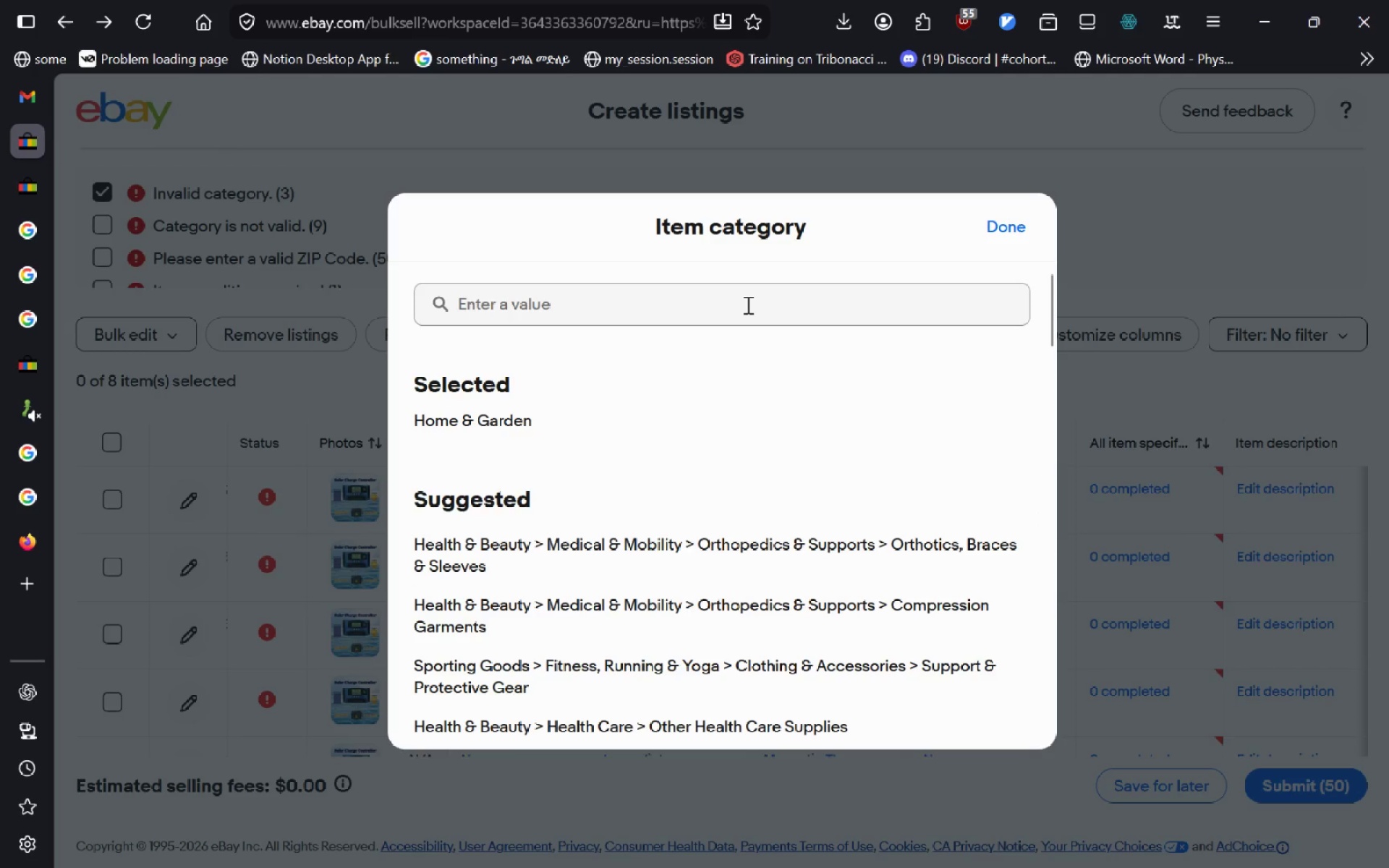 
left_click([747, 305])
 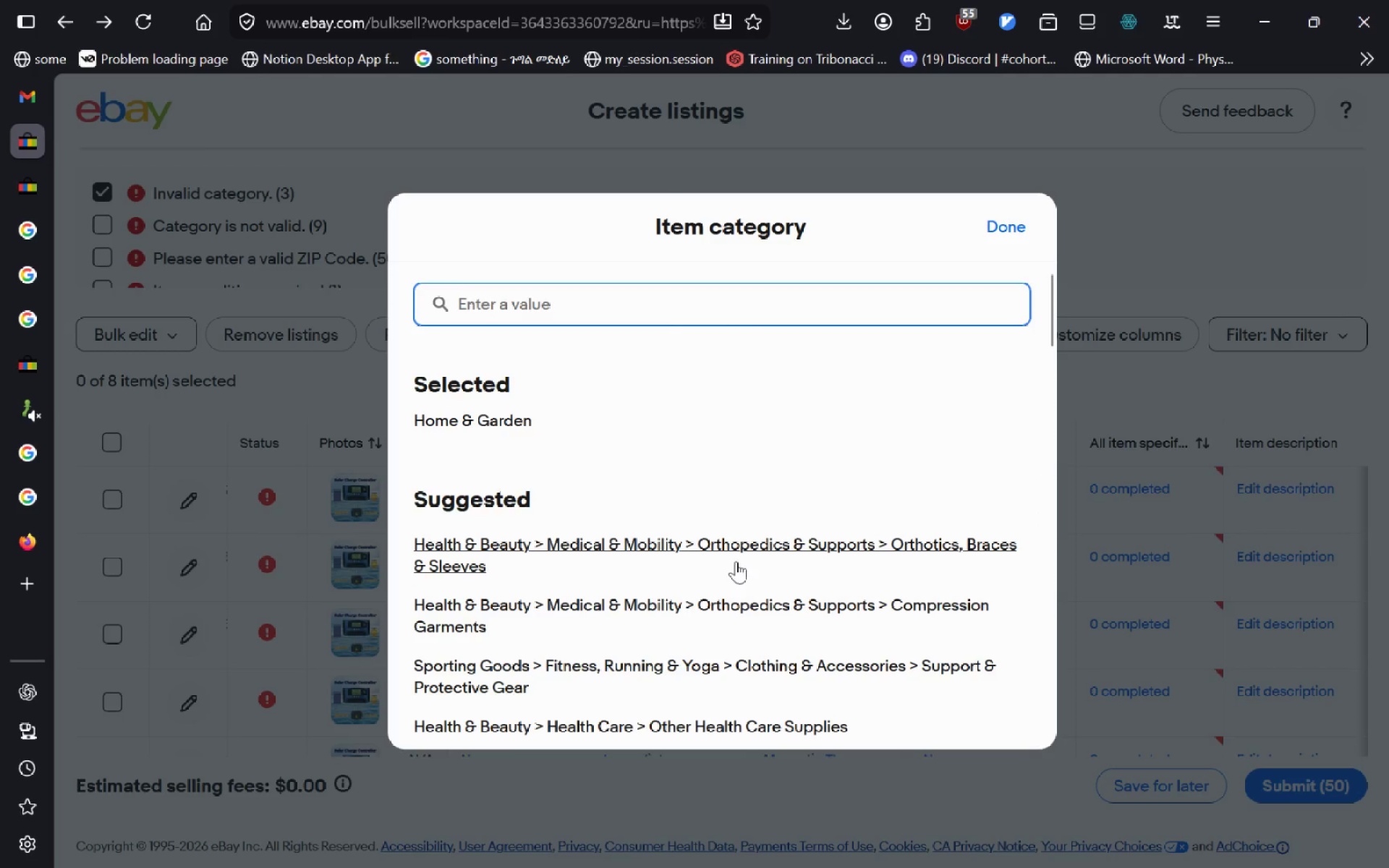 
left_click([734, 563])
 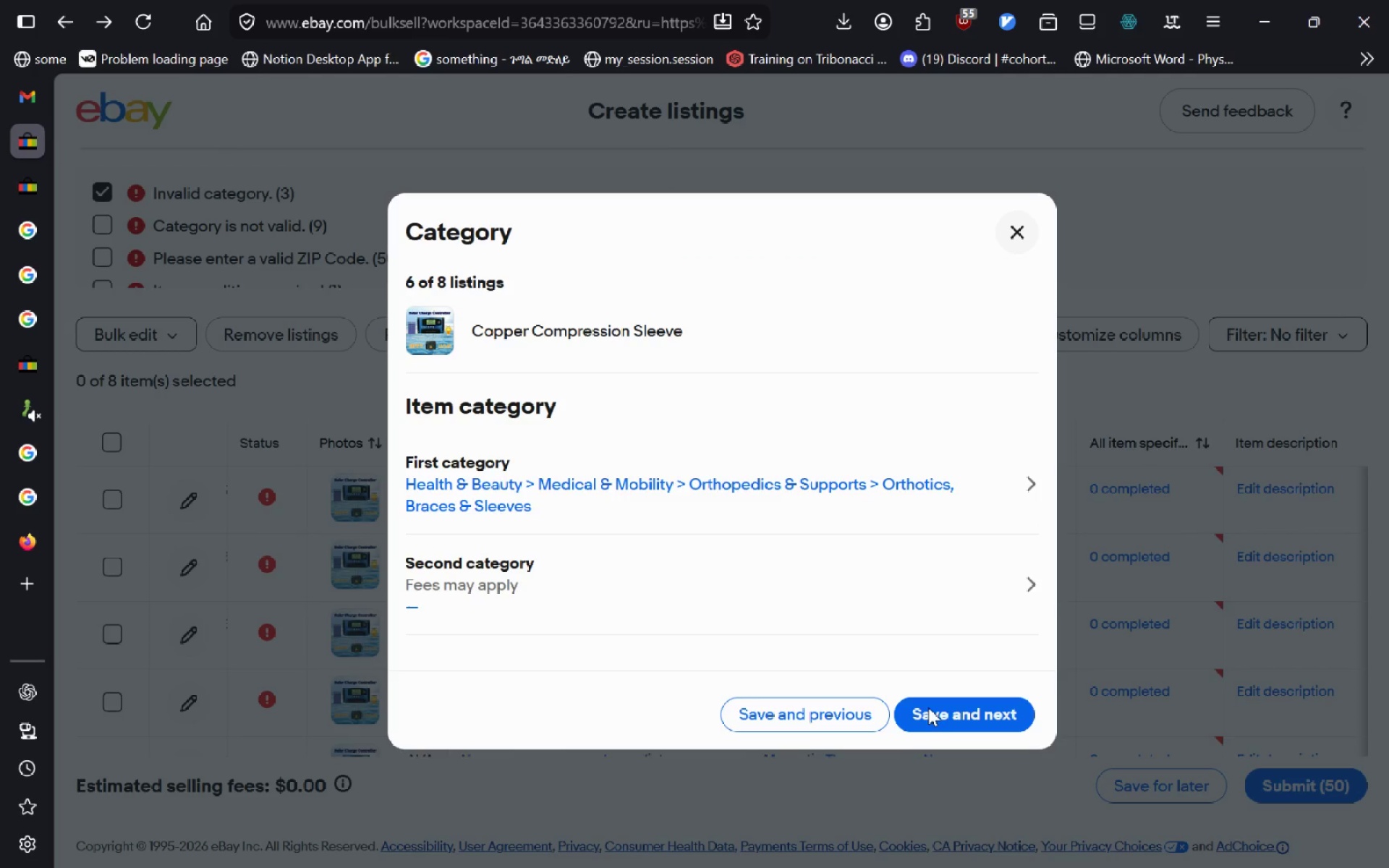 
left_click([928, 707])
 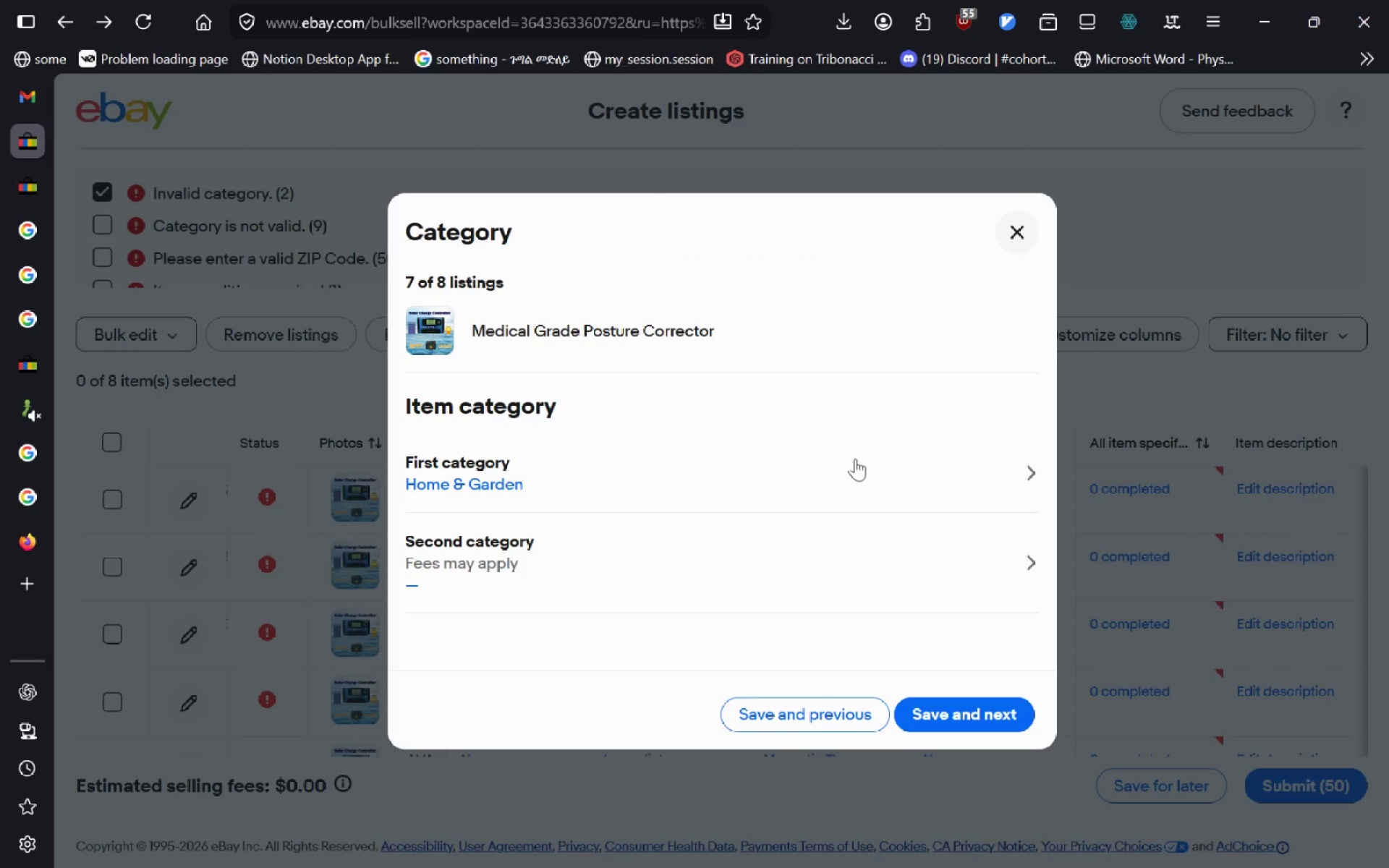 
left_click([855, 459])
 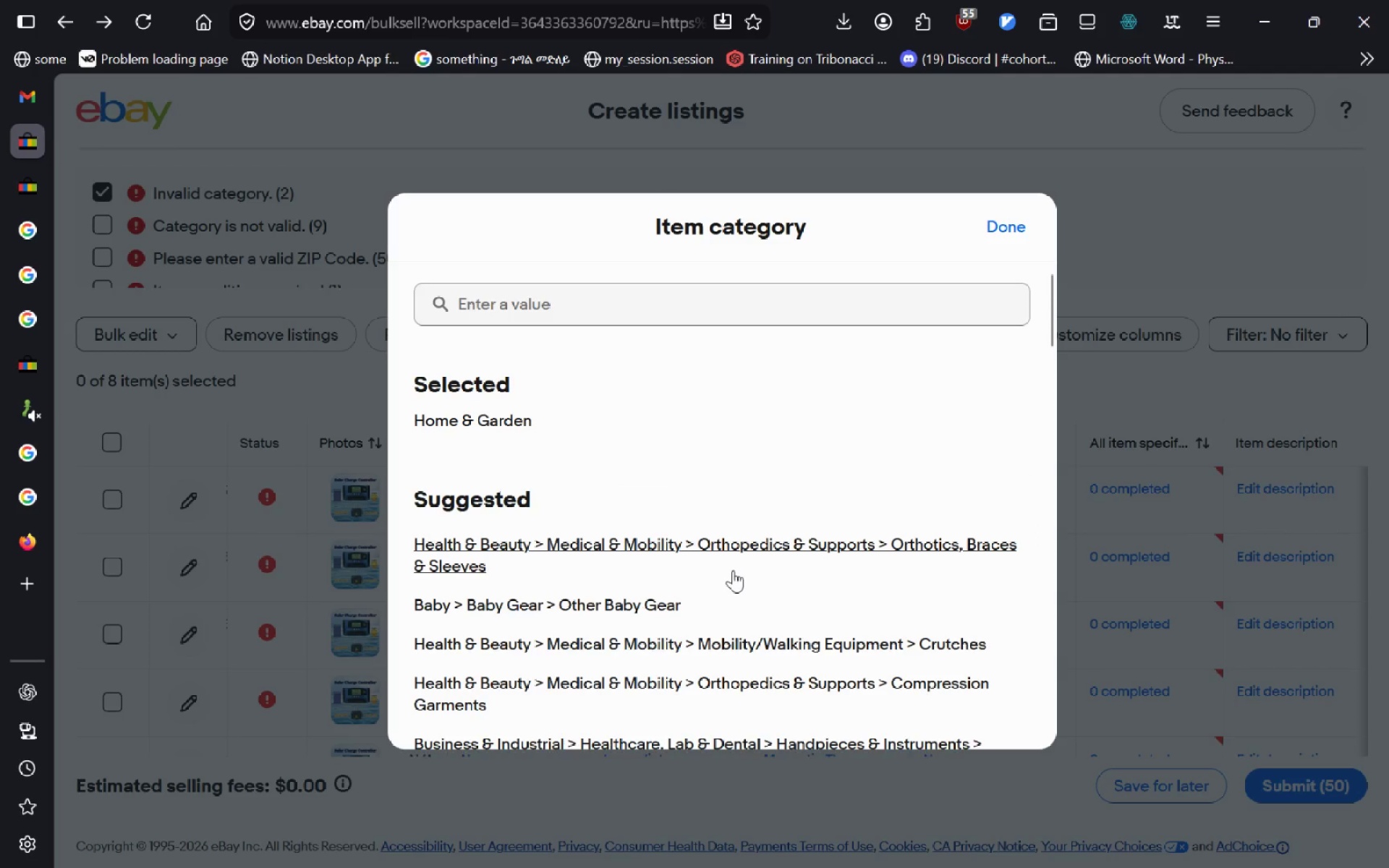 
left_click([757, 538])
 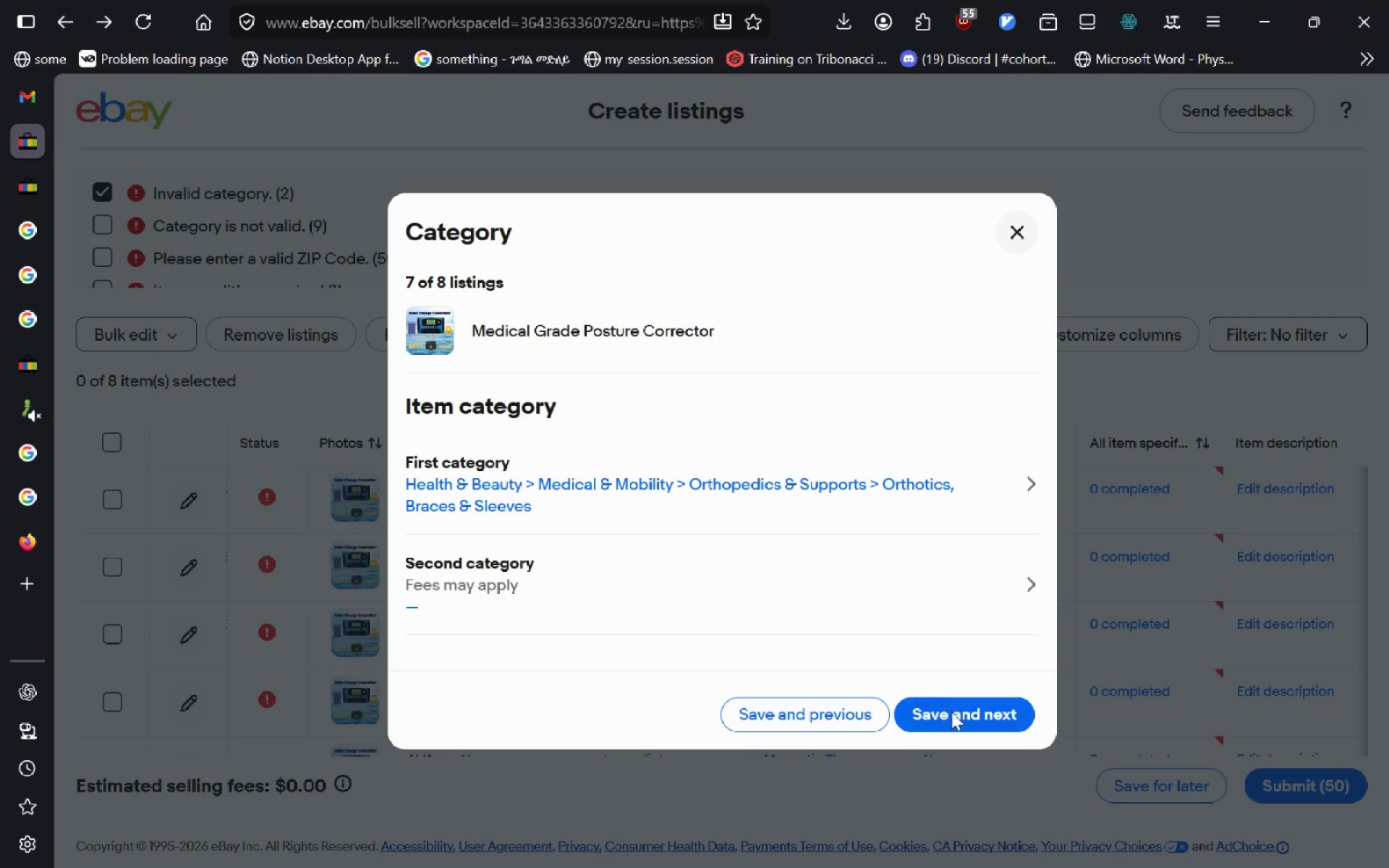 
left_click([951, 715])
 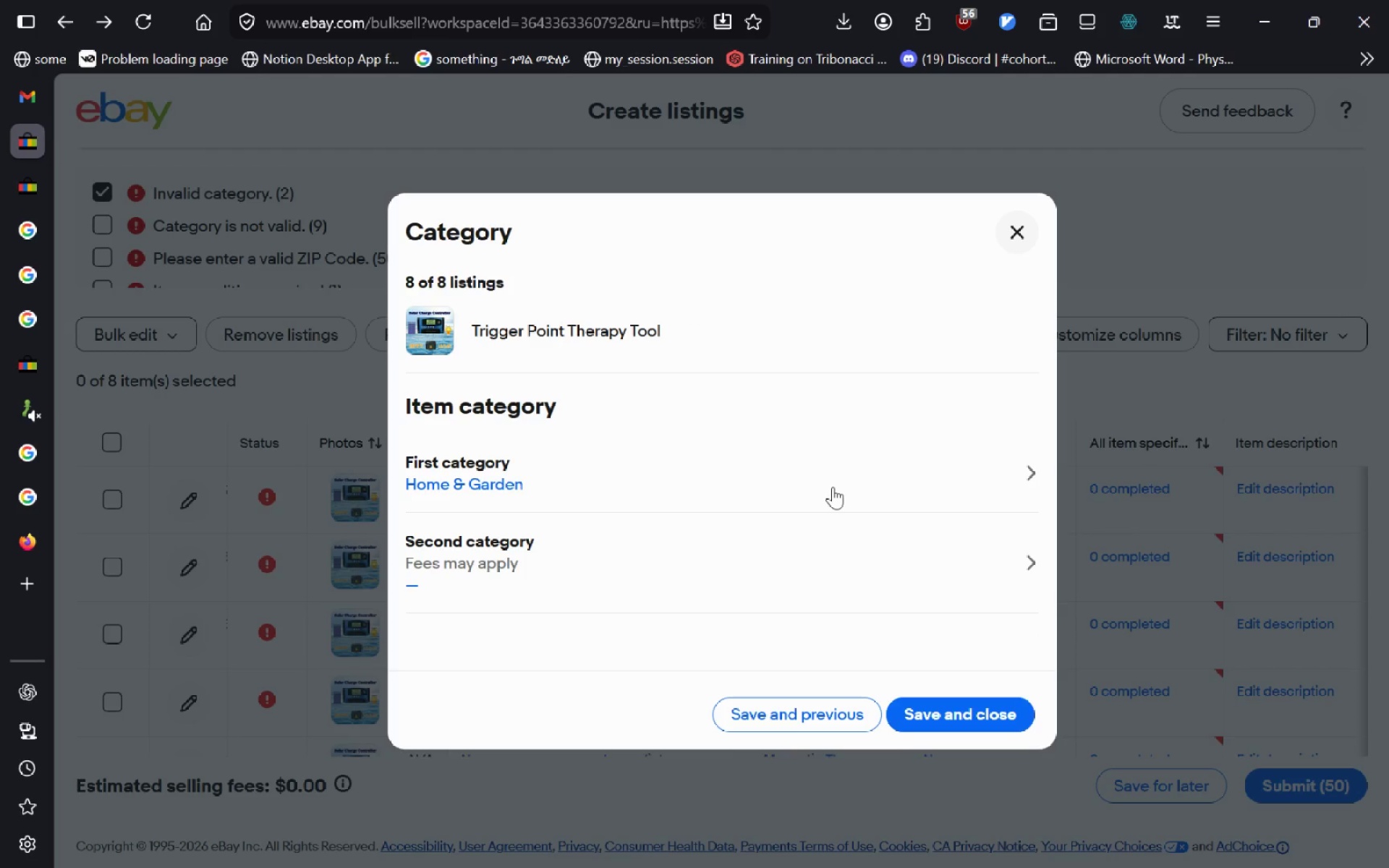 
left_click([833, 487])
 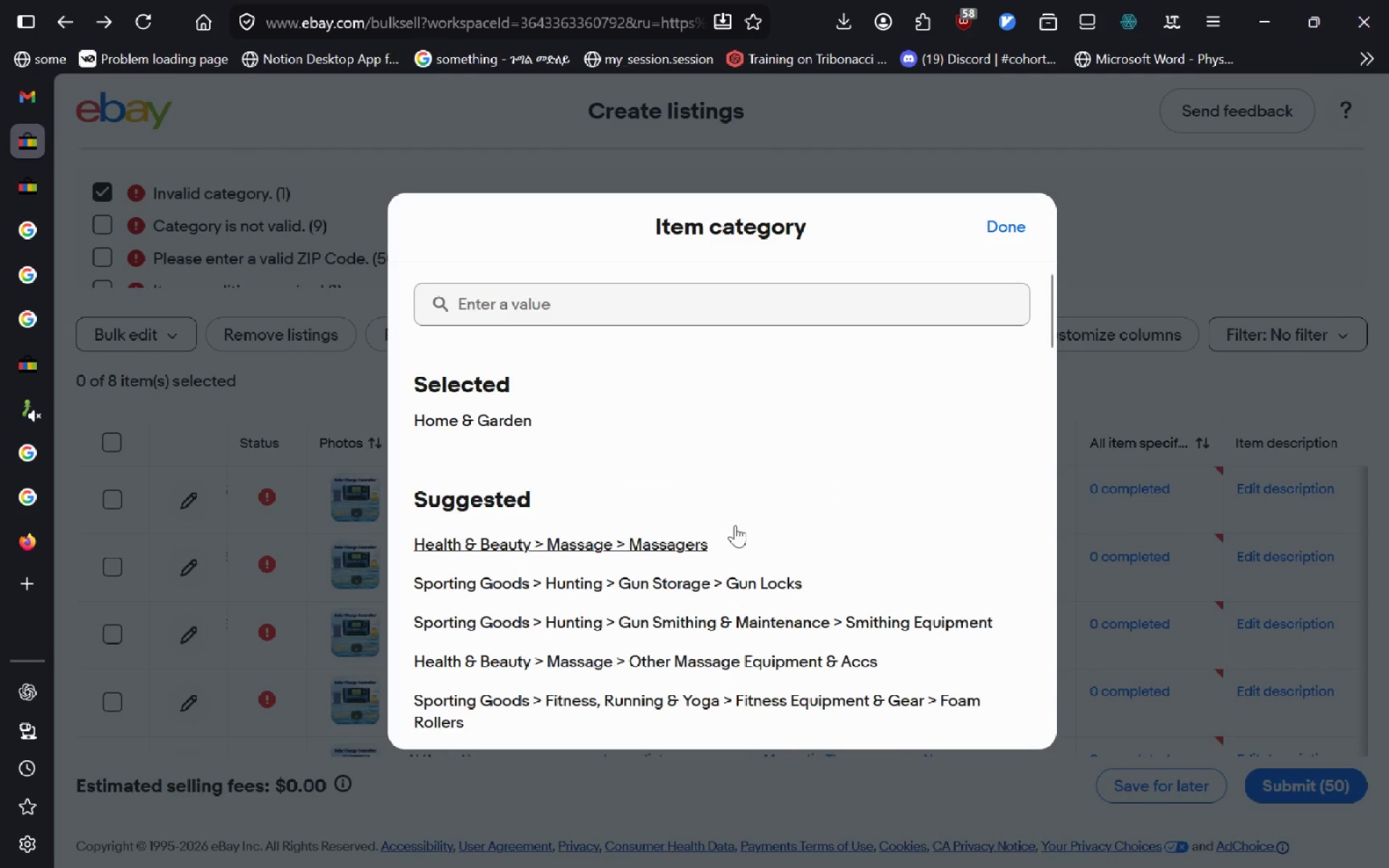 
left_click([670, 530])
 